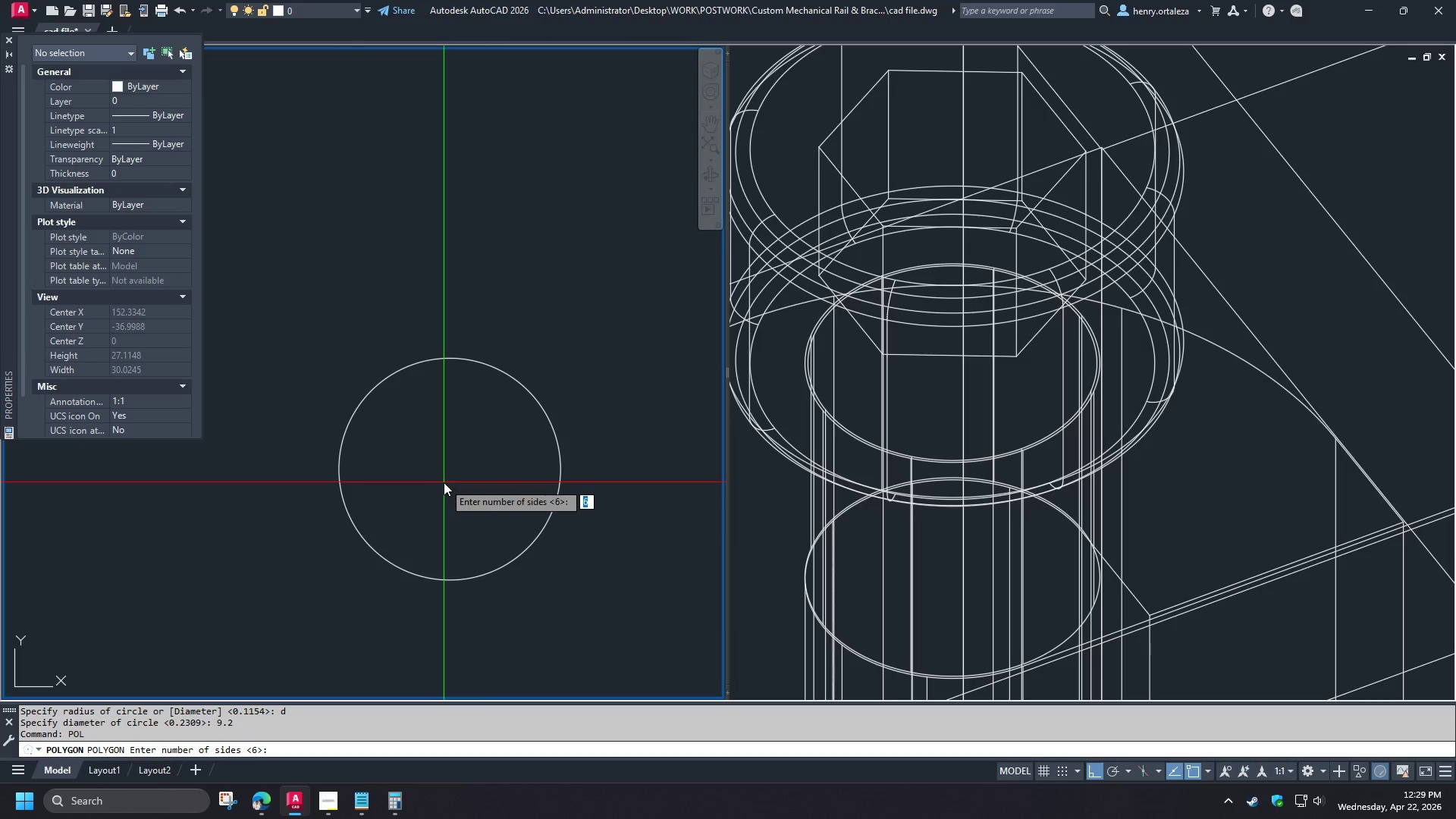 
key(6)
 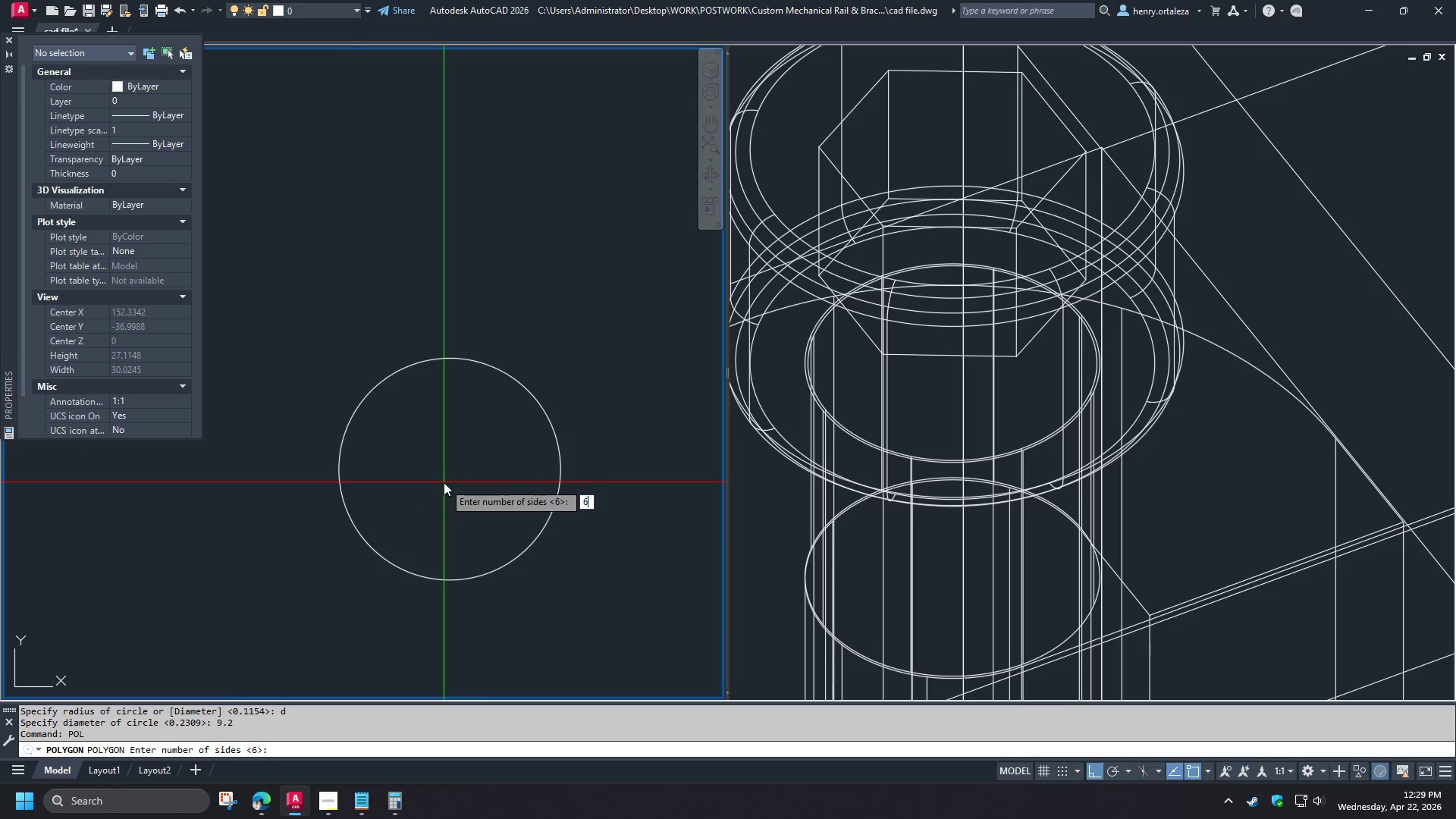 
key(Space)
 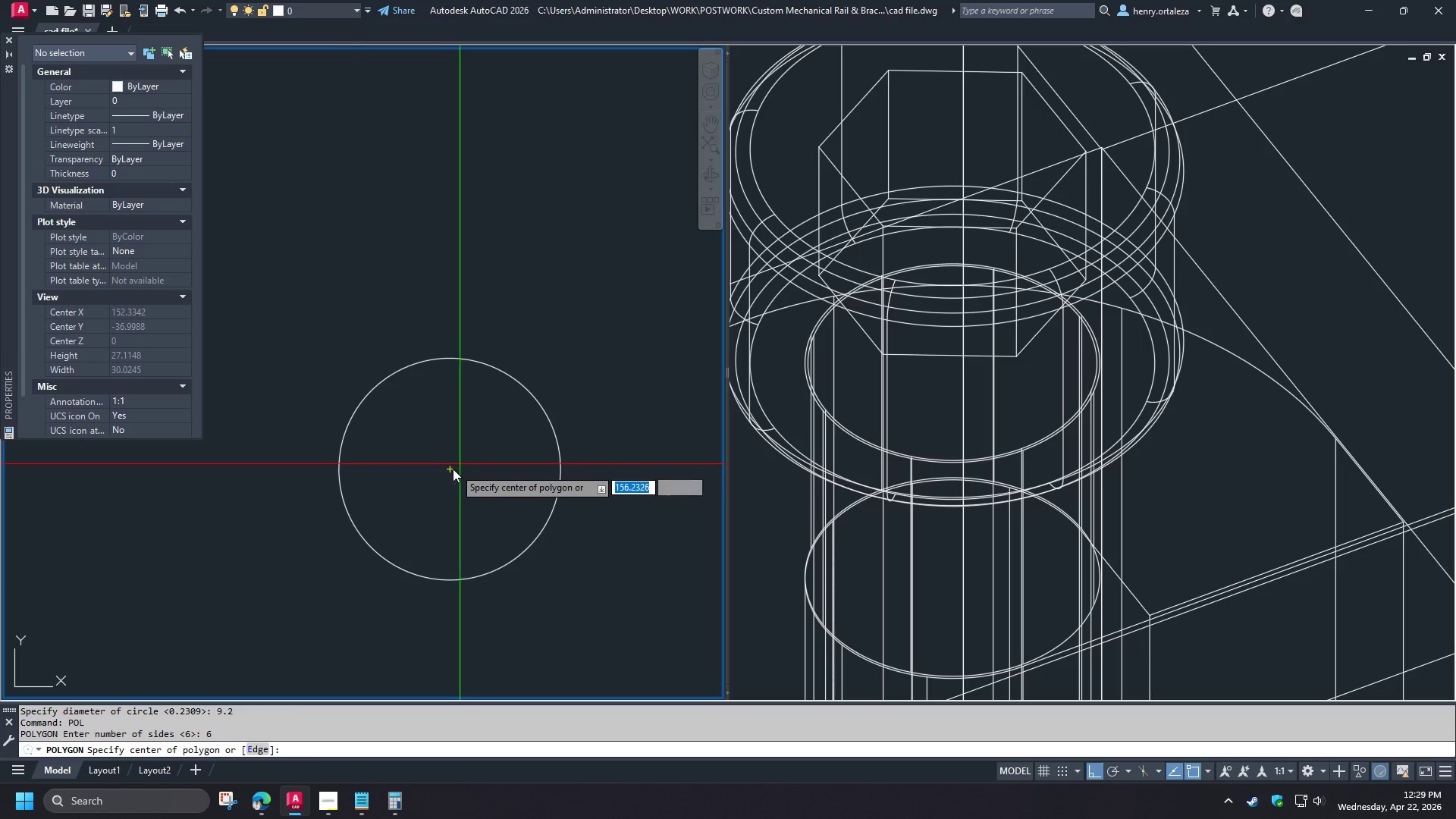 
left_click([452, 469])
 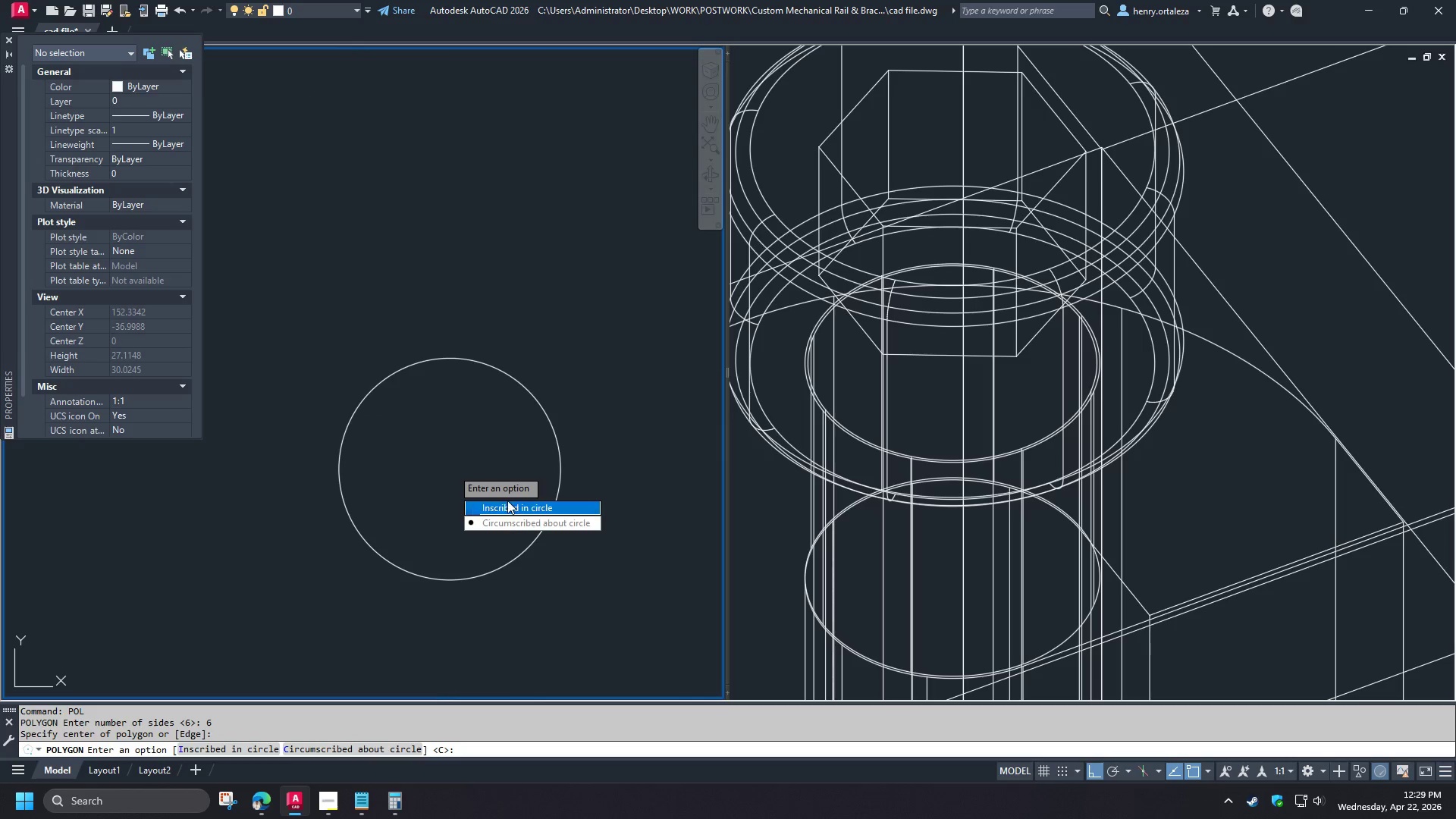 
scroll: coordinate [444, 482], scroll_direction: up, amount: 2.0
 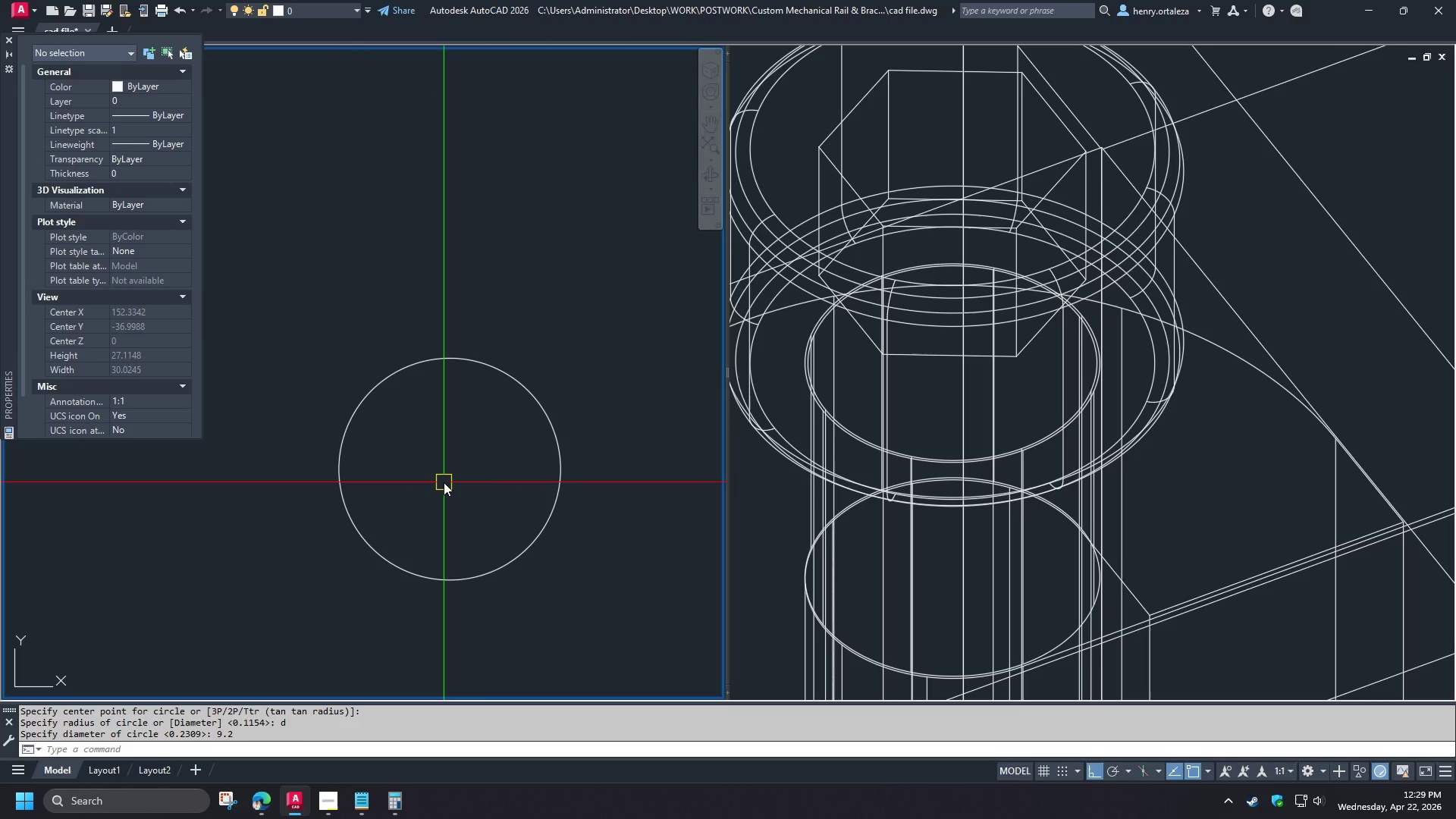 
left_click_drag(start_coordinate=[508, 503], to_coordinate=[452, 469])
 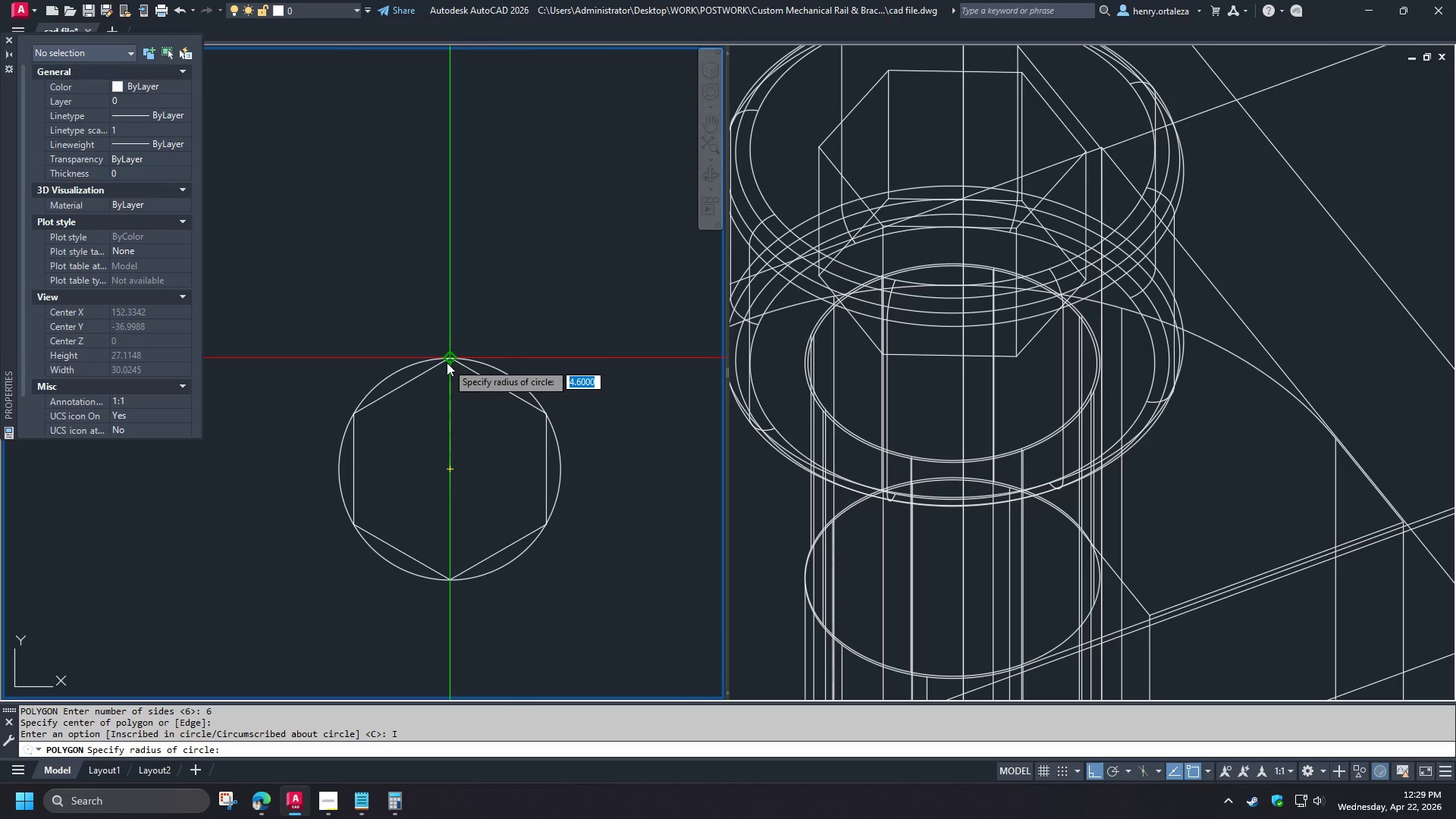 
left_click([447, 362])
 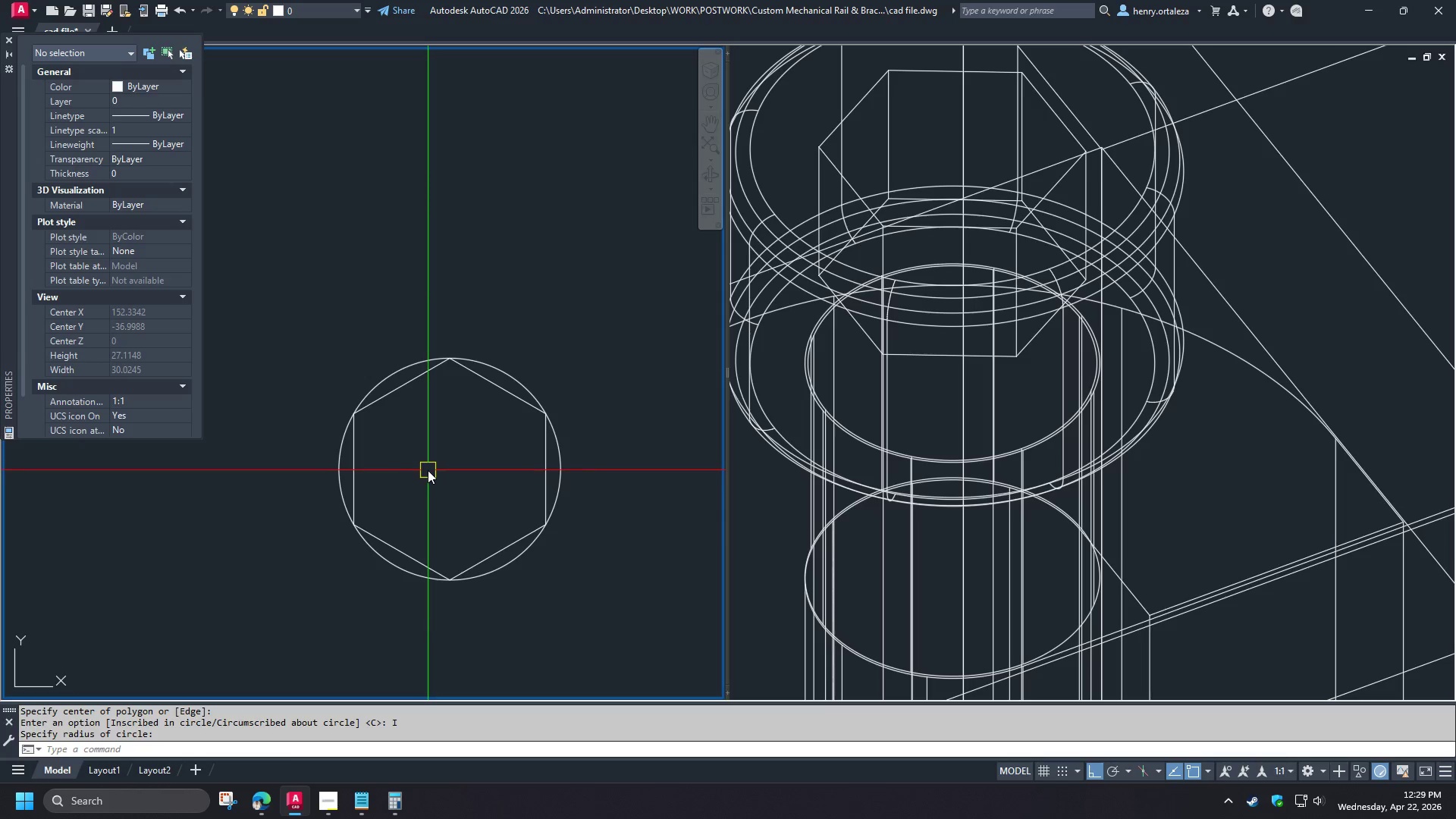 
wait(8.86)
 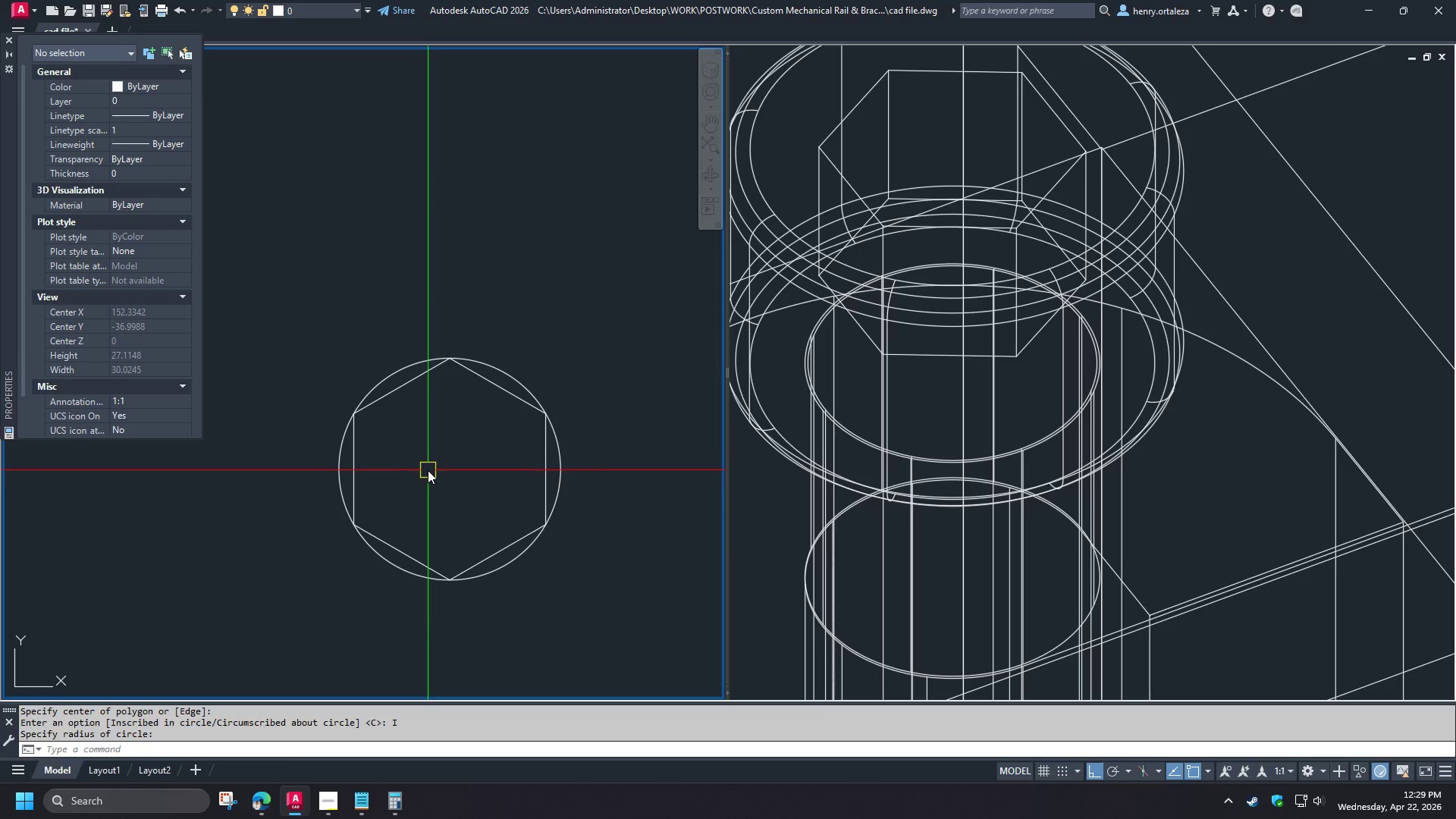 
key(C)
 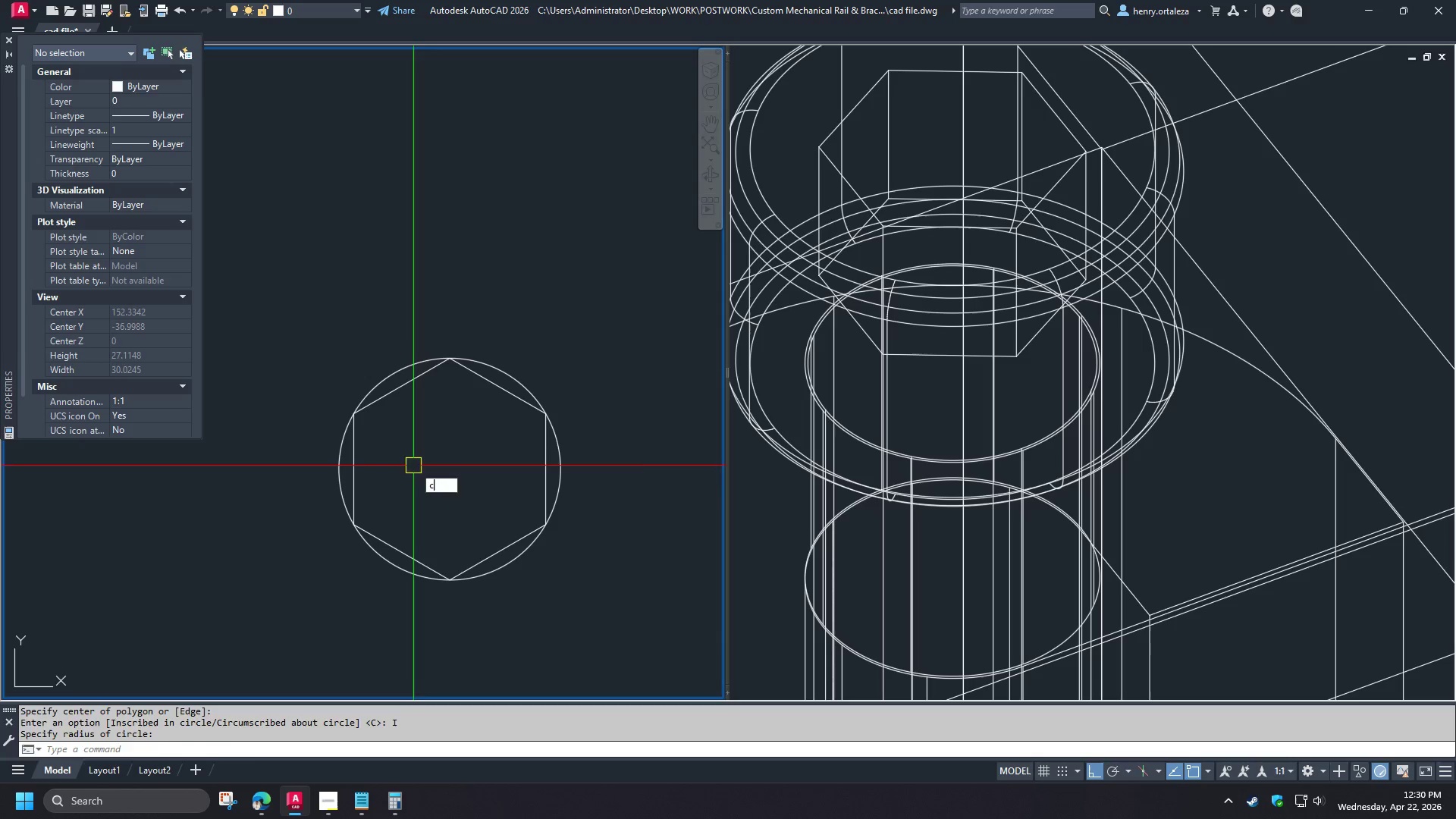 
key(Space)
 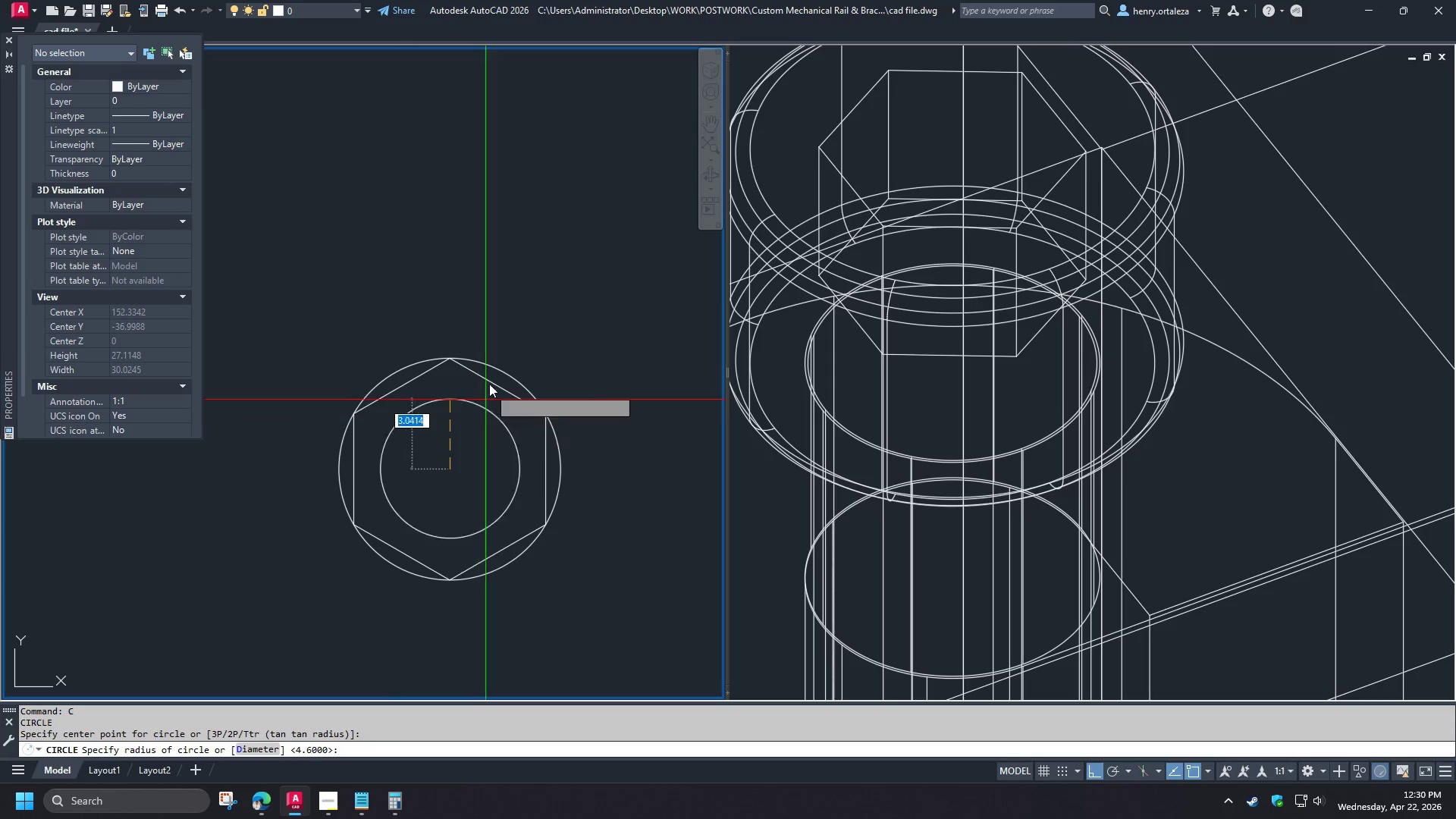 
left_click([498, 389])
 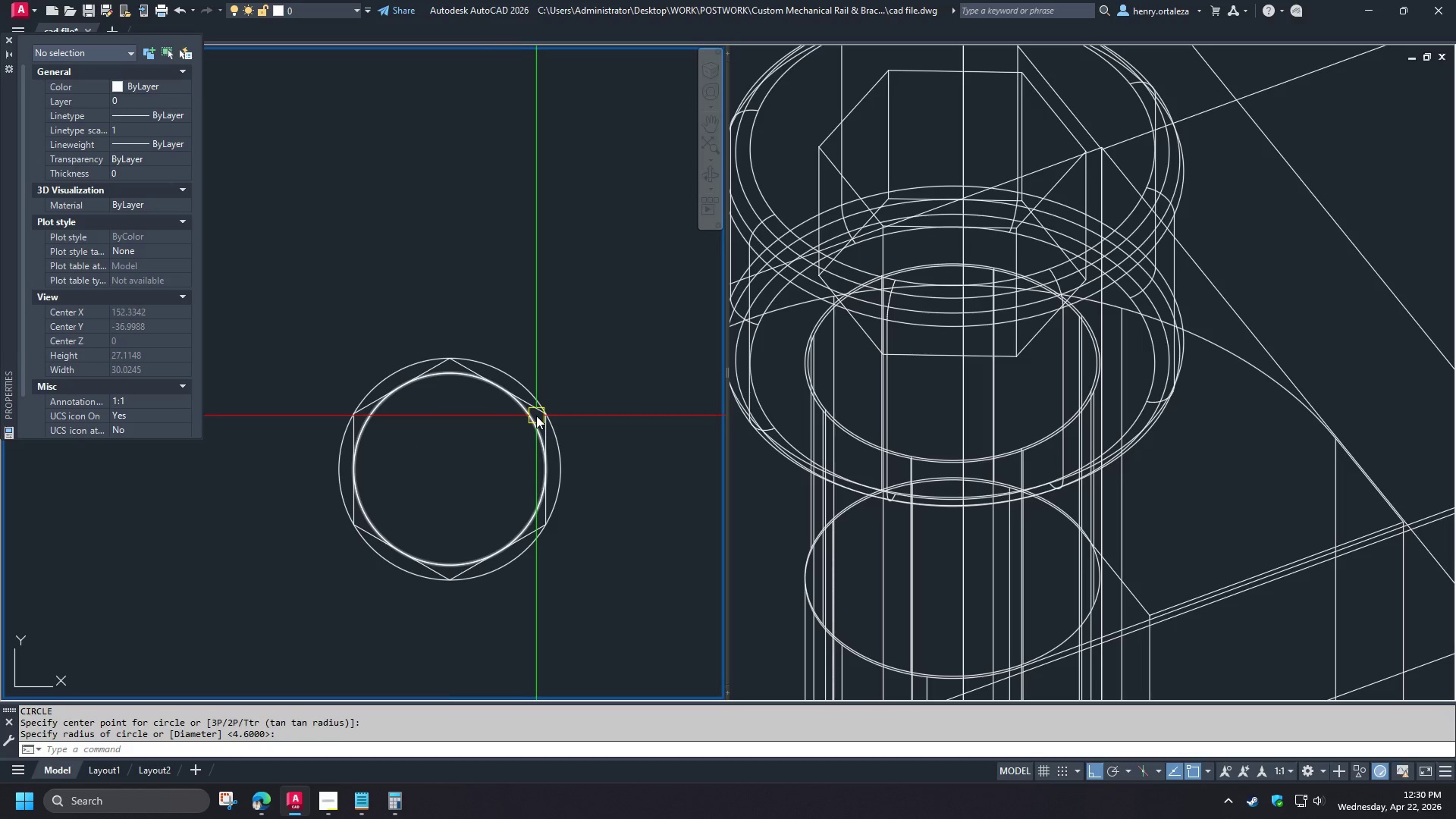 
left_click([530, 428])
 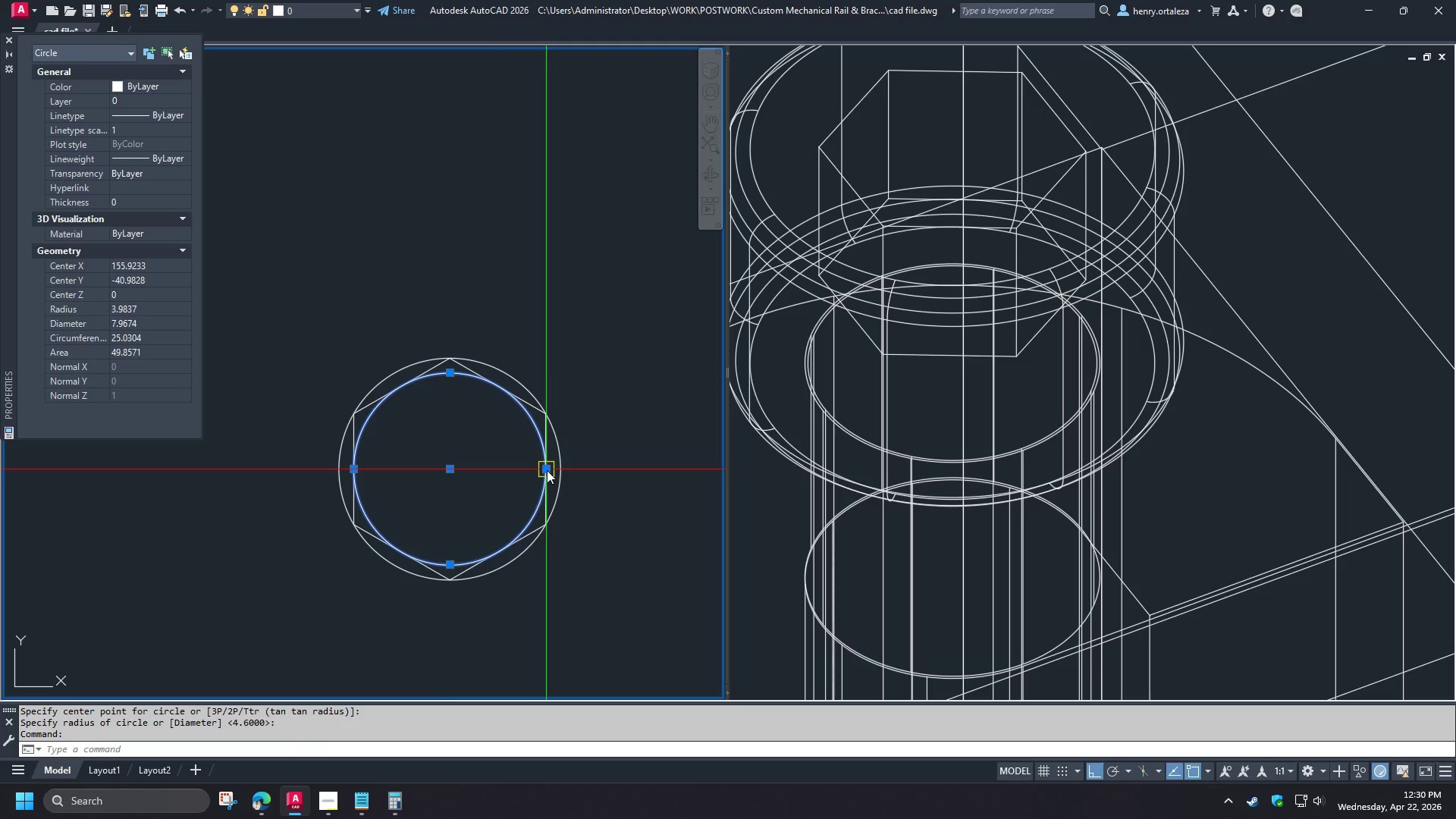 
left_click([548, 471])
 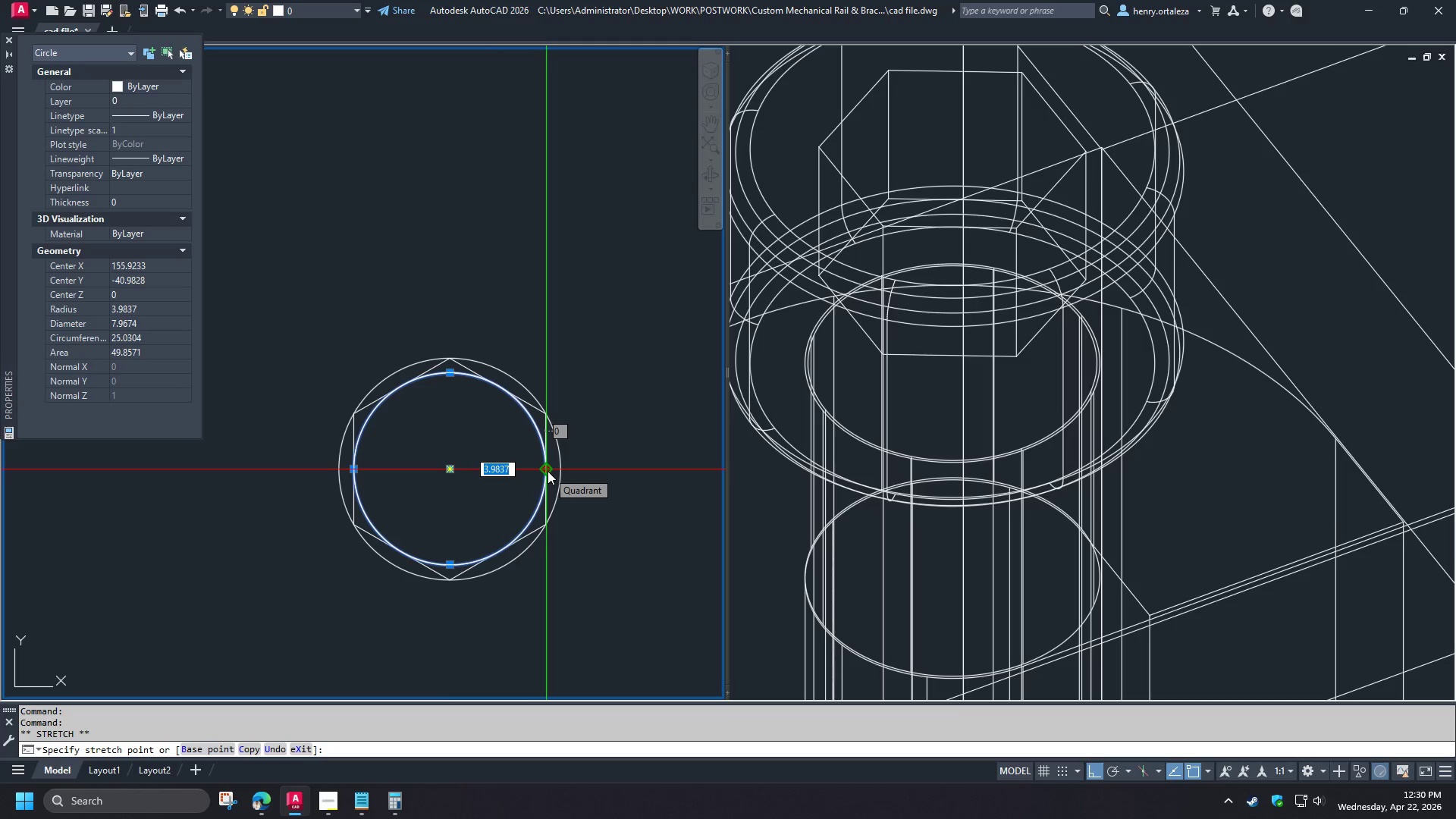 
key(Escape)
 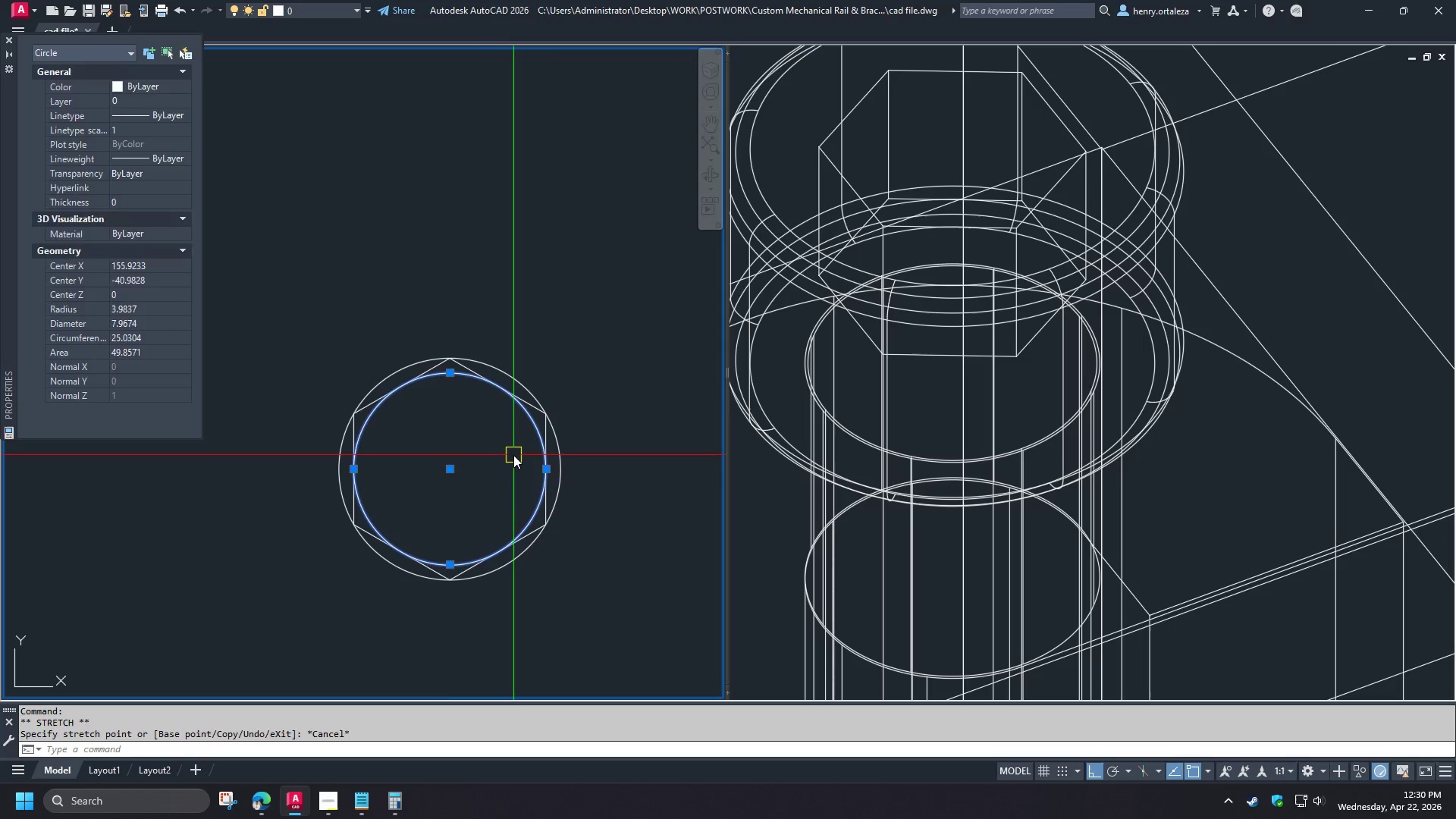 
key(Escape)
 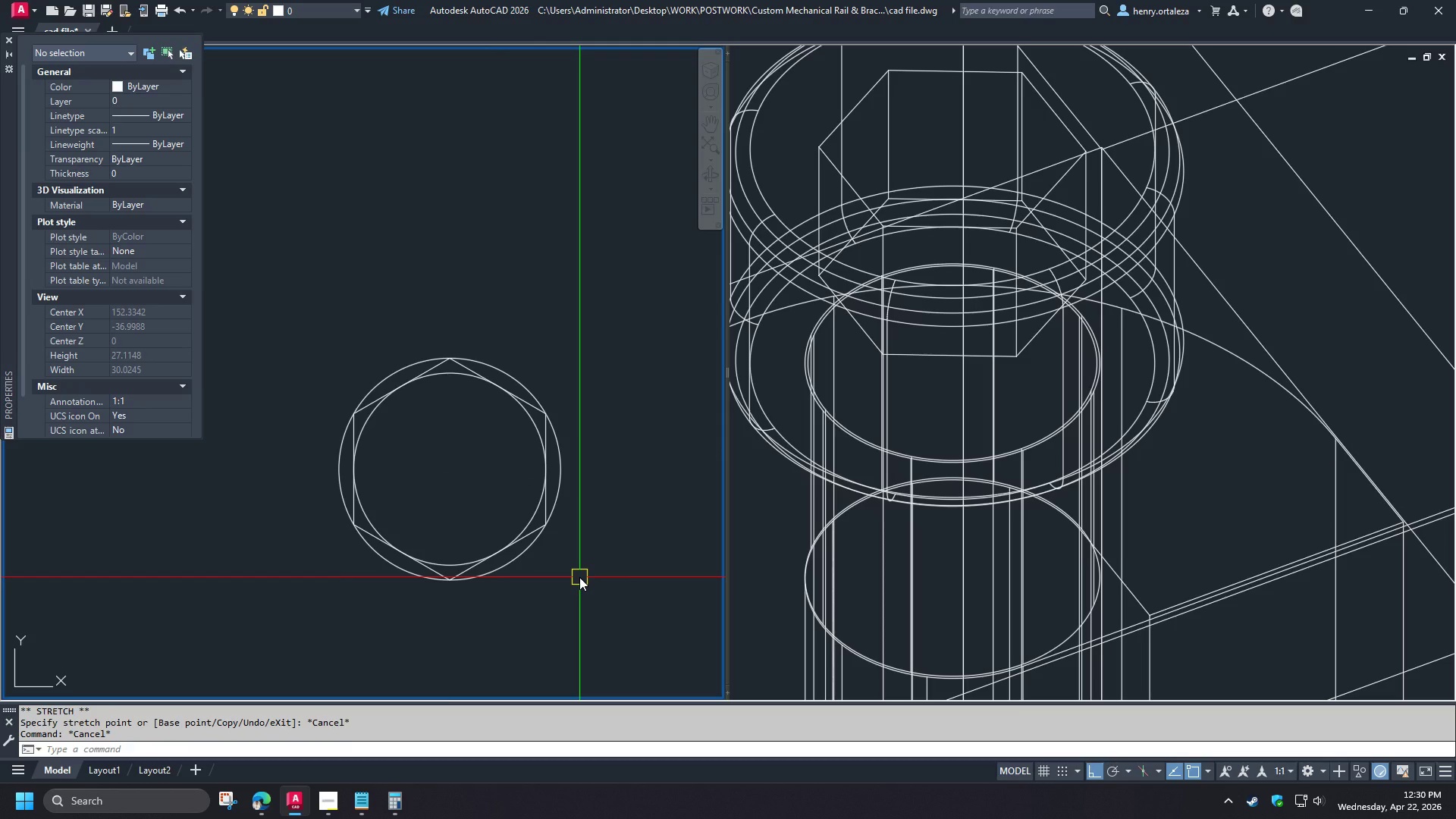 
wait(5.62)
 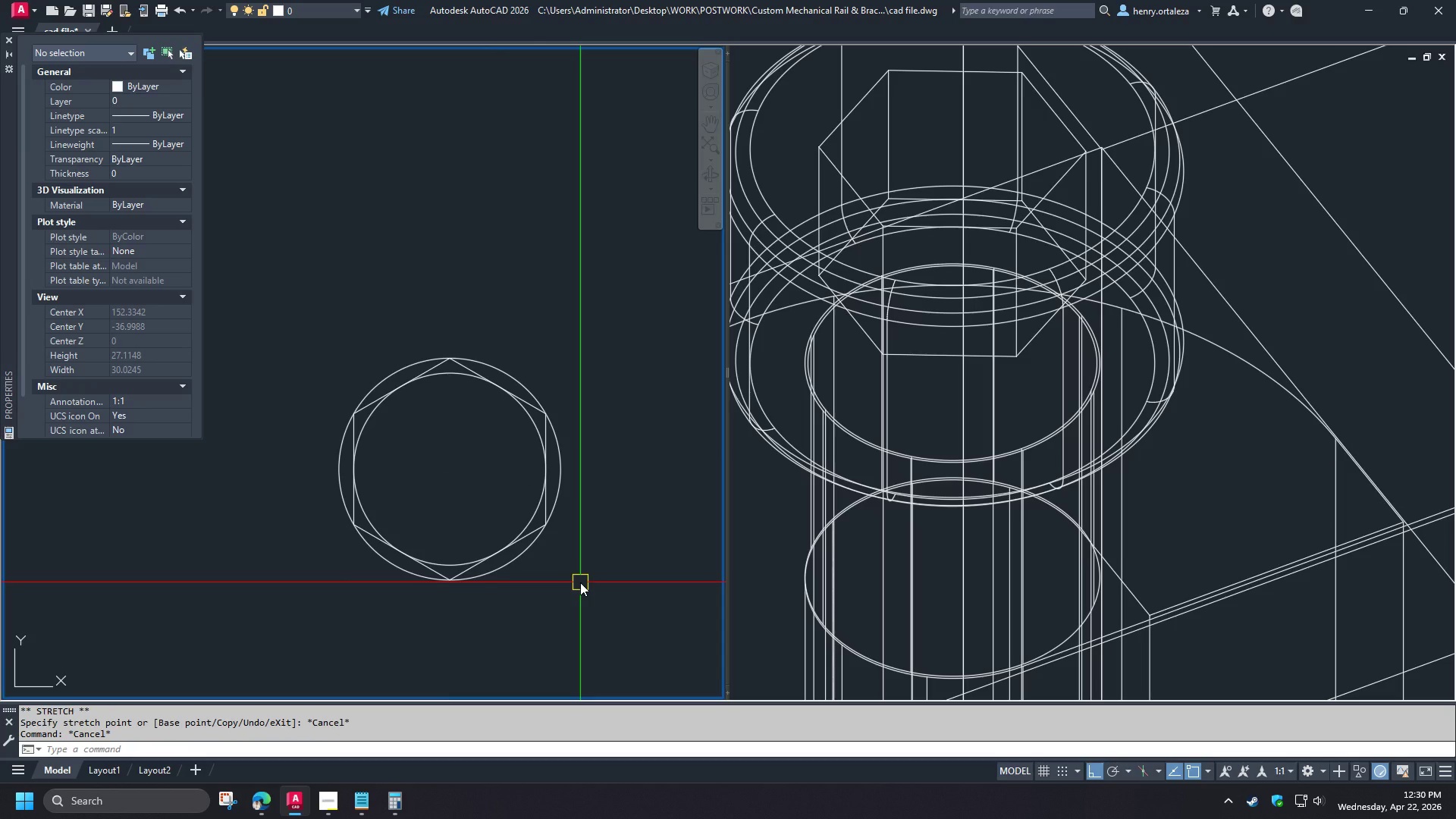 
left_click([269, 798])
 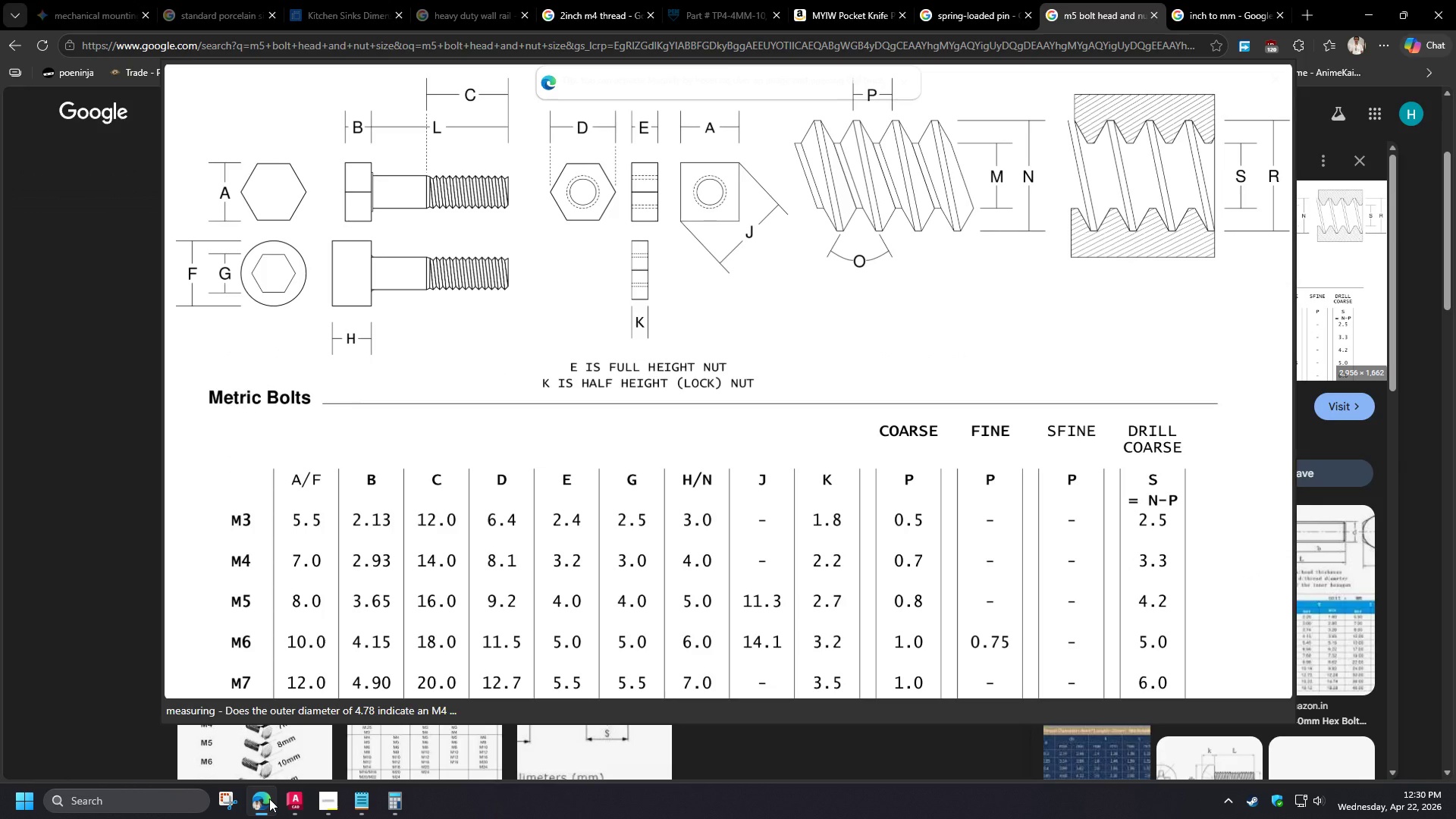 
left_click([269, 799])
 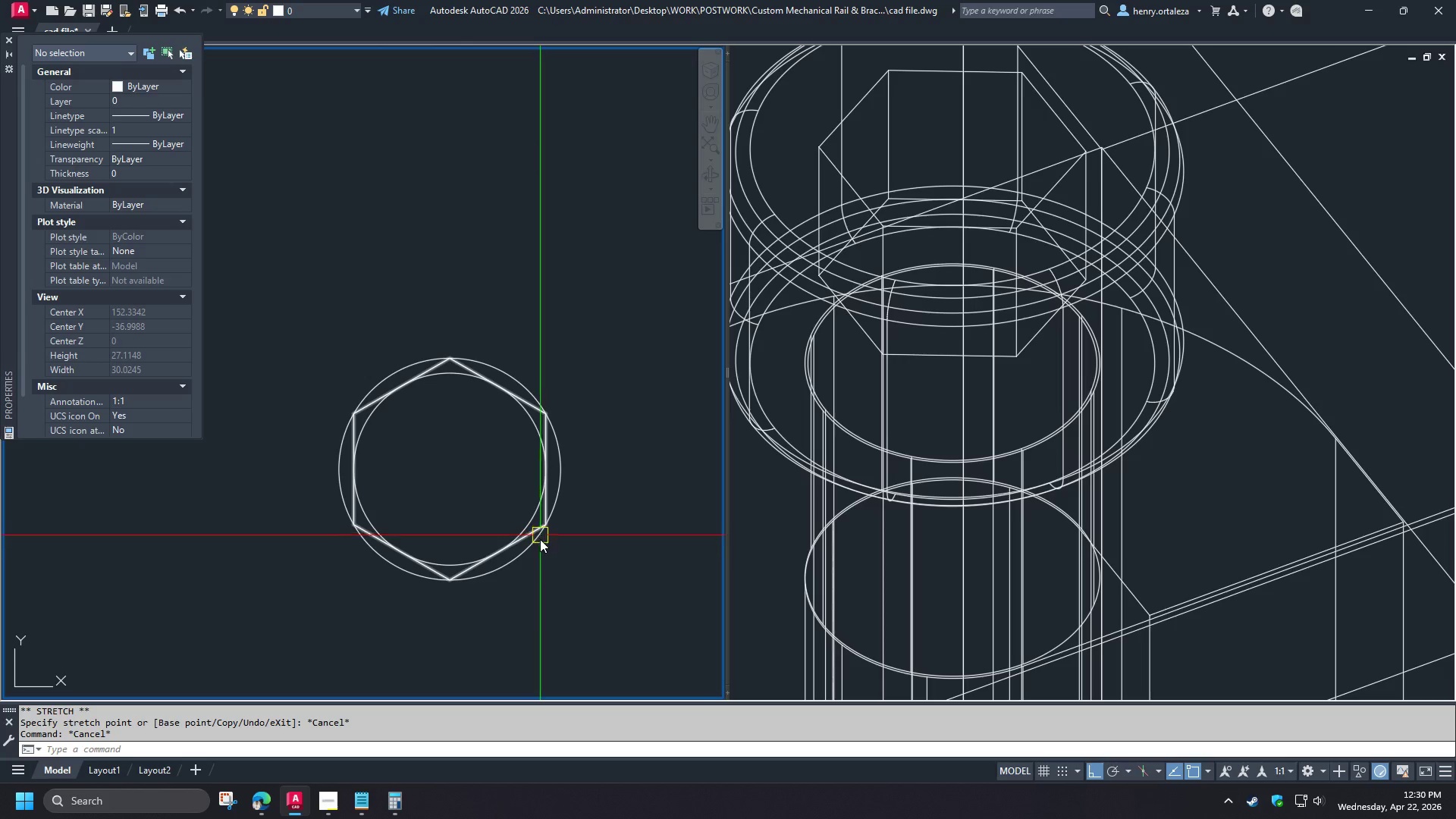 
left_click_drag(start_coordinate=[580, 589], to_coordinate=[576, 586])
 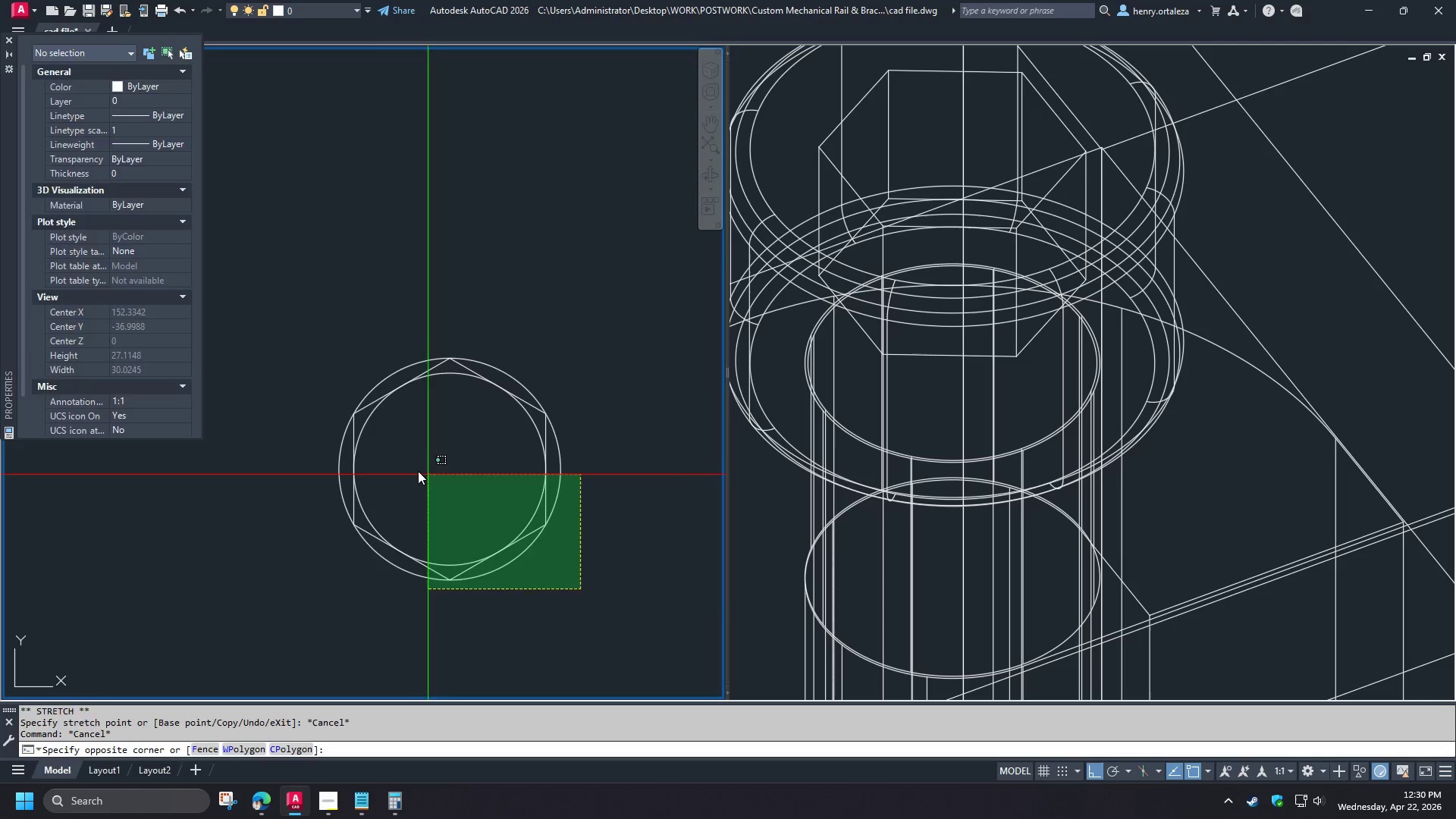 
type(e pol )
key(NumpadEnter)
 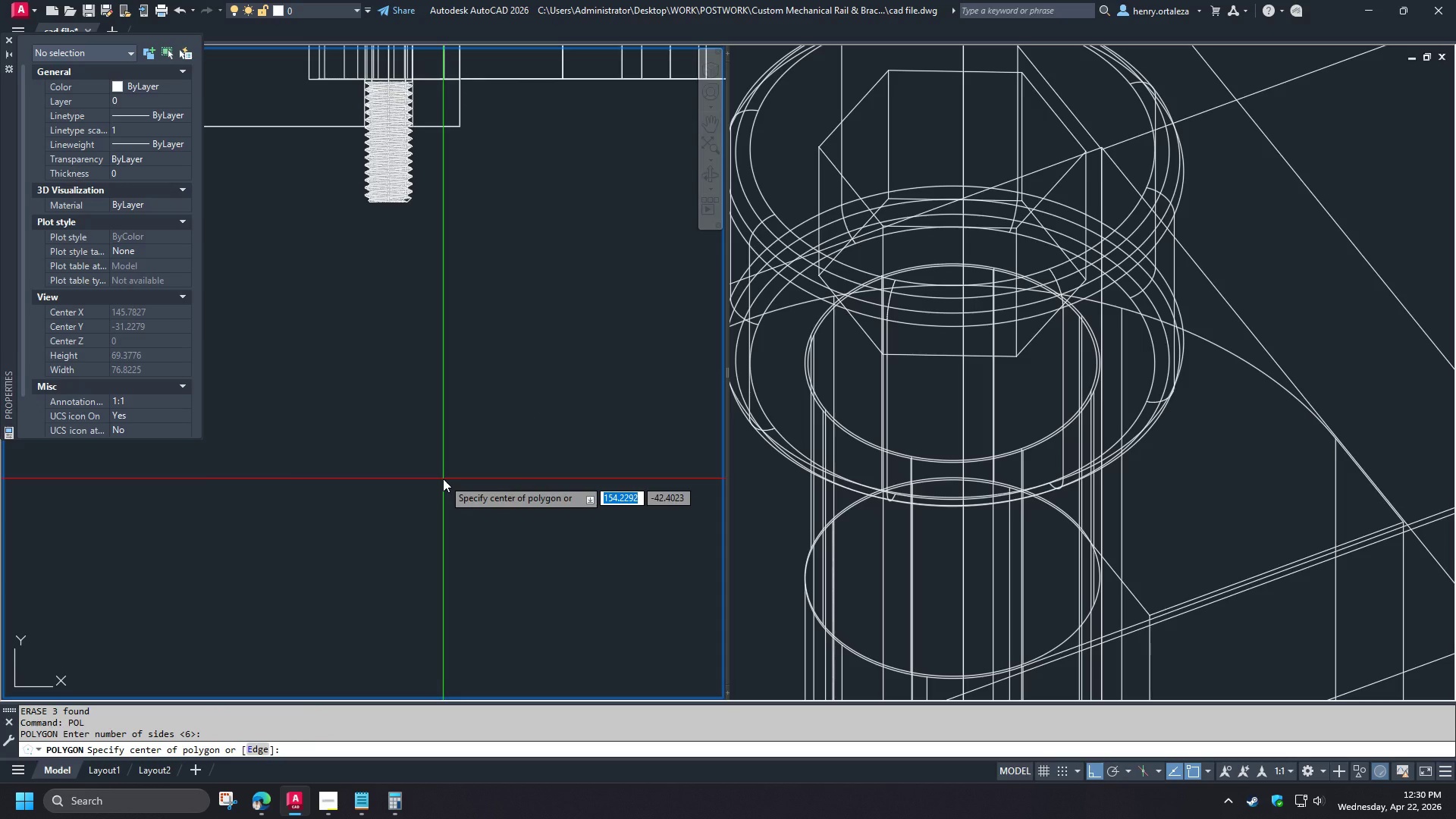 
left_click([443, 479])
 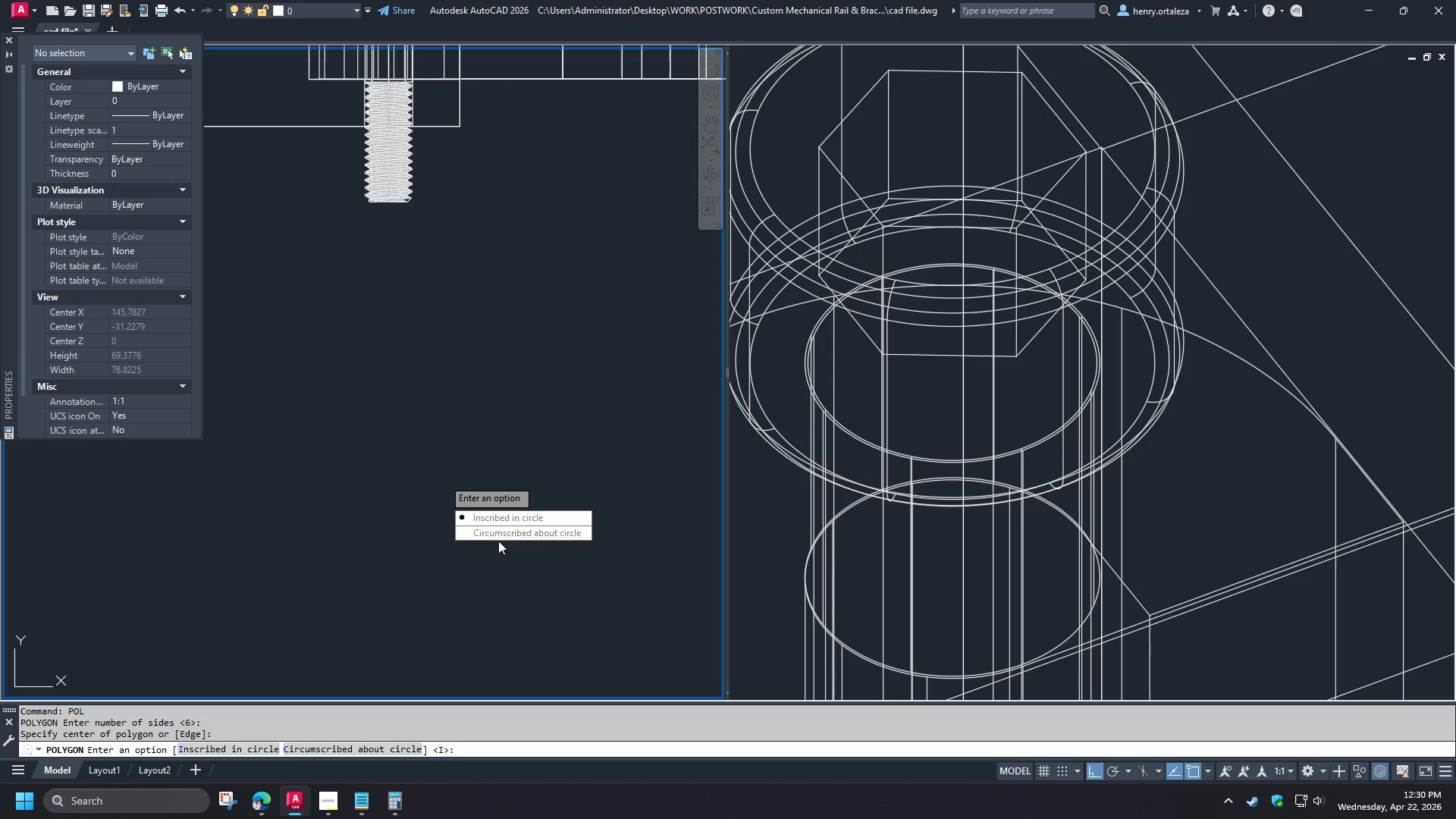 
left_click_drag(start_coordinate=[496, 534], to_coordinate=[443, 479])
 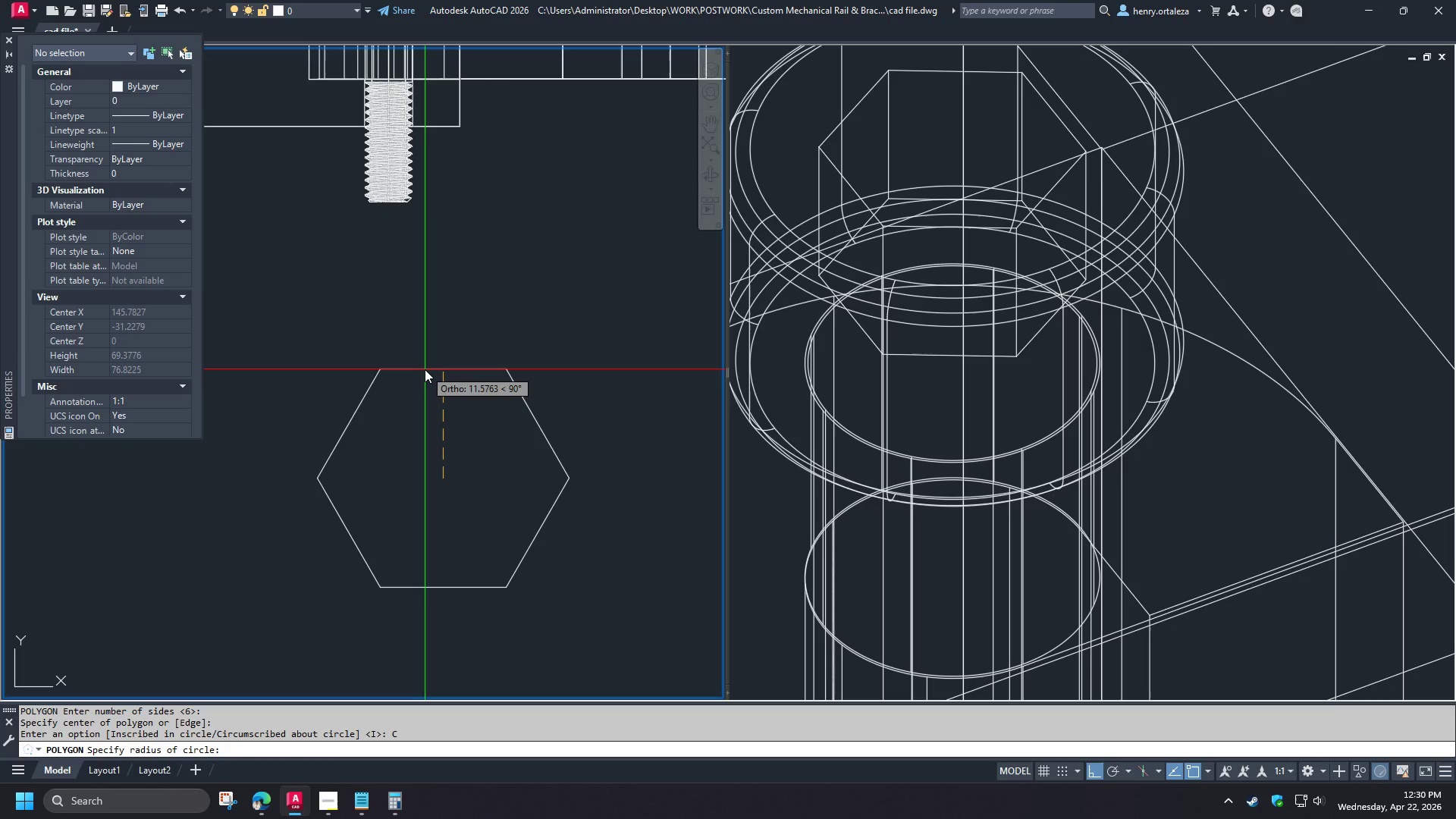 
scroll: coordinate [467, 461], scroll_direction: down, amount: 2.0
 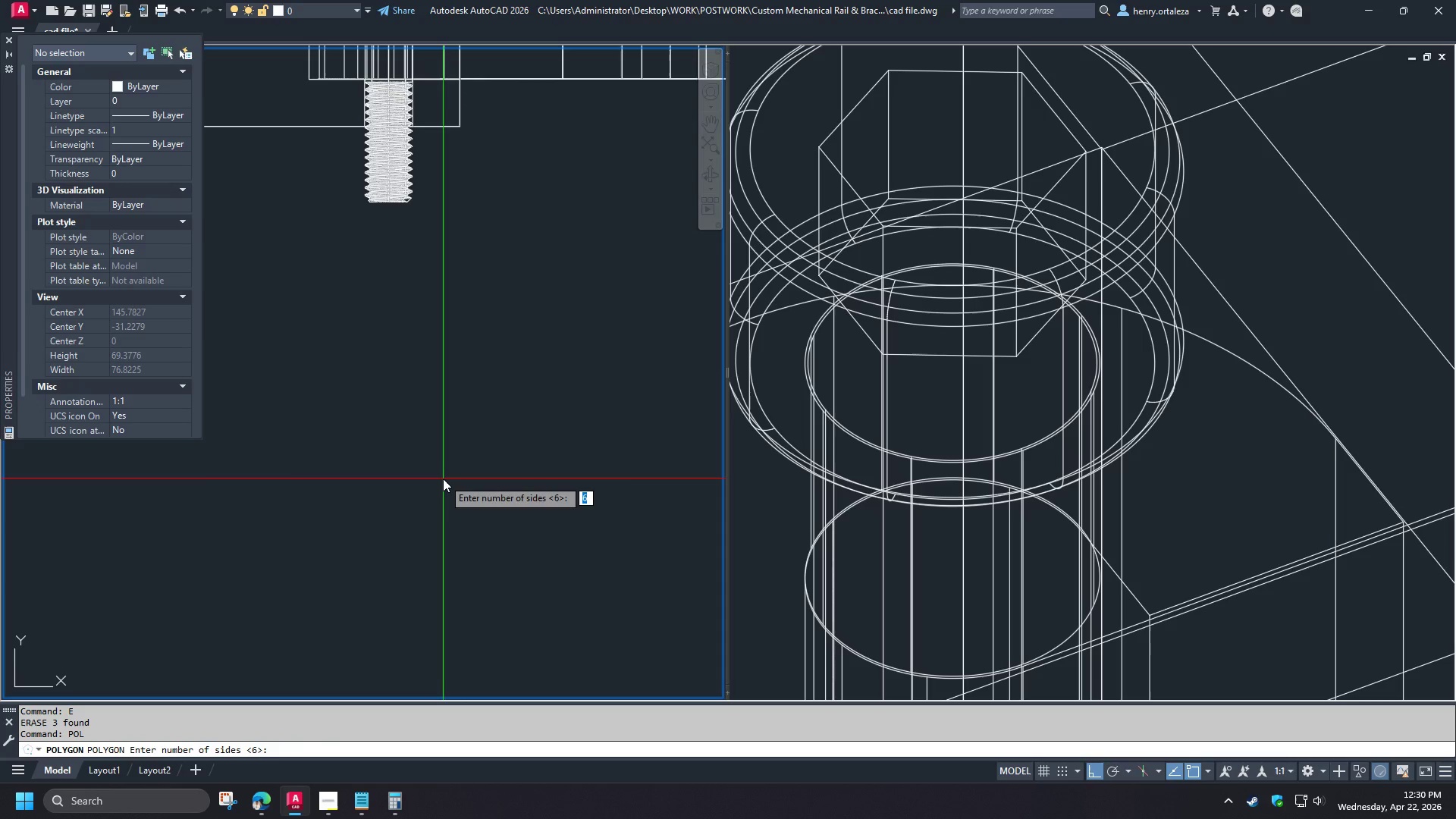 
key(Numpad8)
 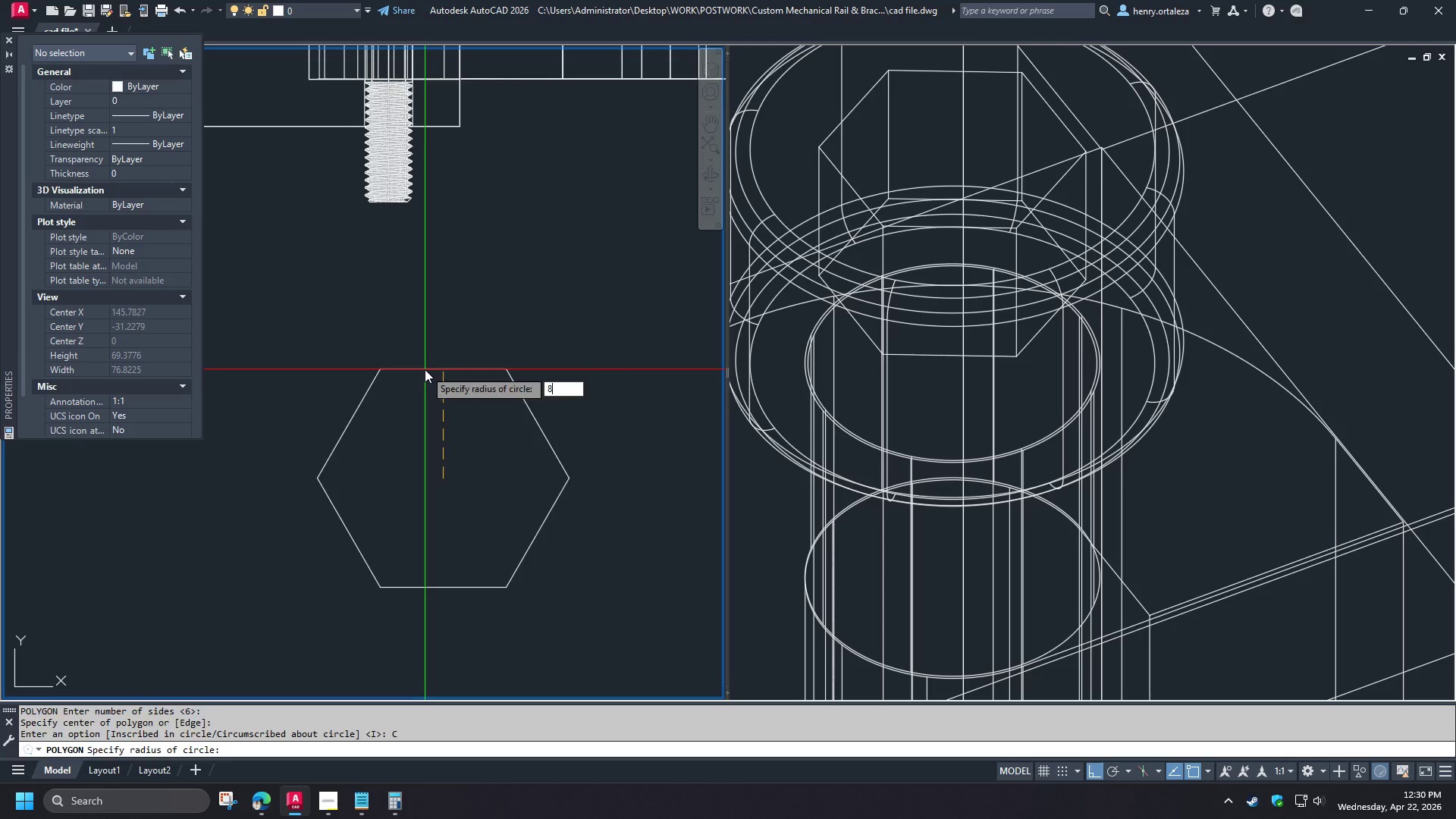 
key(NumpadEnter)
 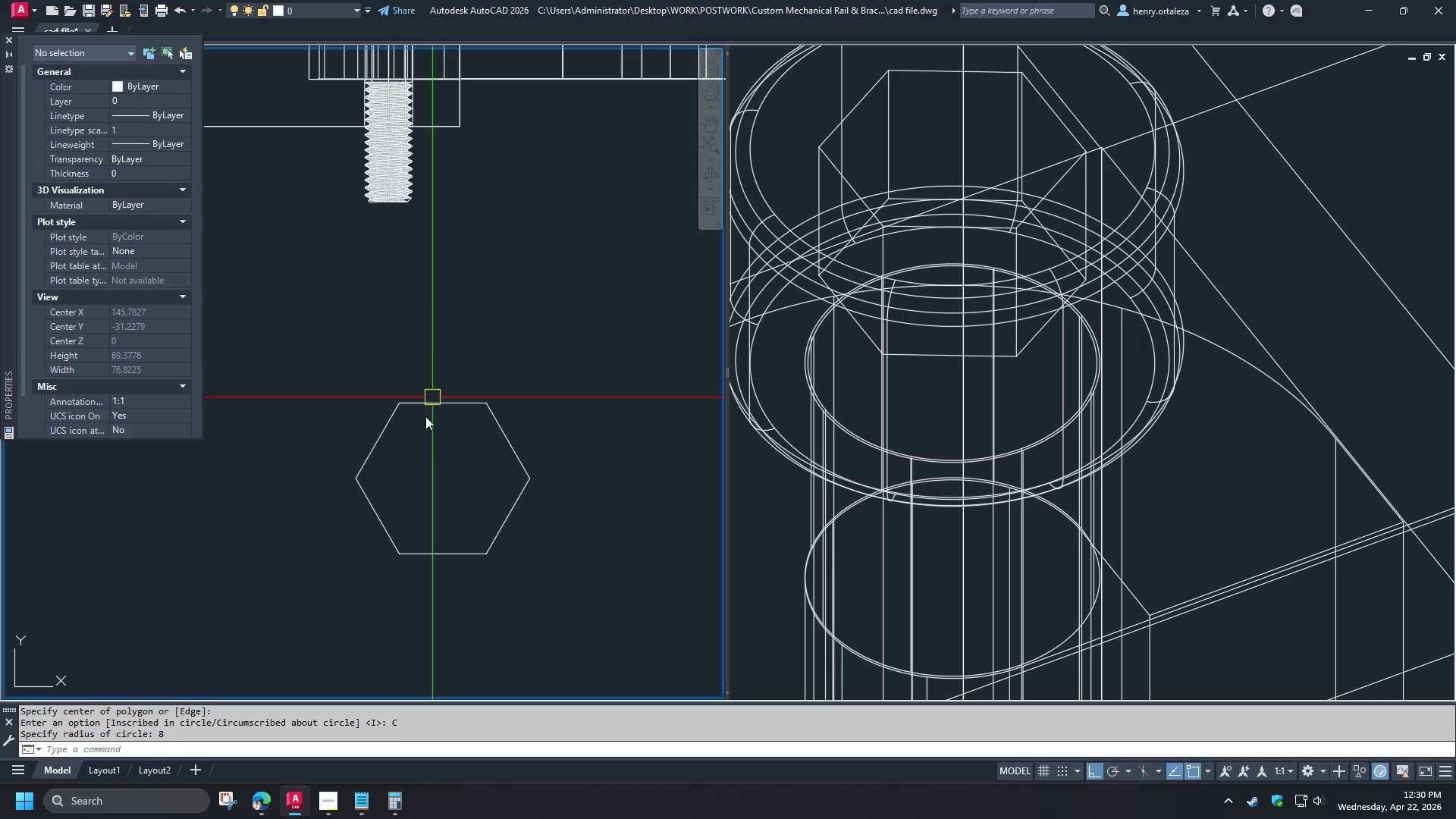 
key(C)
 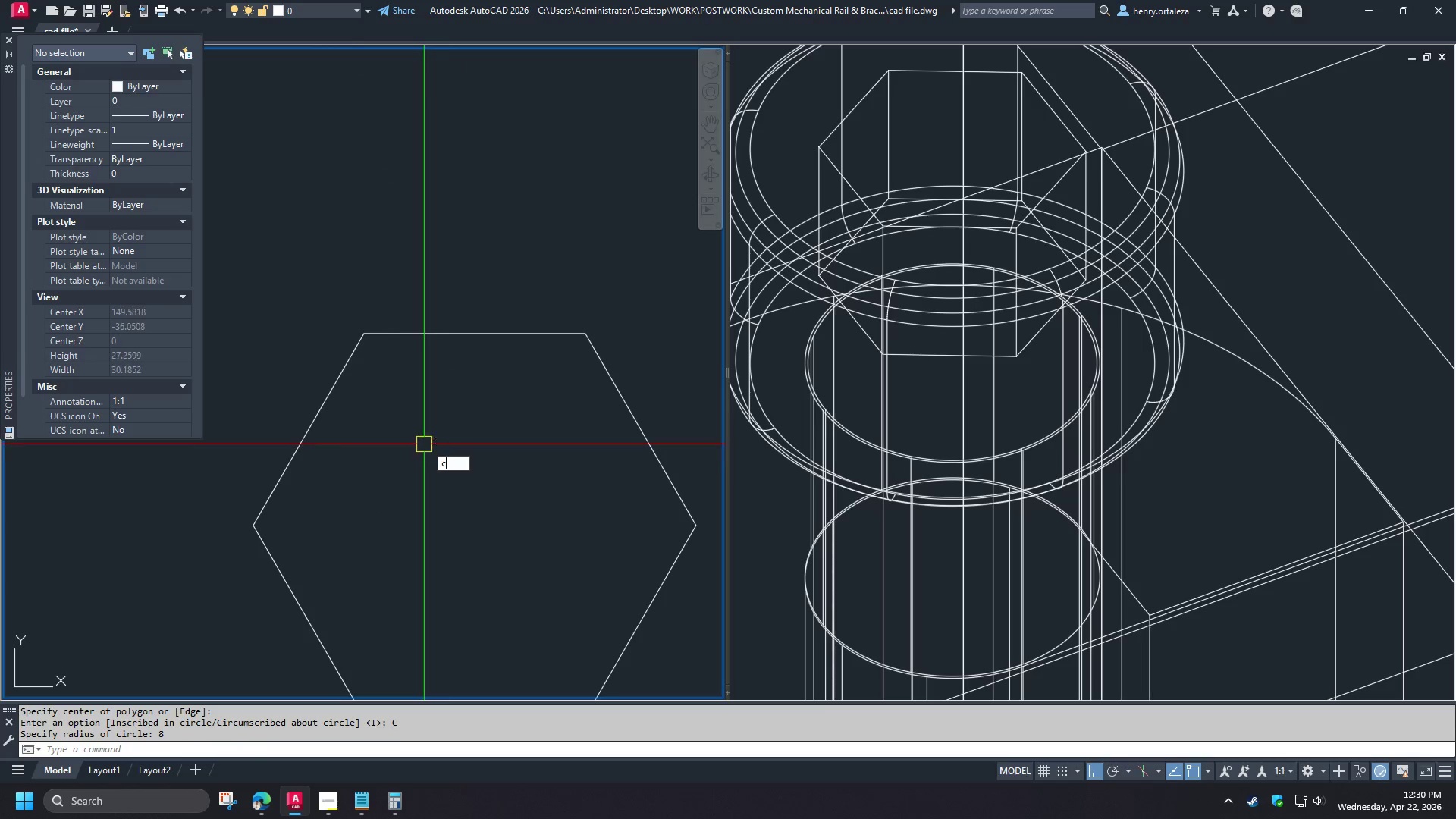 
key(Space)
 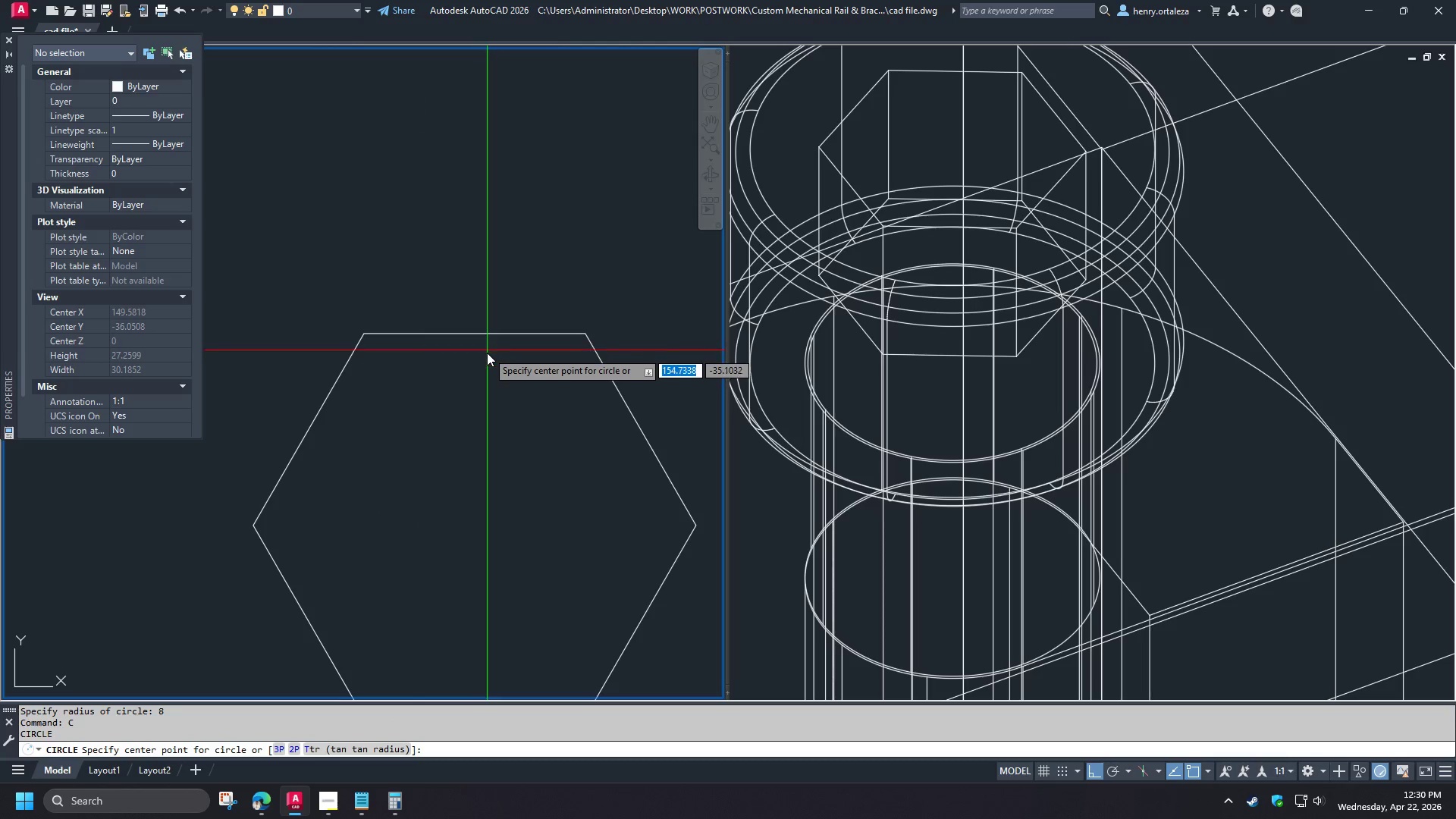 
left_click([481, 419])
 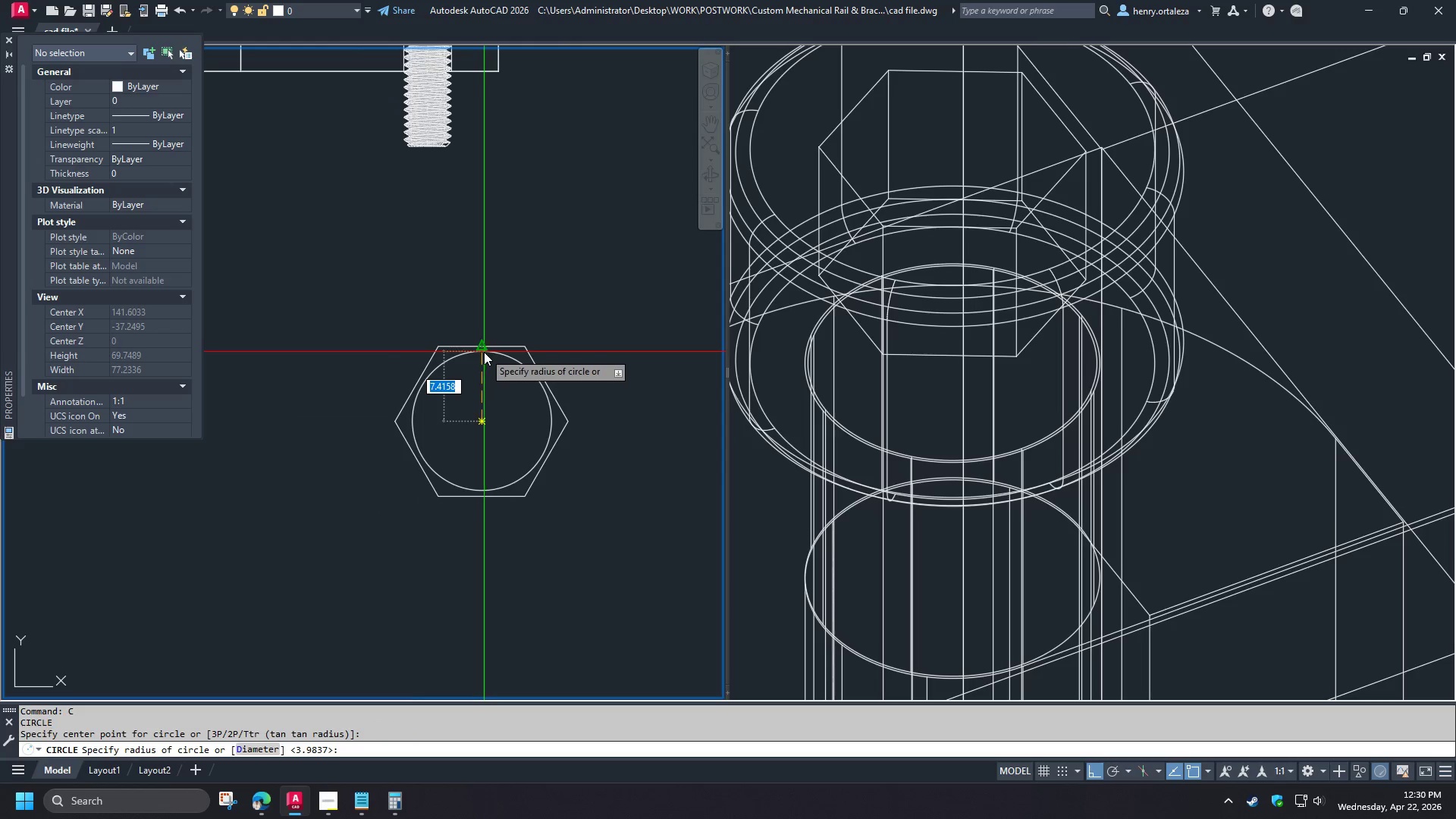 
left_click([484, 352])
 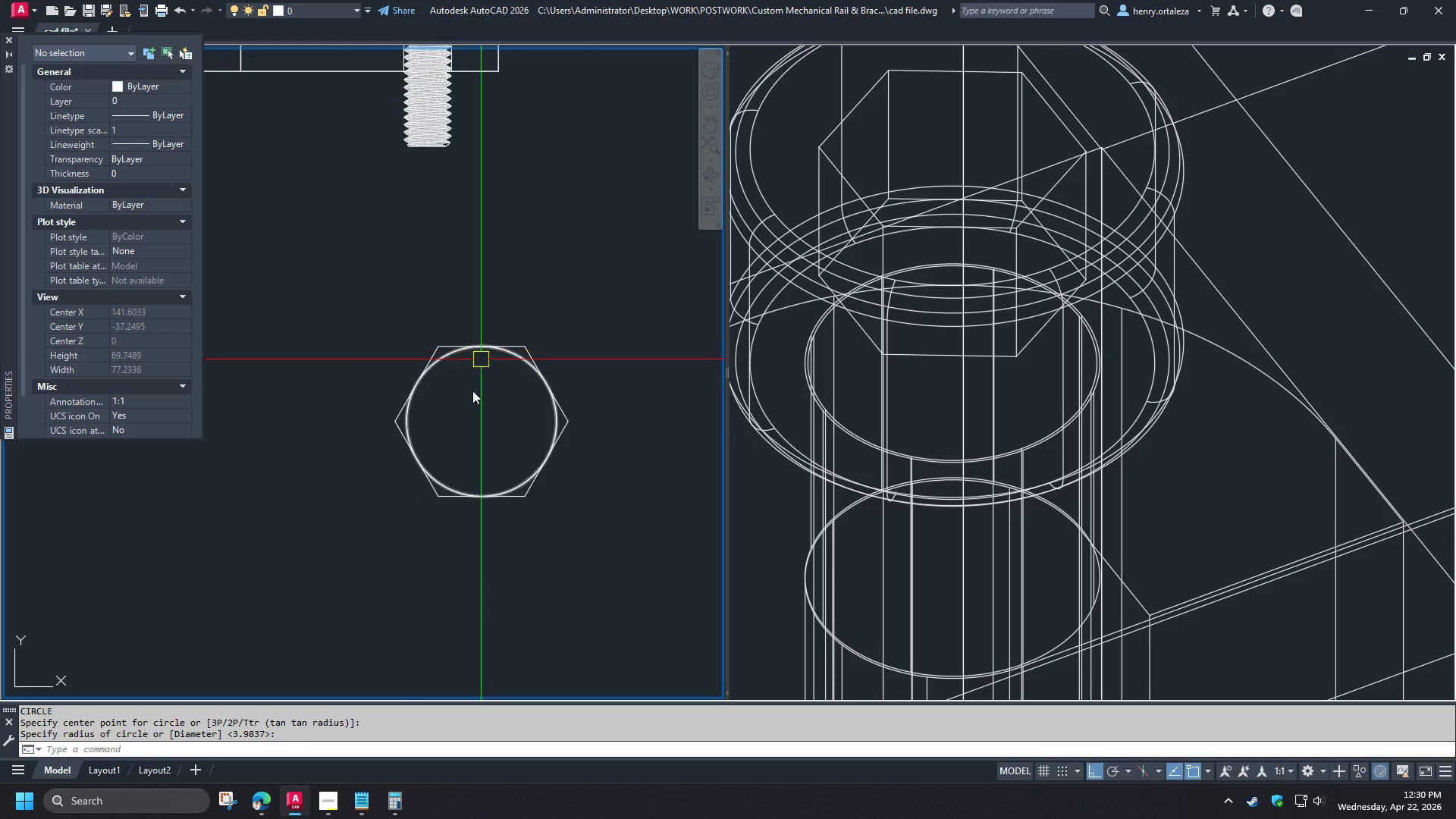 
scroll: coordinate [424, 448], scroll_direction: up, amount: 2.0
 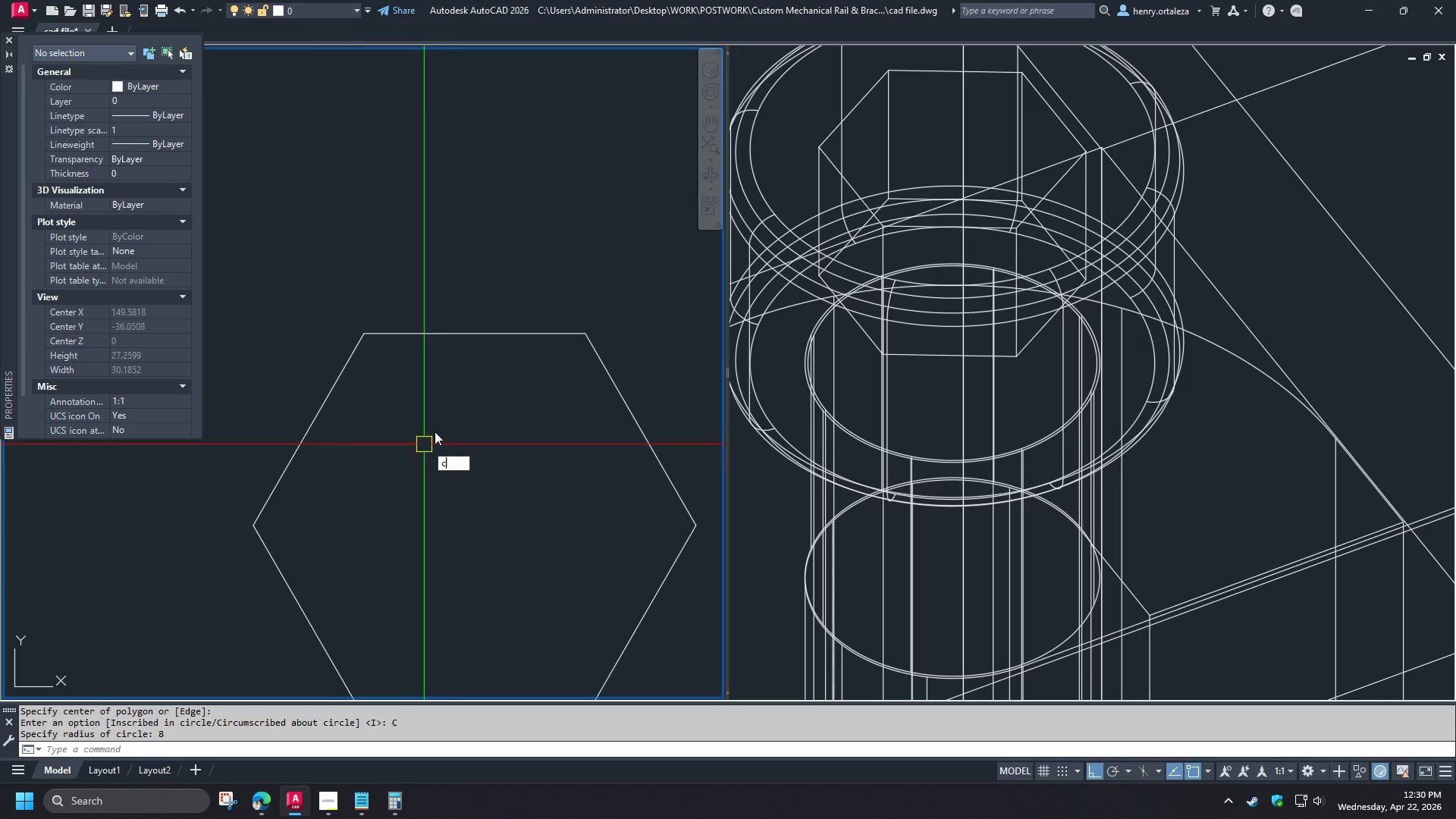 
scroll: coordinate [486, 354], scroll_direction: down, amount: 2.0
 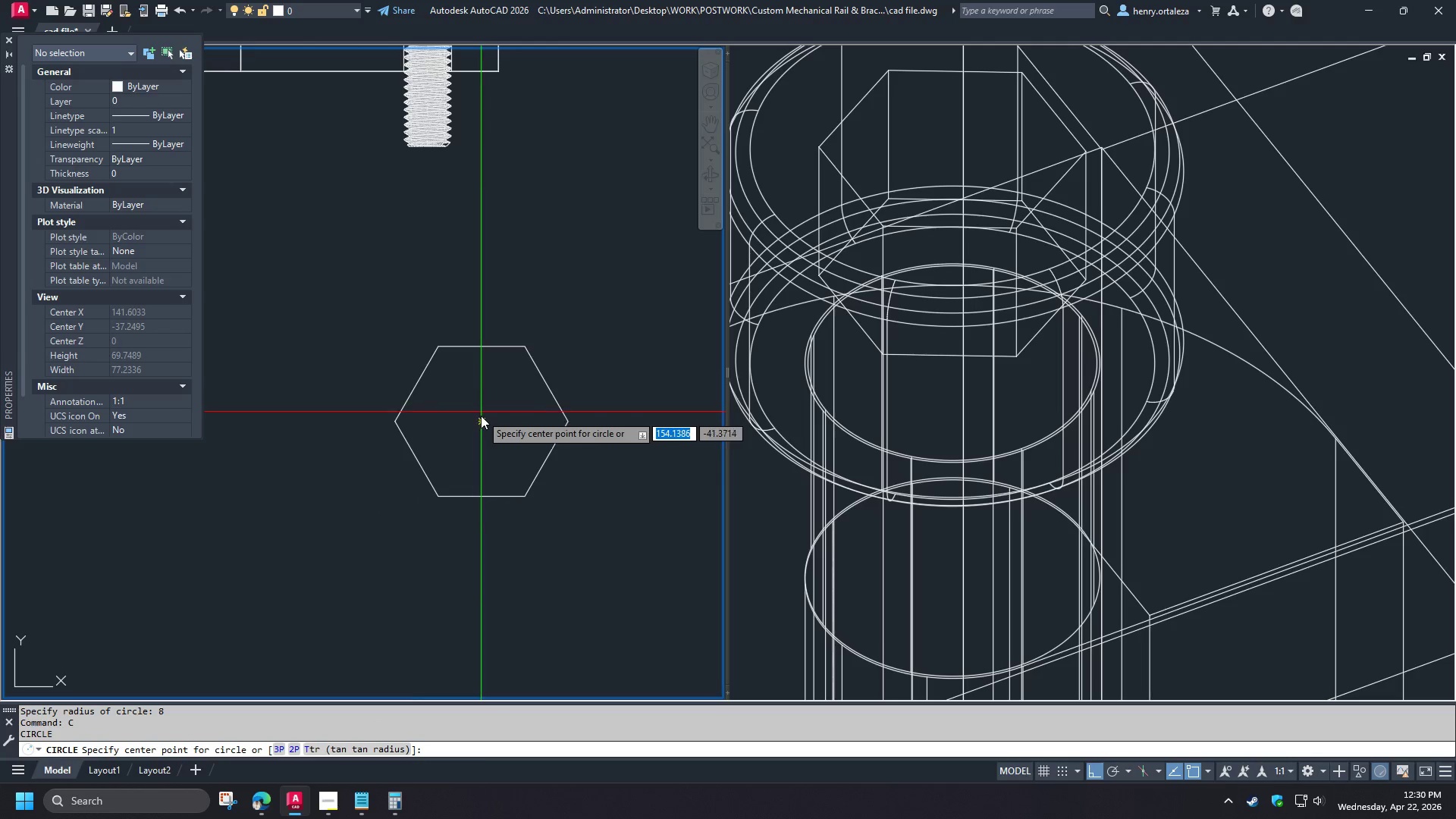 
scroll: coordinate [471, 391], scroll_direction: up, amount: 1.0
 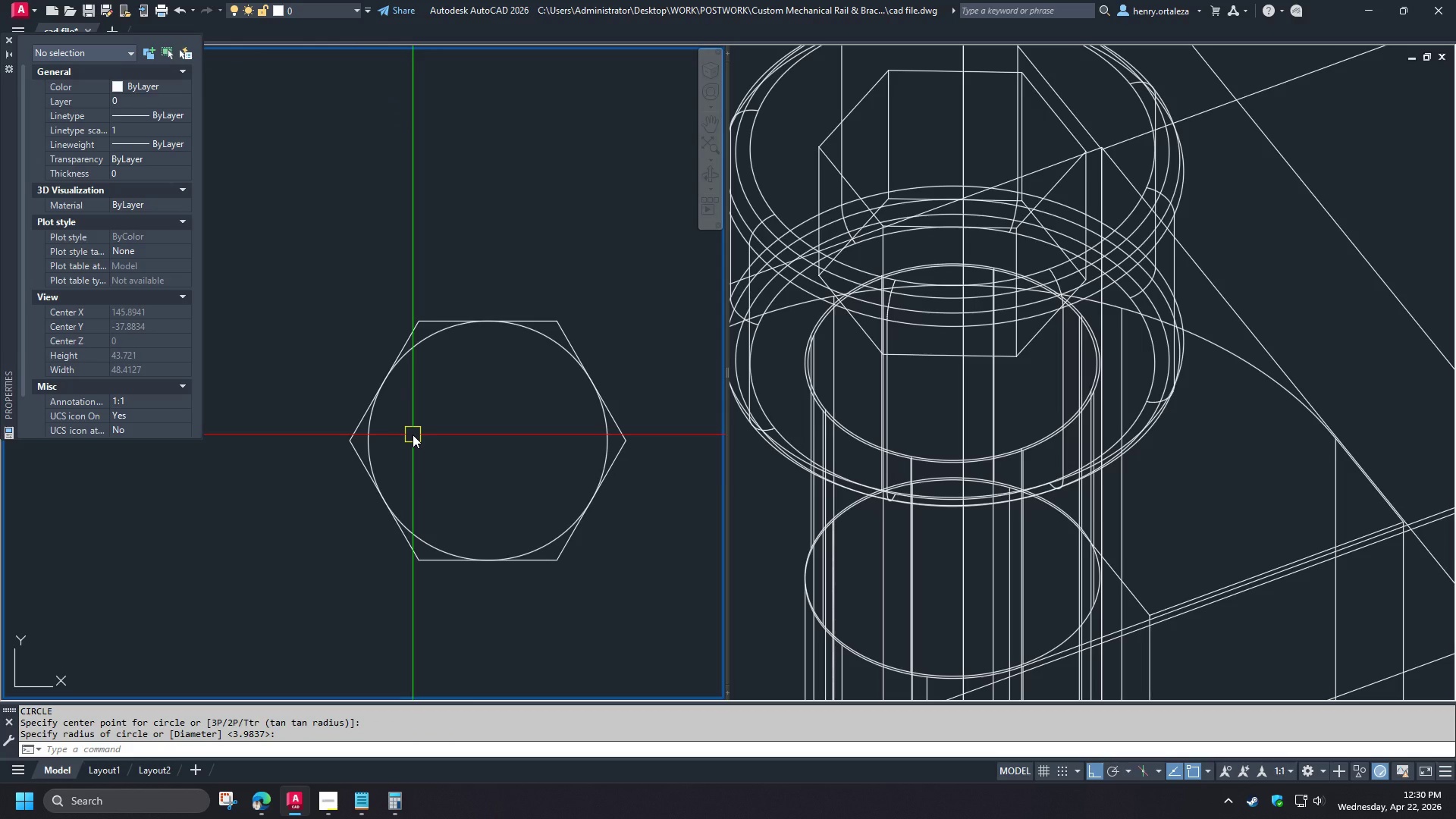 
scroll: coordinate [413, 435], scroll_direction: down, amount: 2.0
 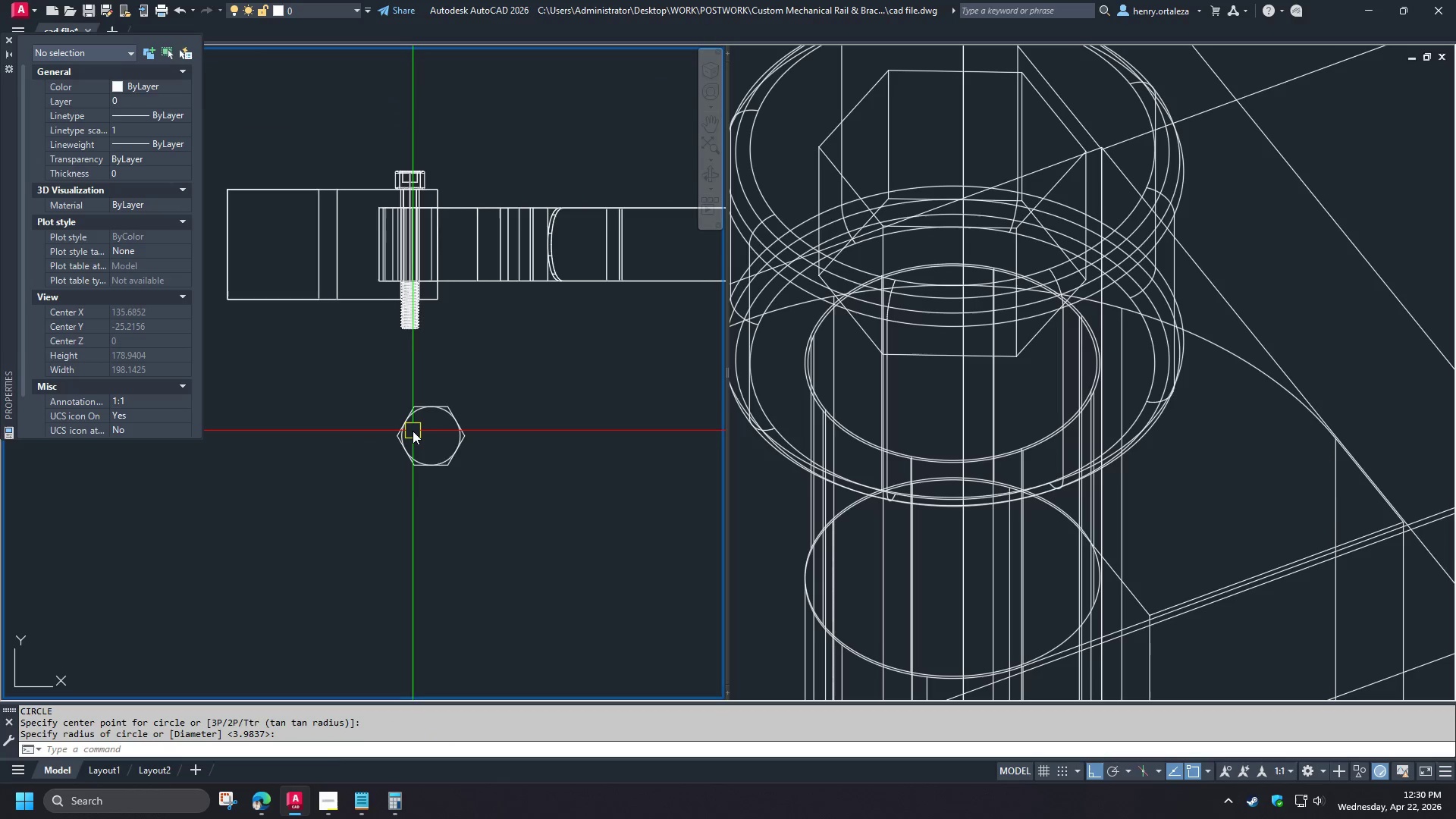 
type(pl )
 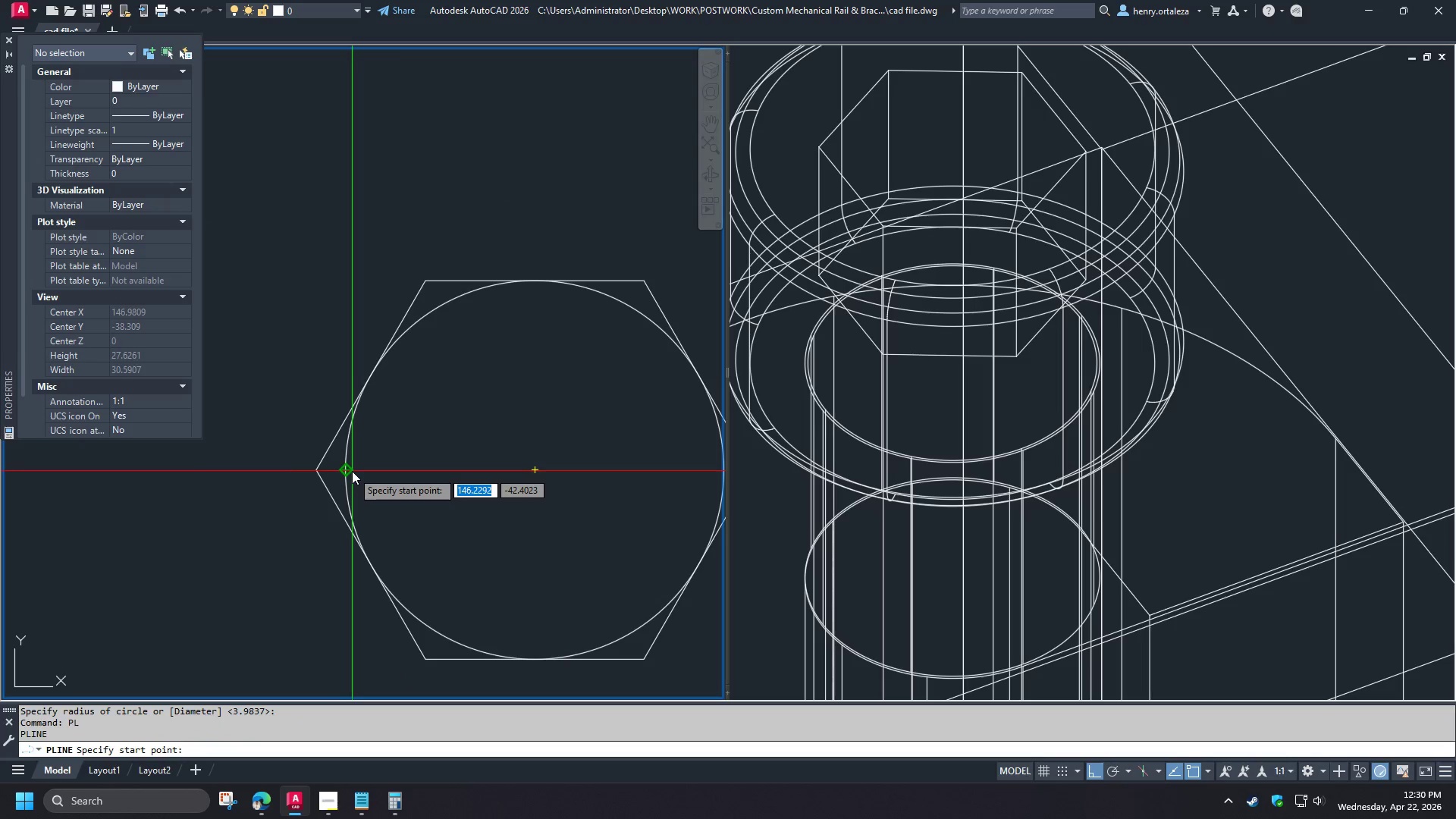 
left_click([352, 471])
 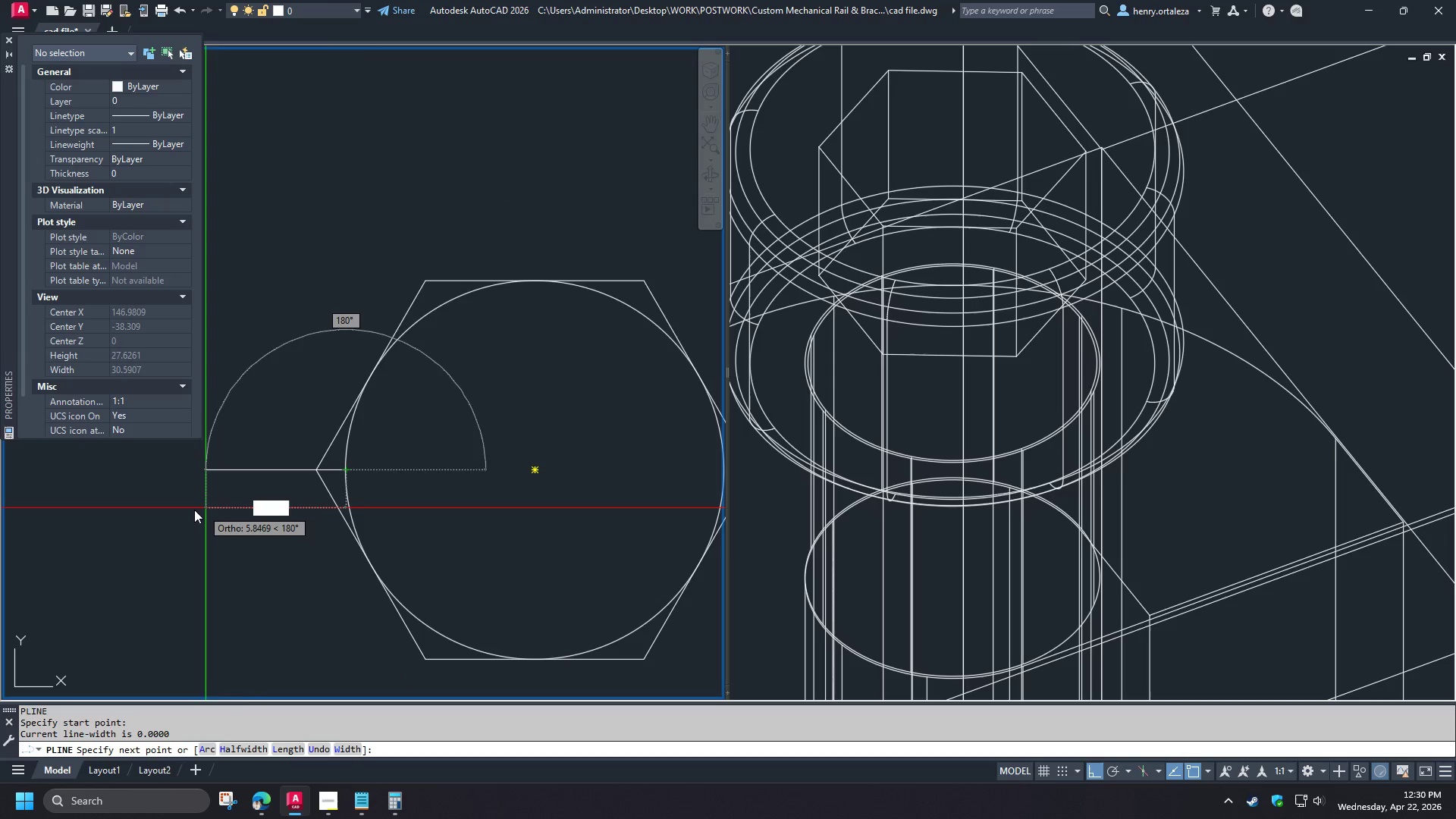 
scroll: coordinate [413, 431], scroll_direction: up, amount: 2.0
 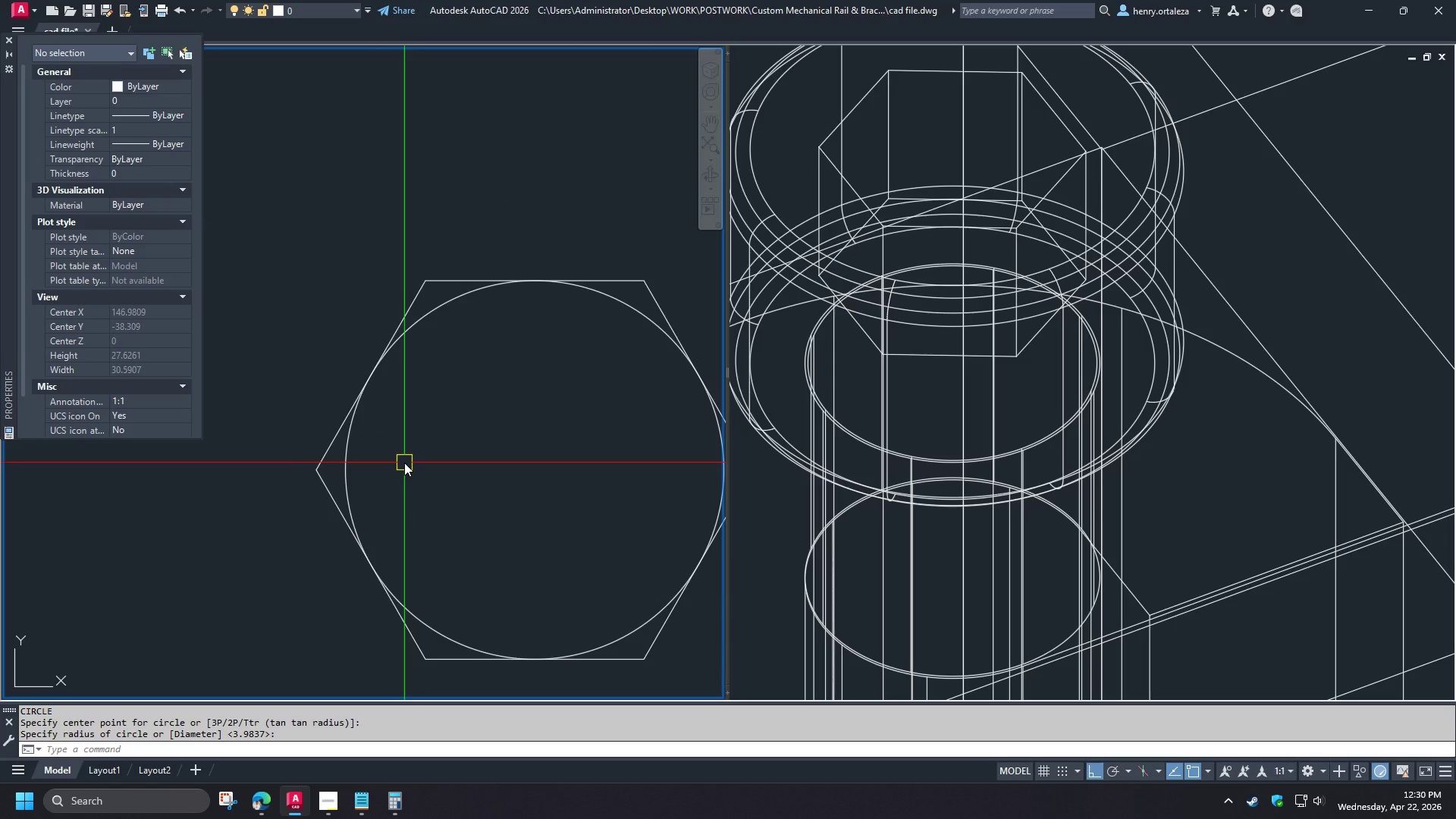 
left_click([194, 510])
 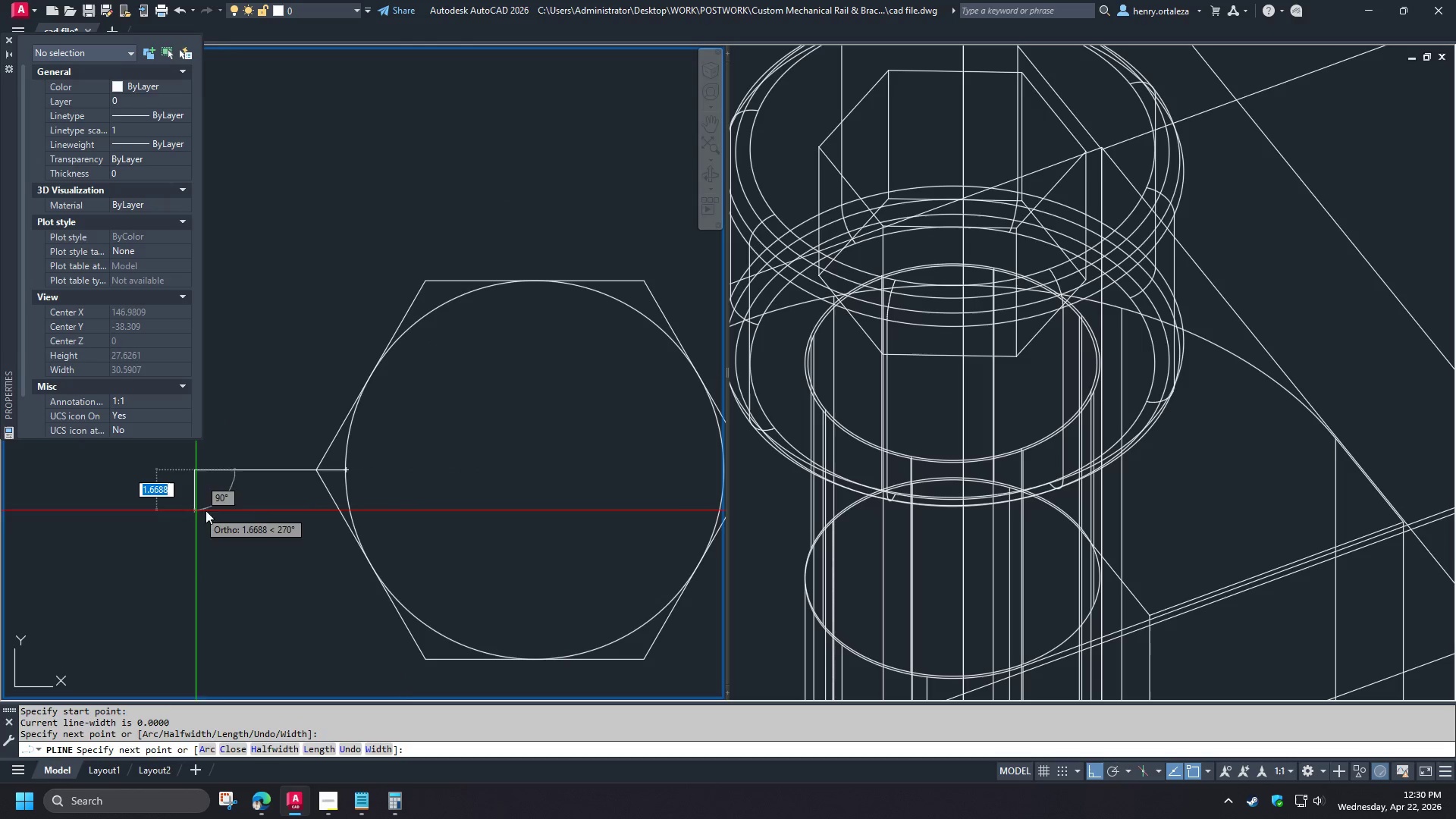 
key(Space)
 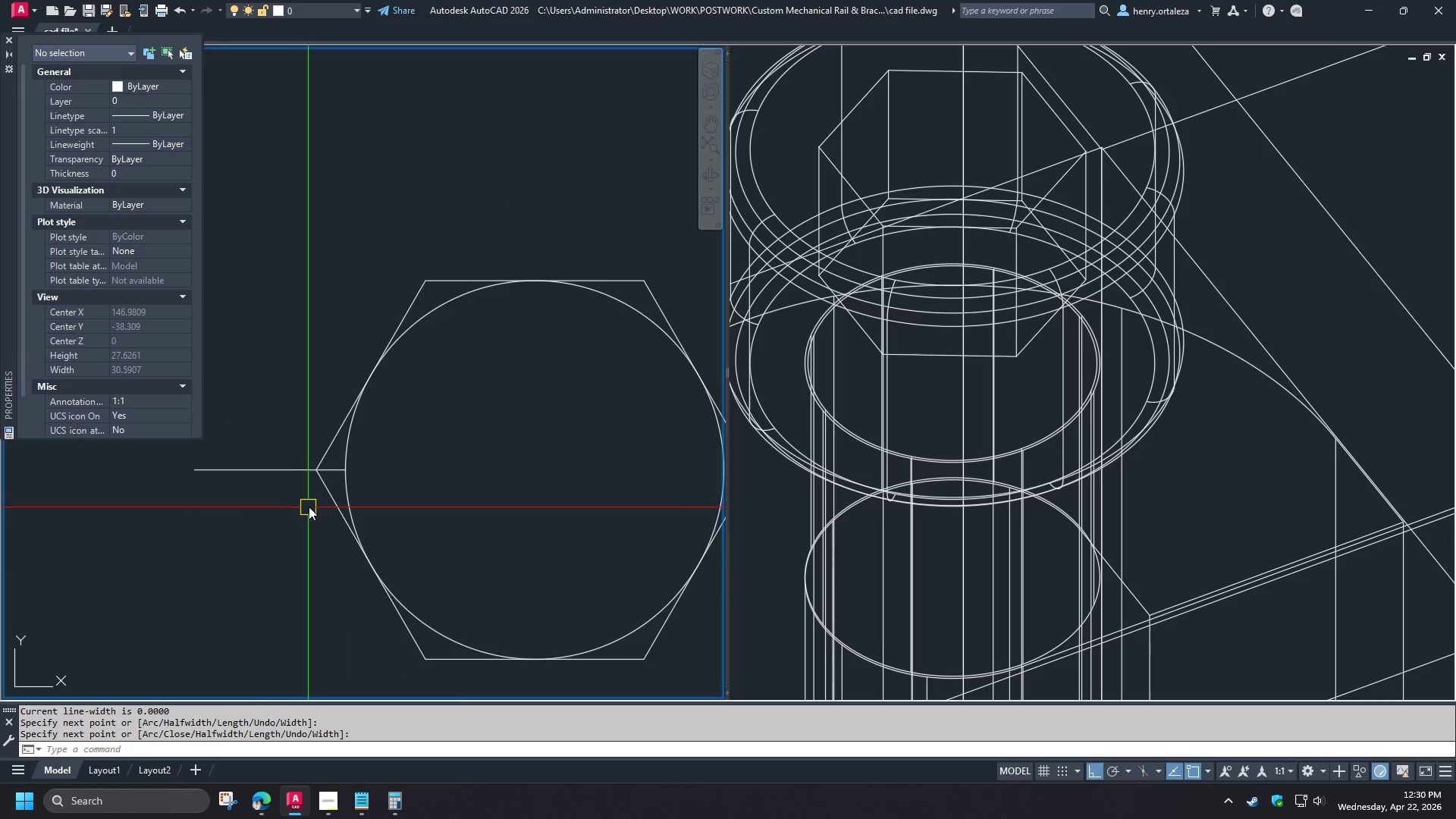 
left_click([297, 456])
 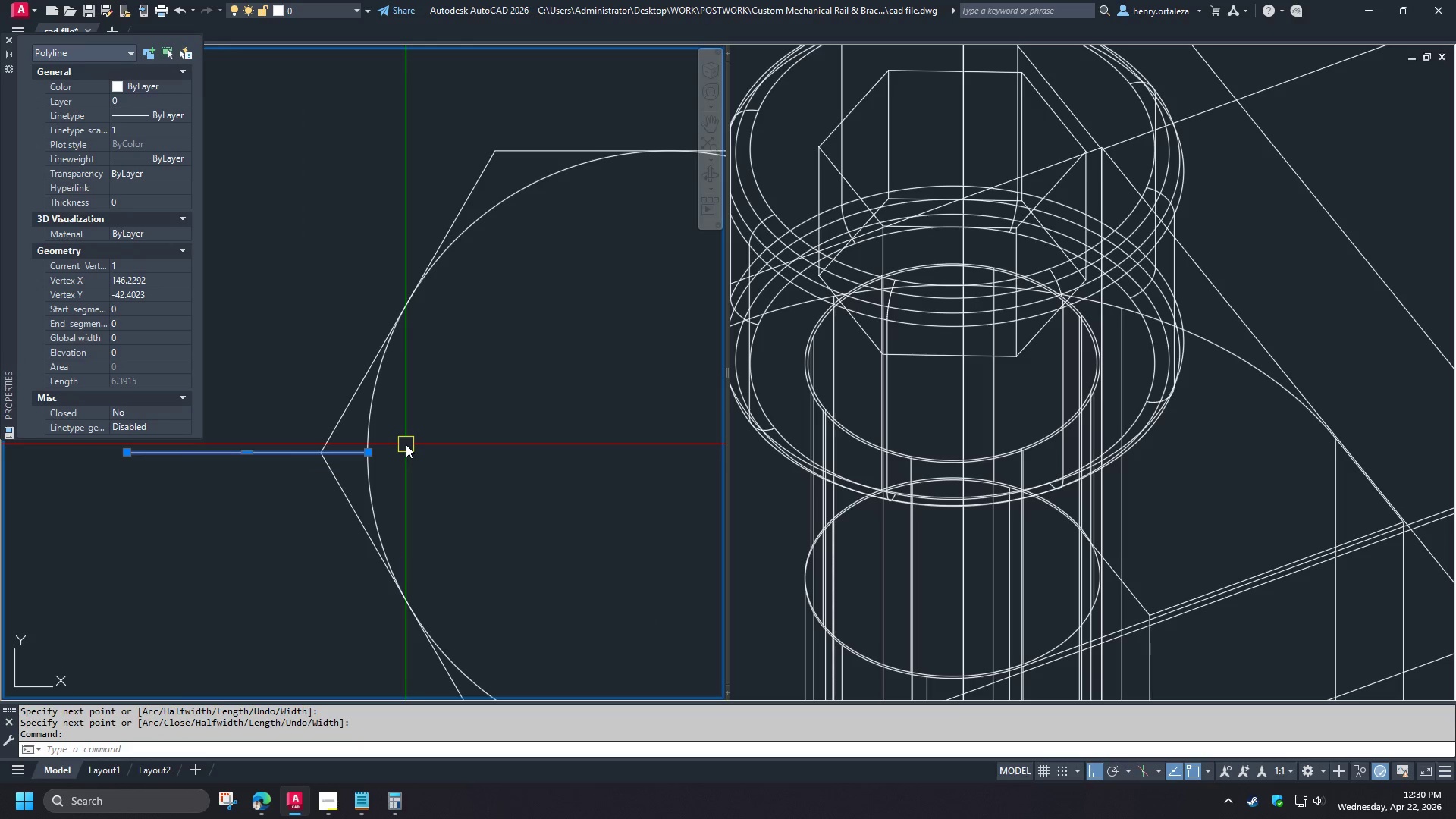 
type(ro)
 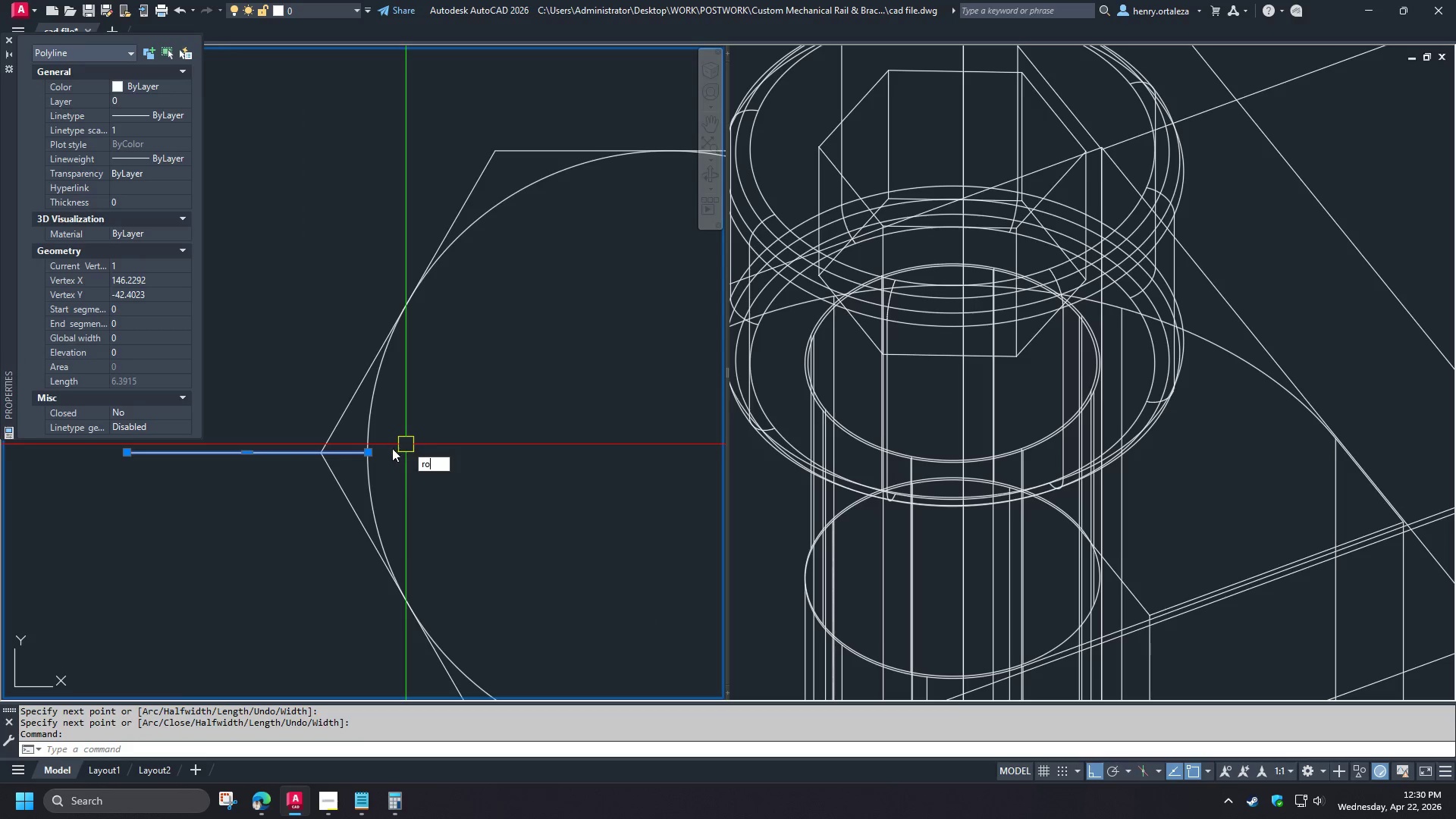 
key(Space)
 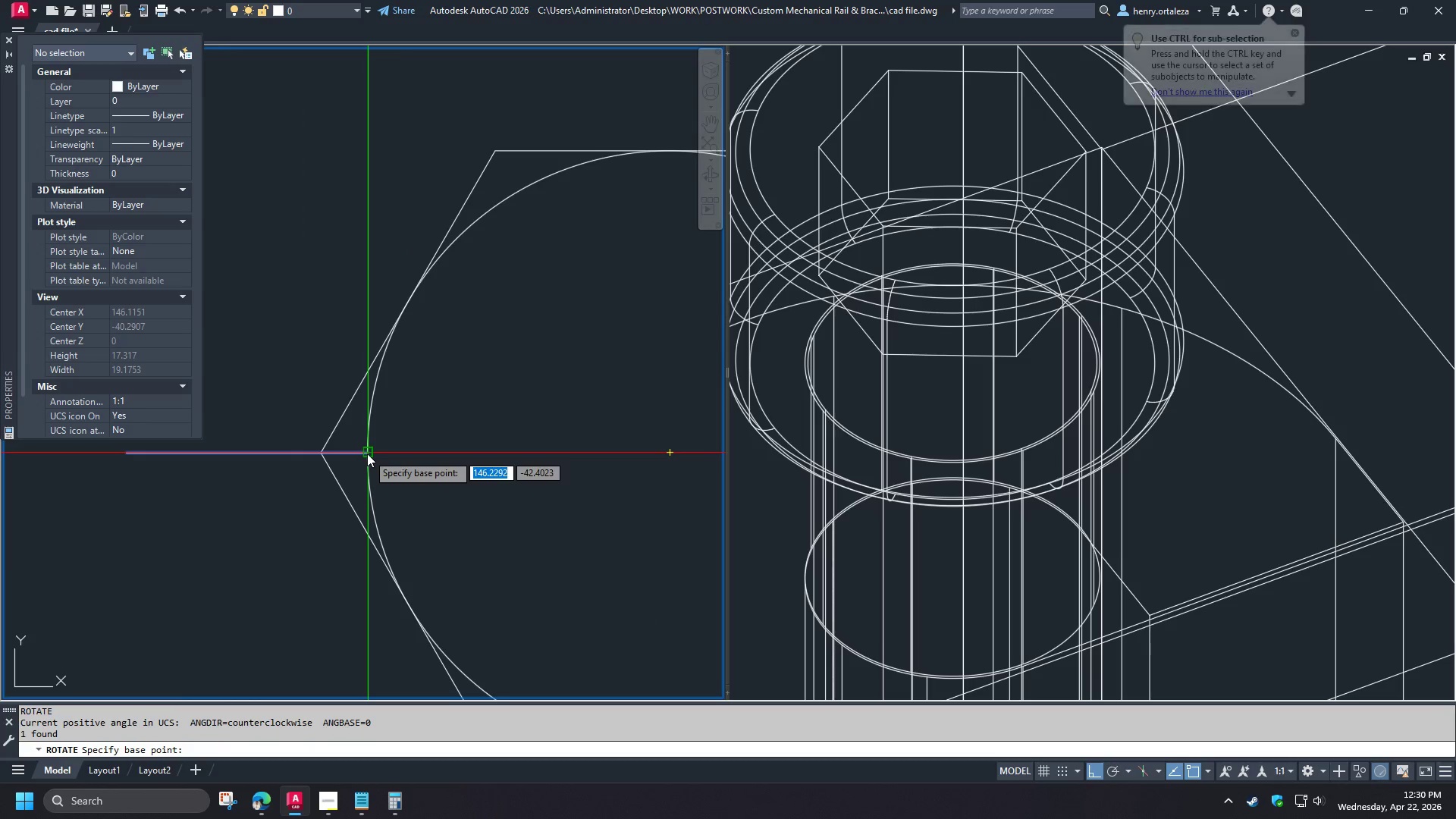 
left_click([367, 453])
 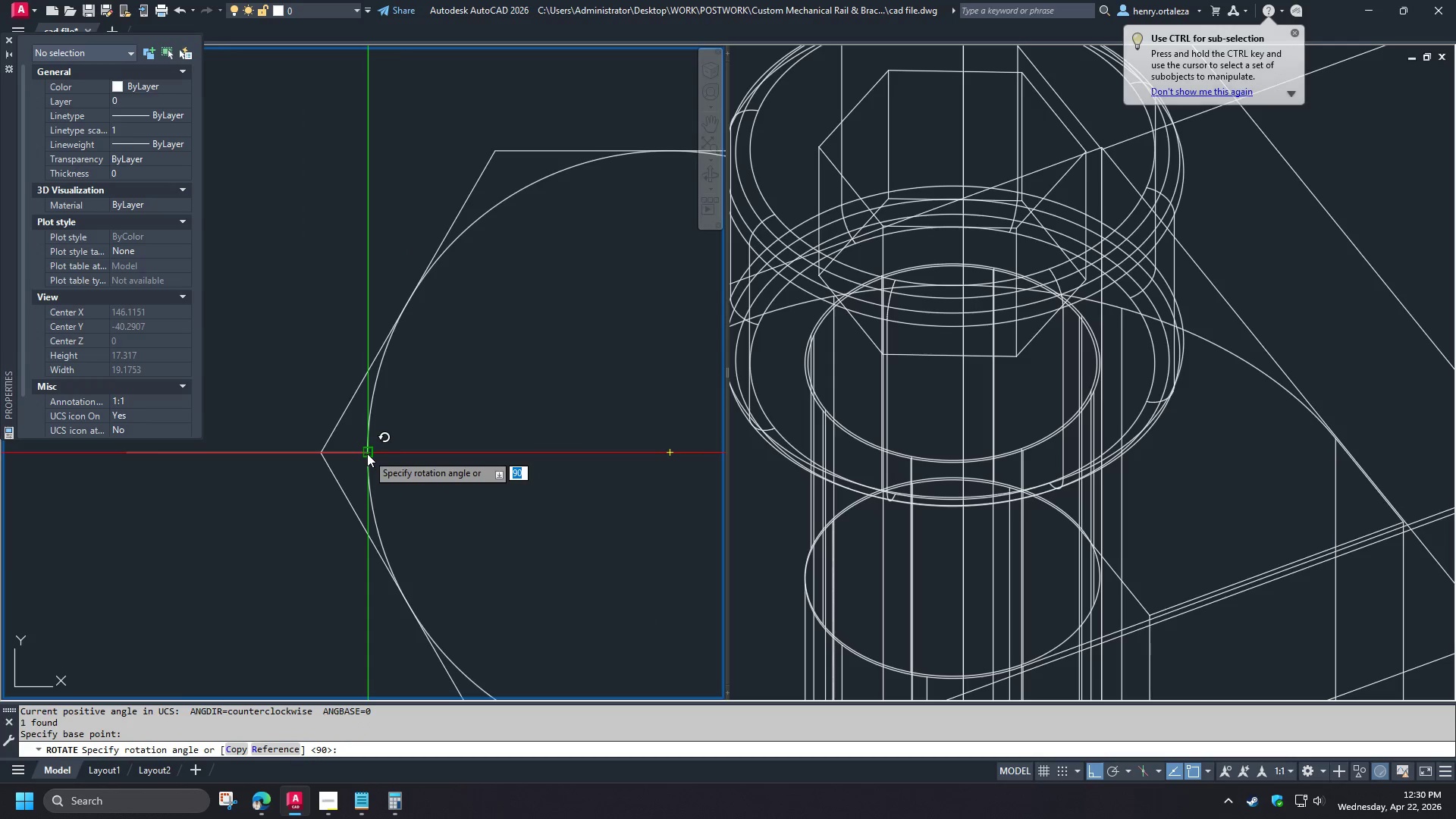 
key(C)
 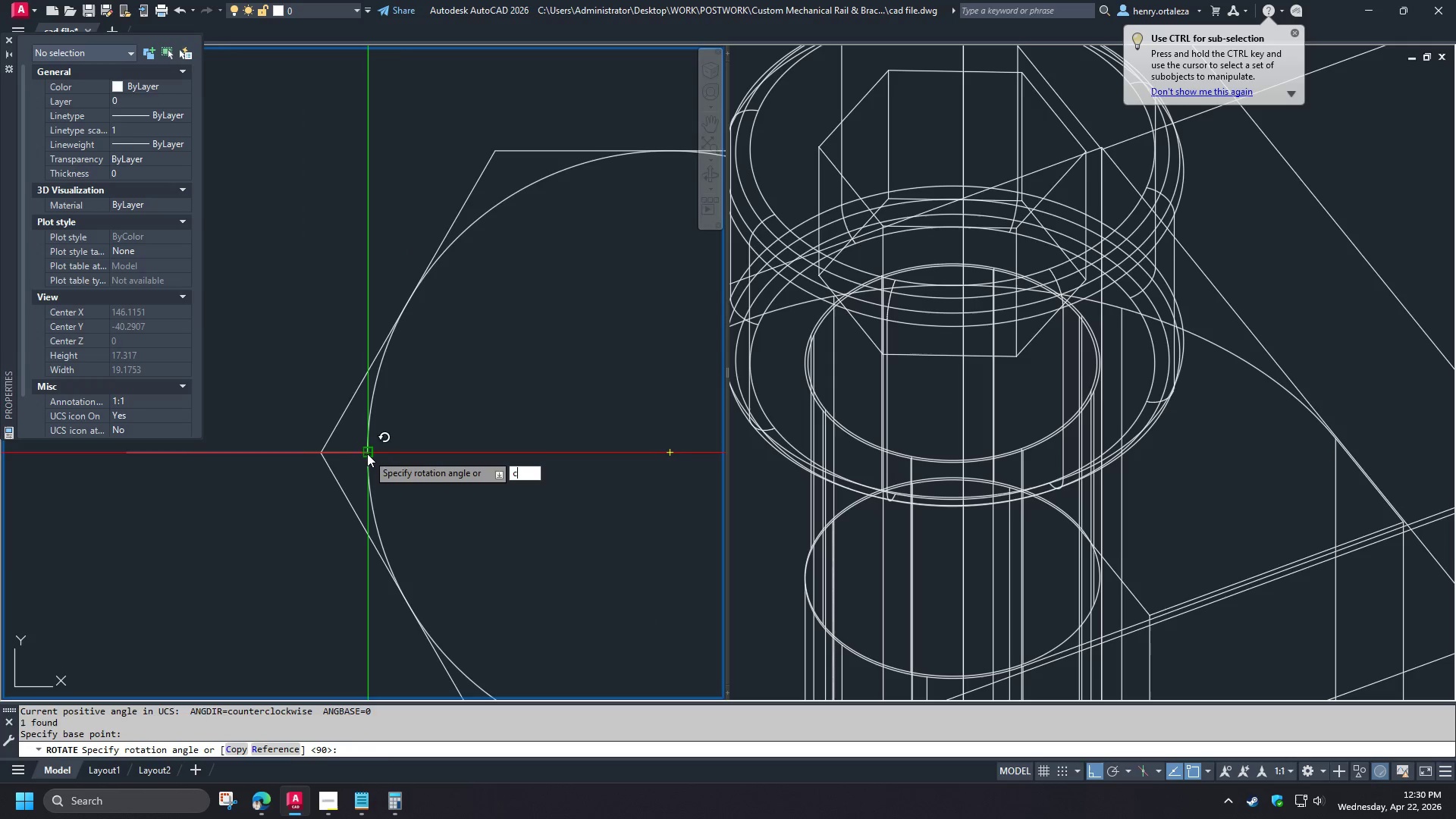 
key(Space)
 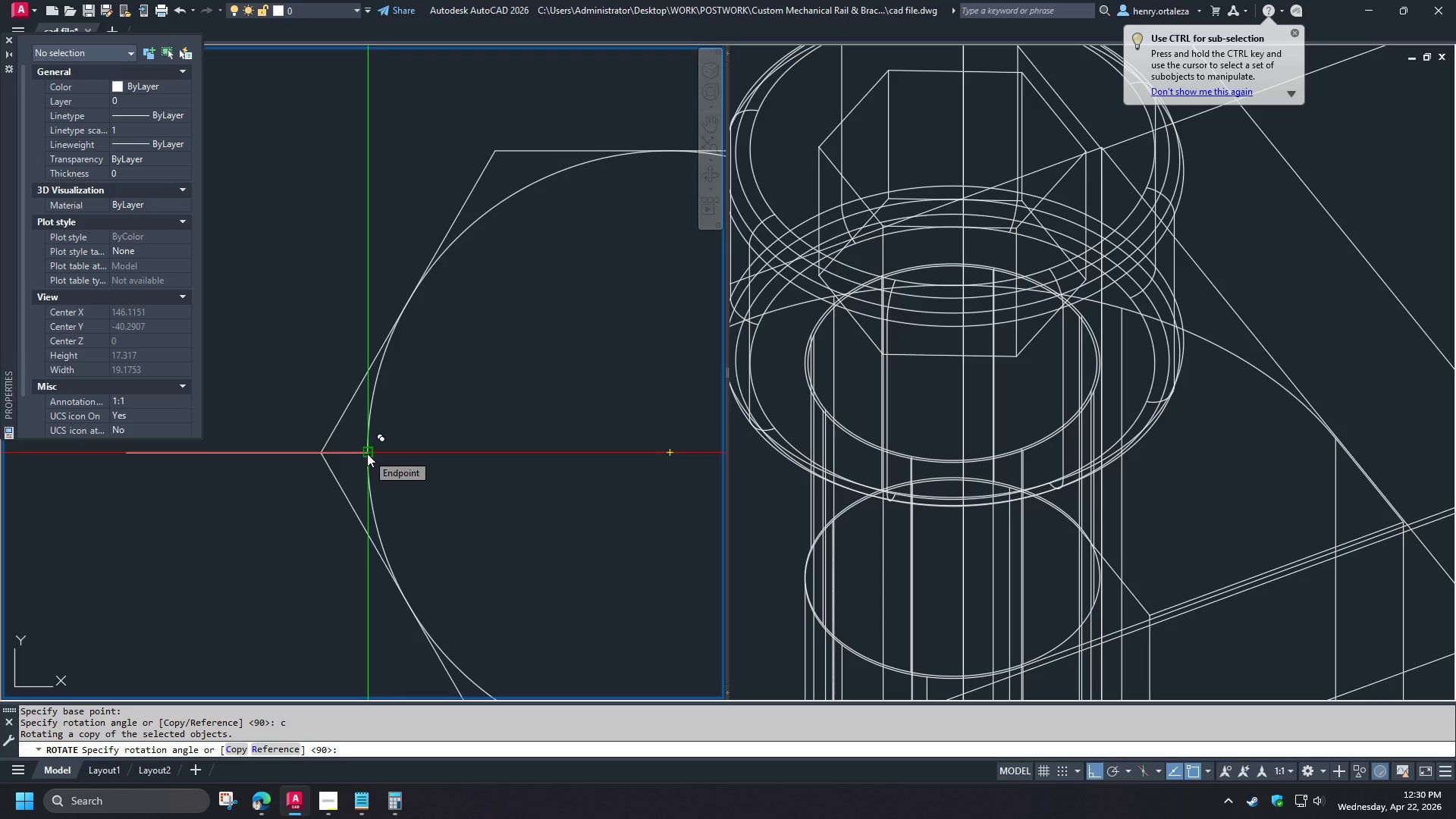 
key(Numpad3)
 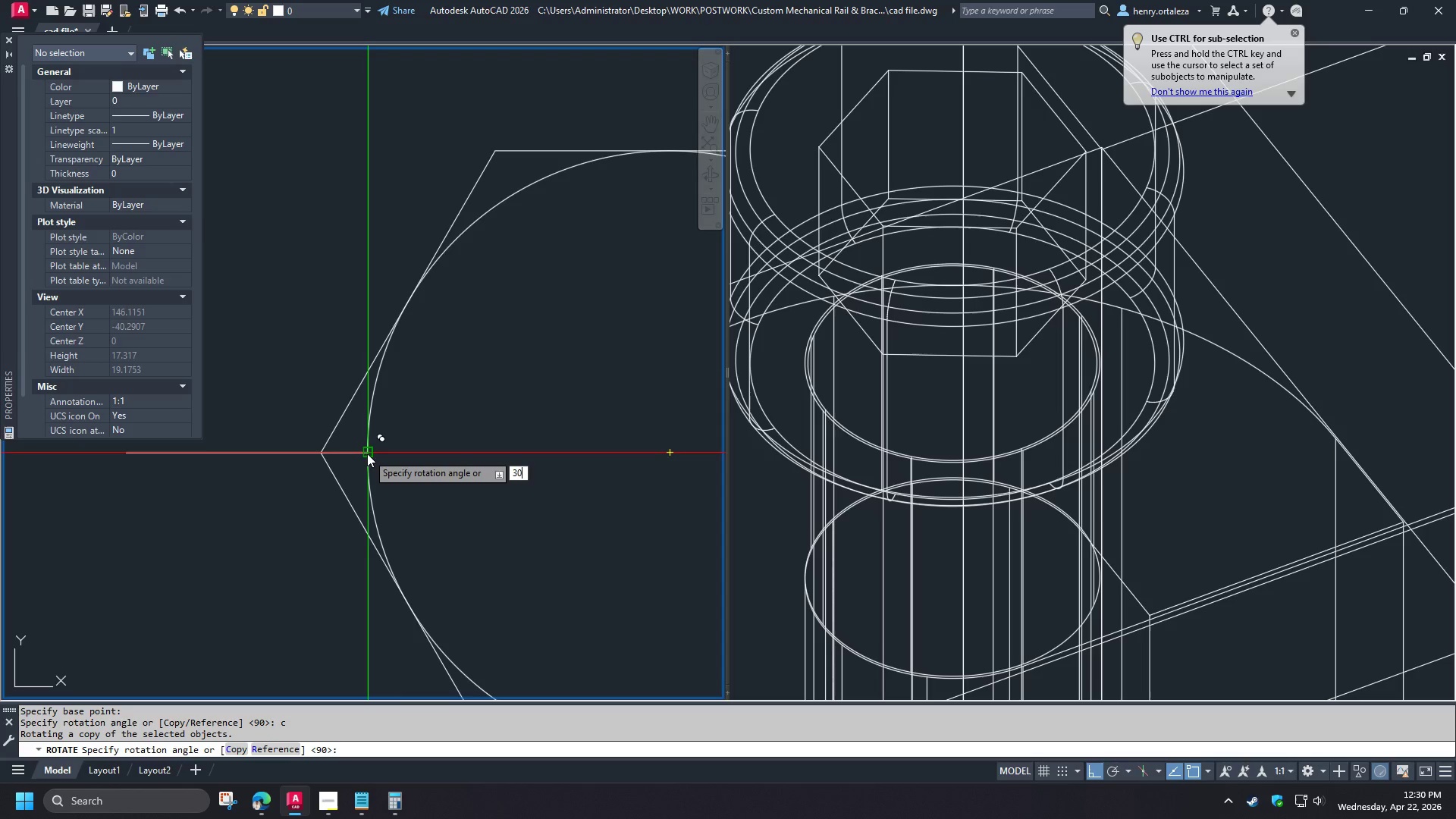 
key(Numpad0)
 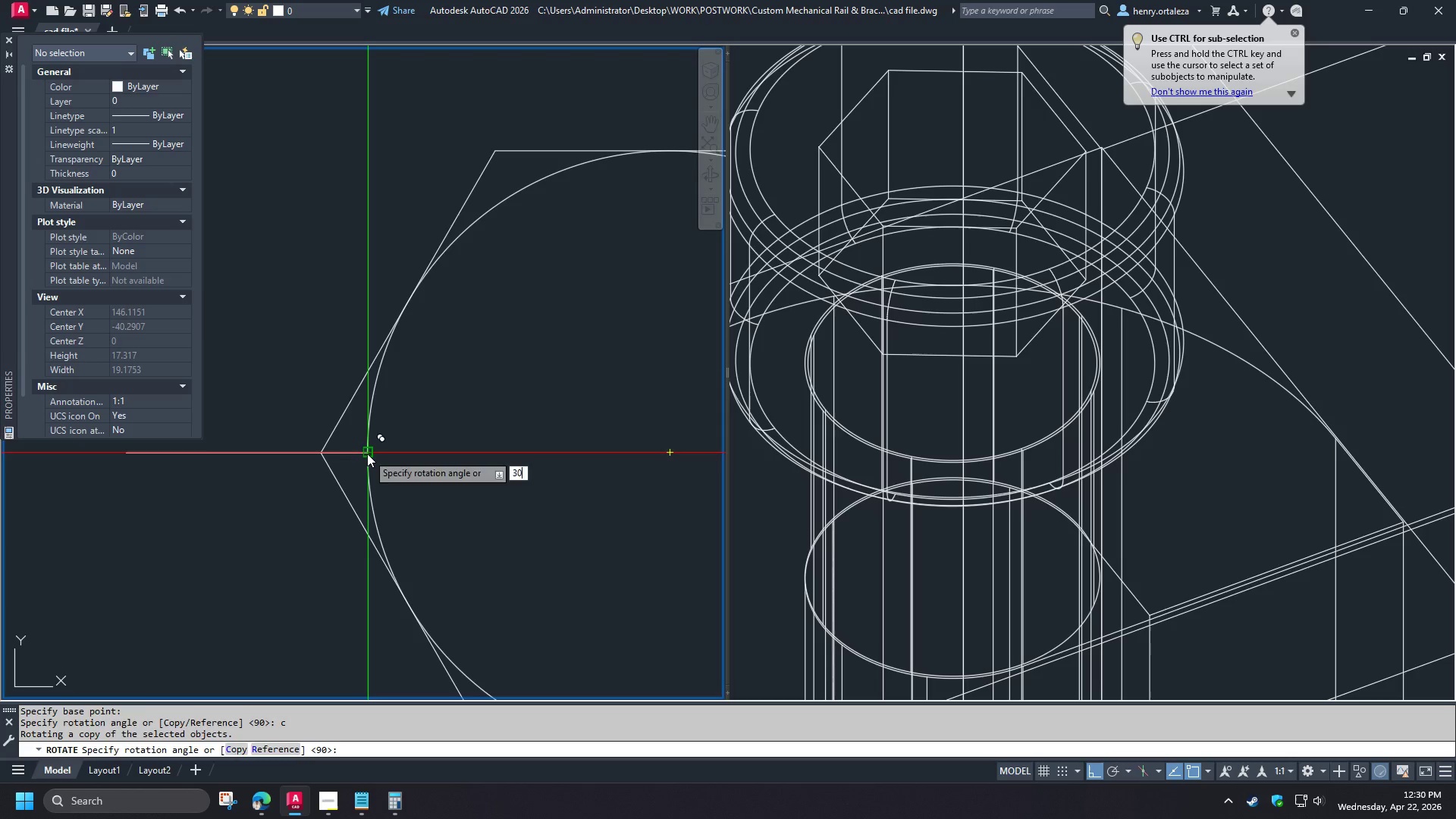 
key(NumpadEnter)
 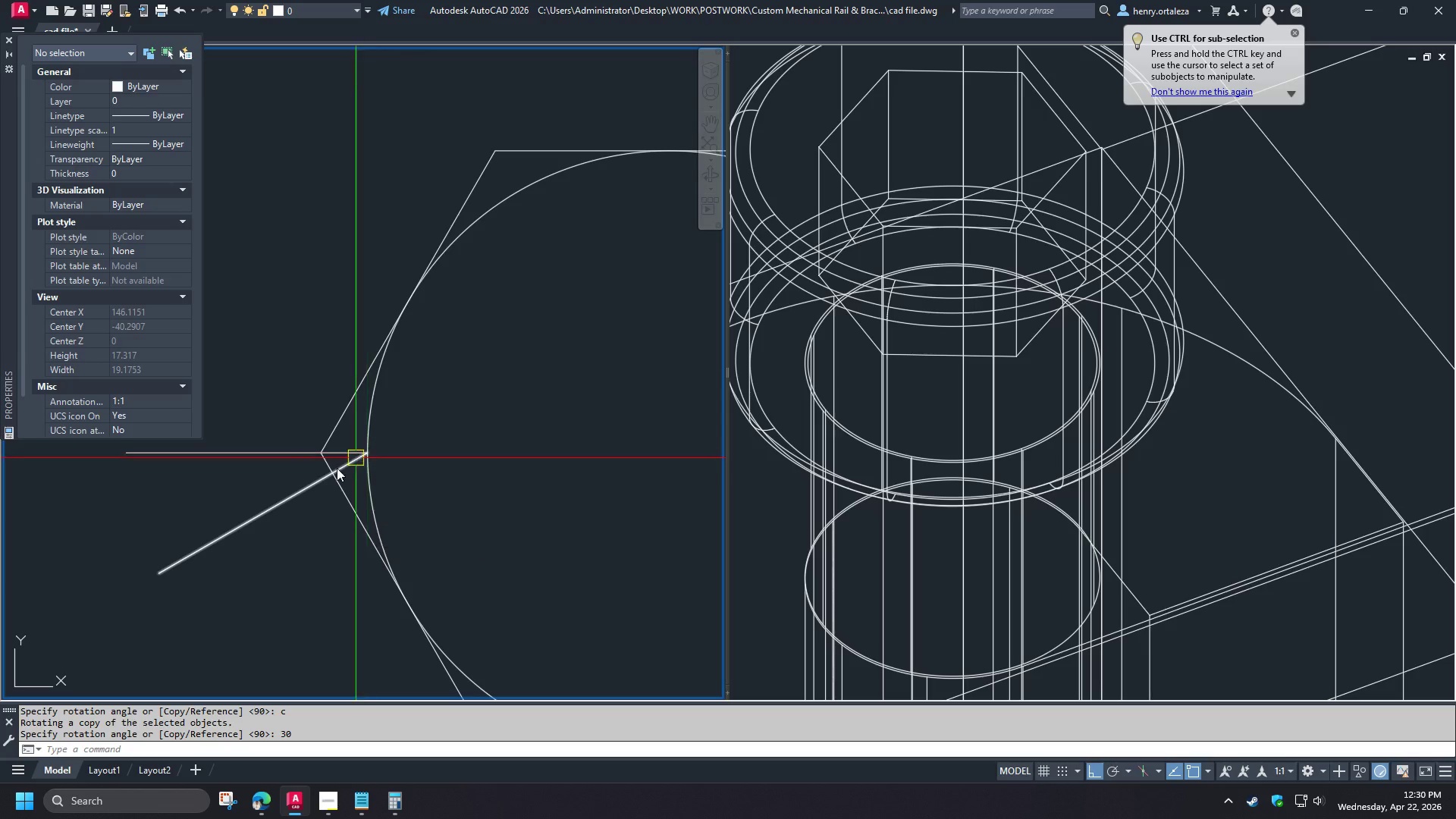 
scroll: coordinate [308, 500], scroll_direction: up, amount: 1.0
 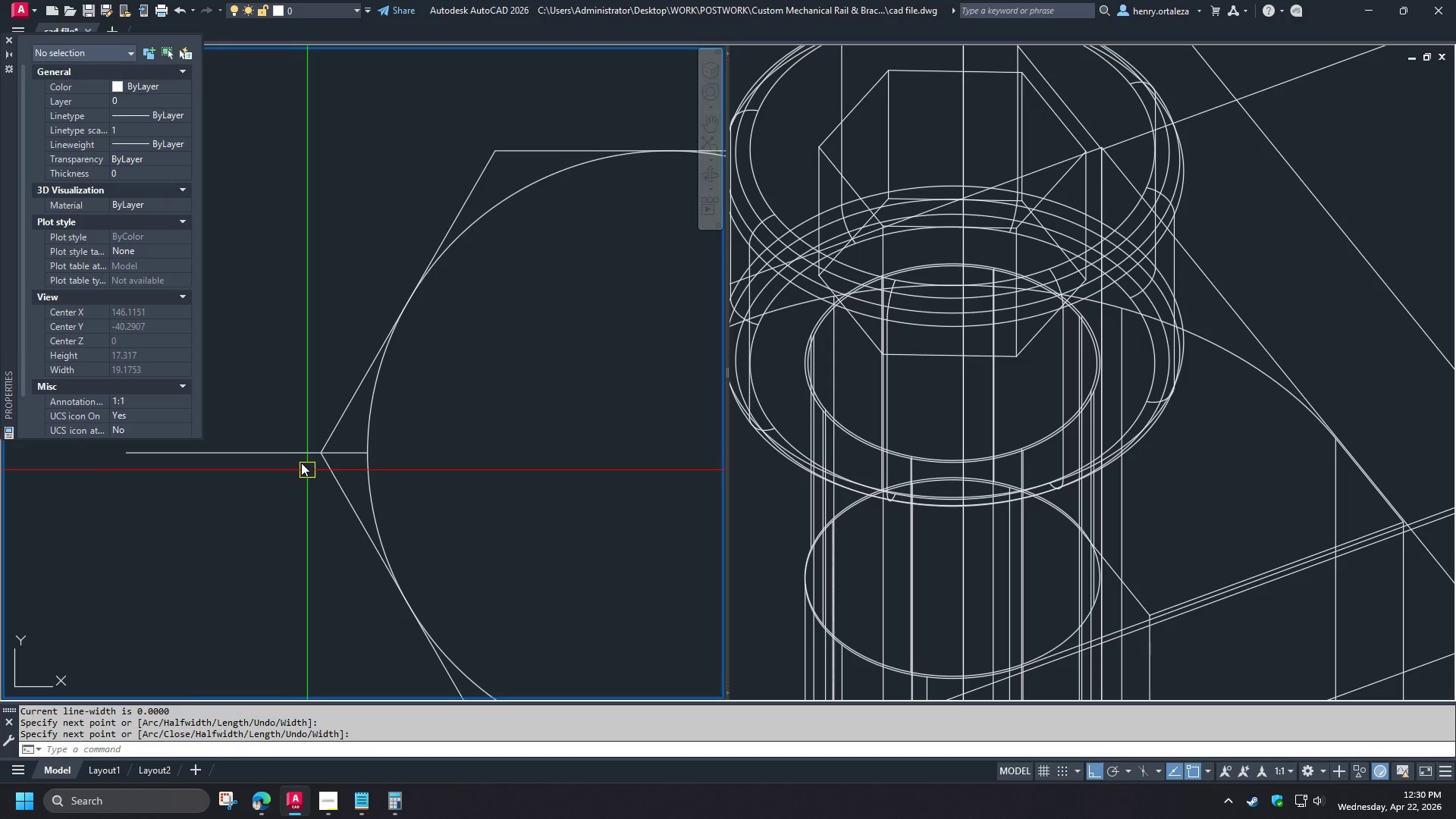 
type(pl )
 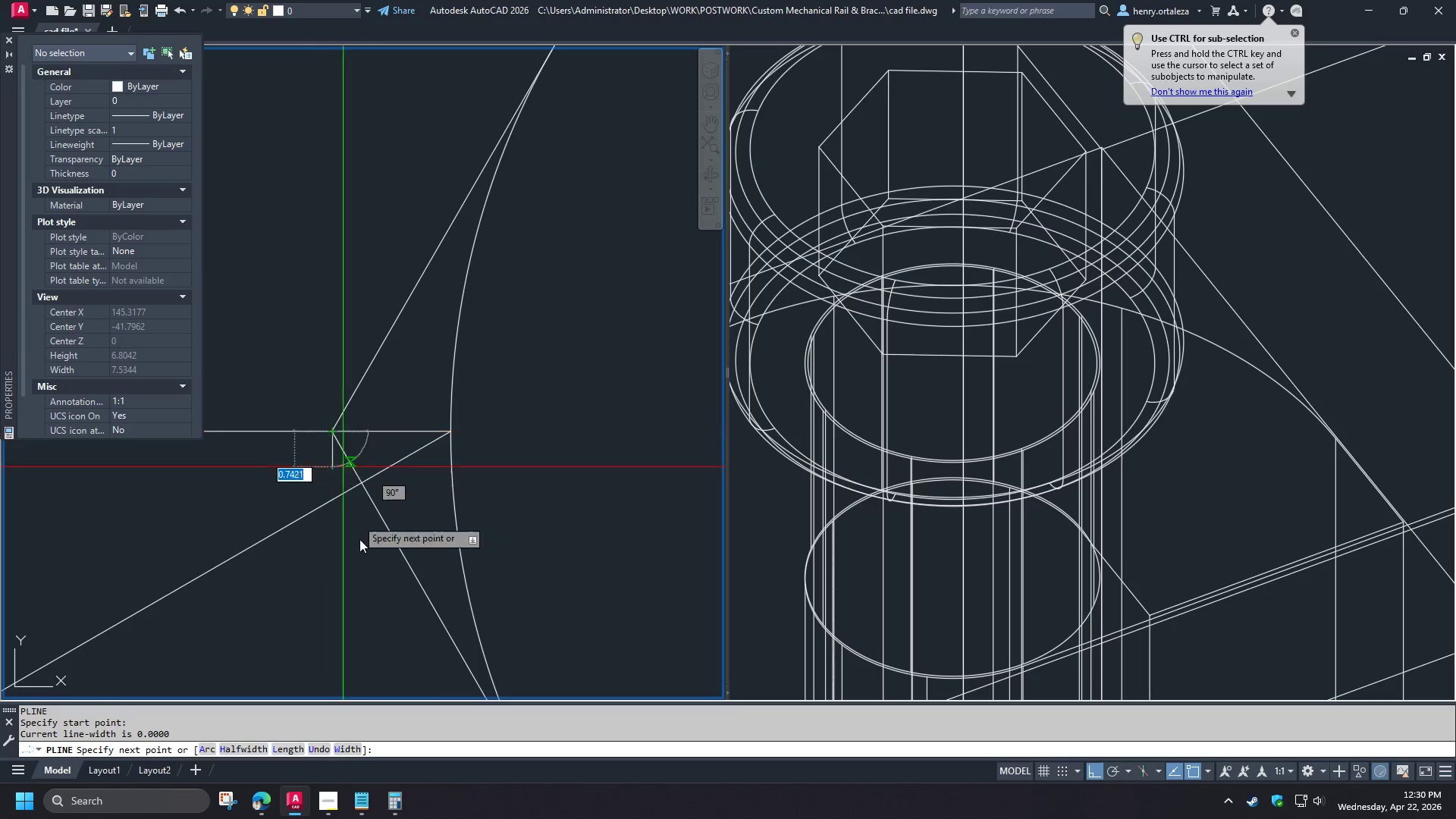 
double_click([360, 559])
 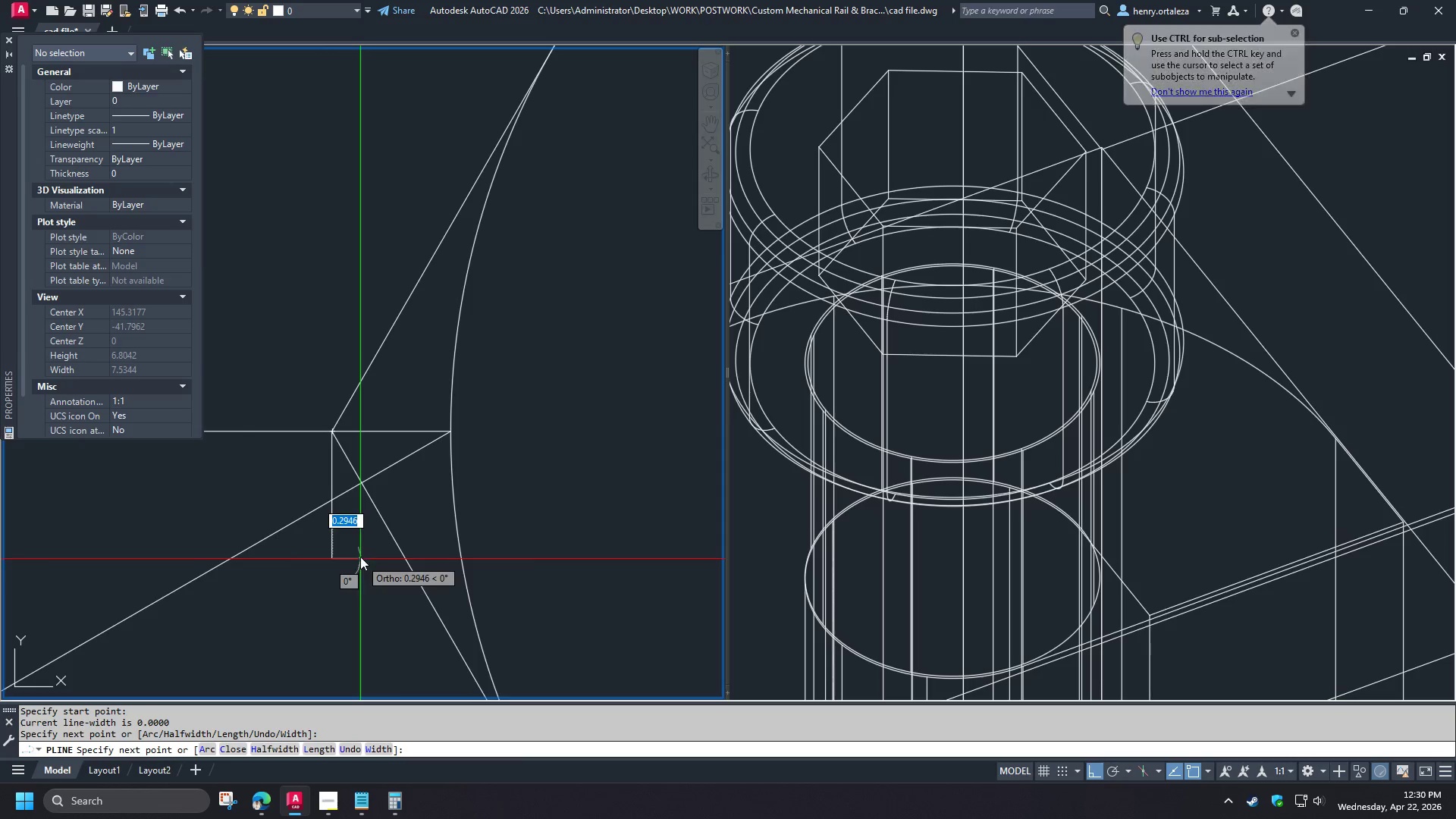 
key(Space)
 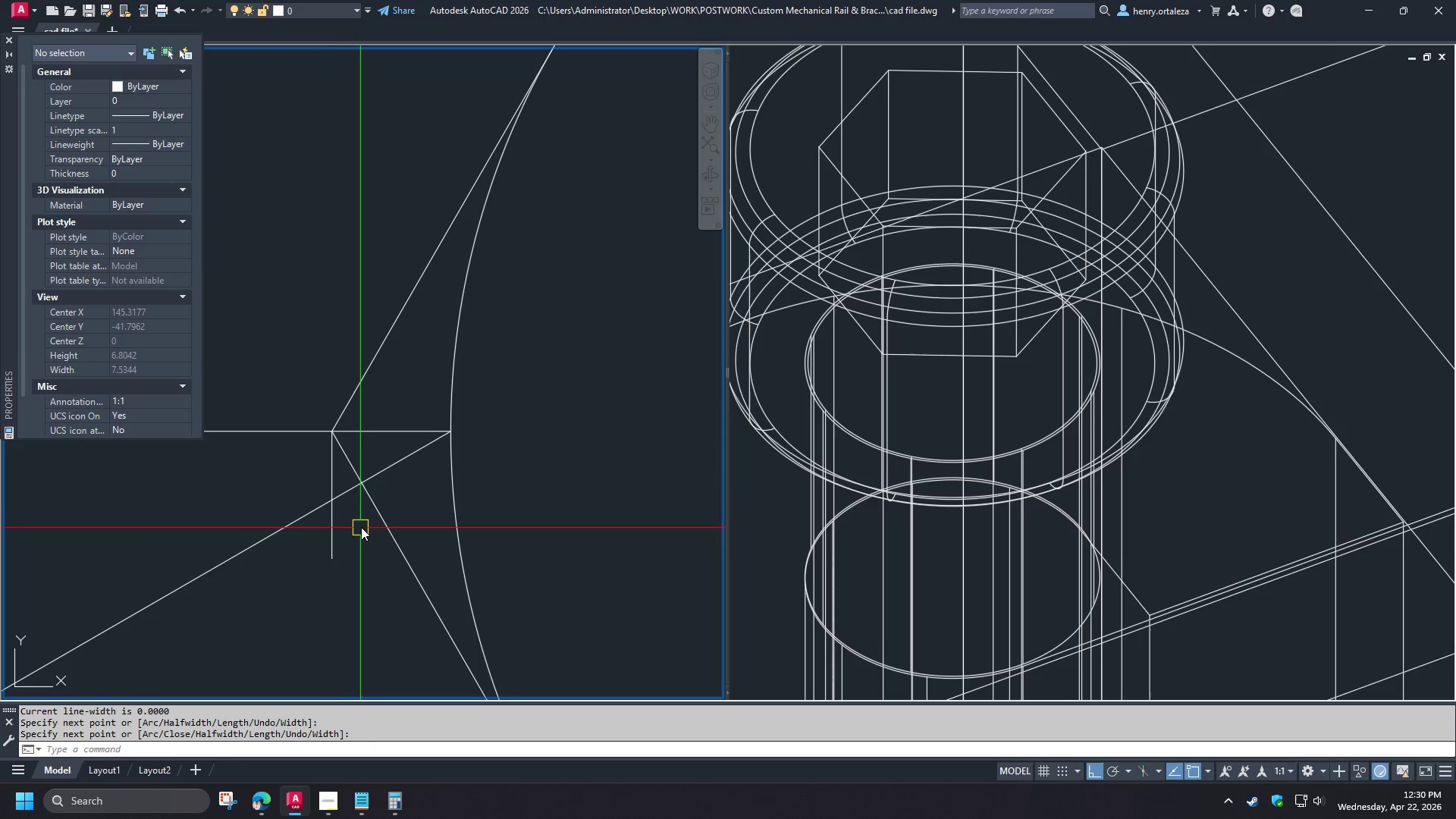 
key(F)
 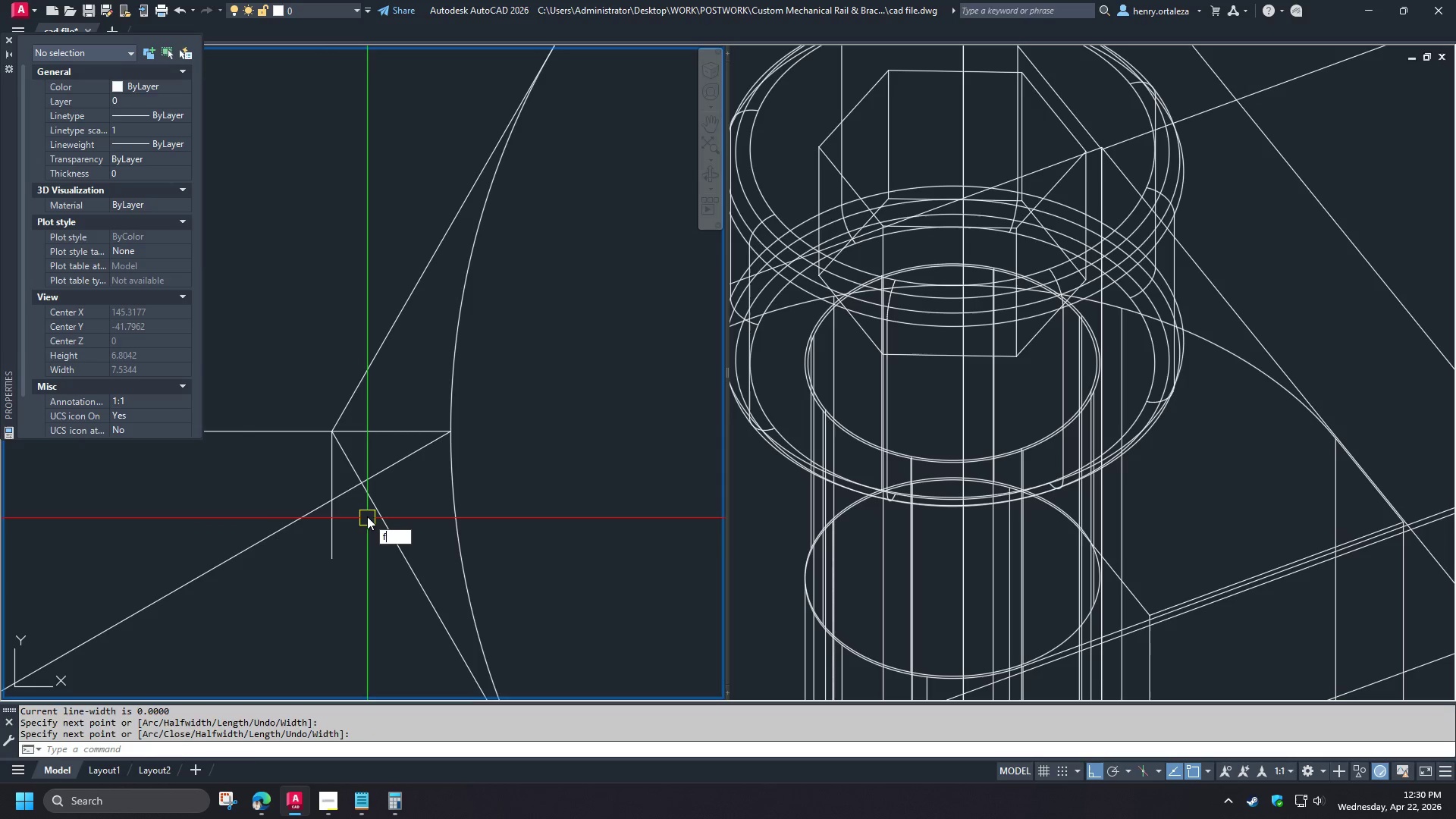 
key(Space)
 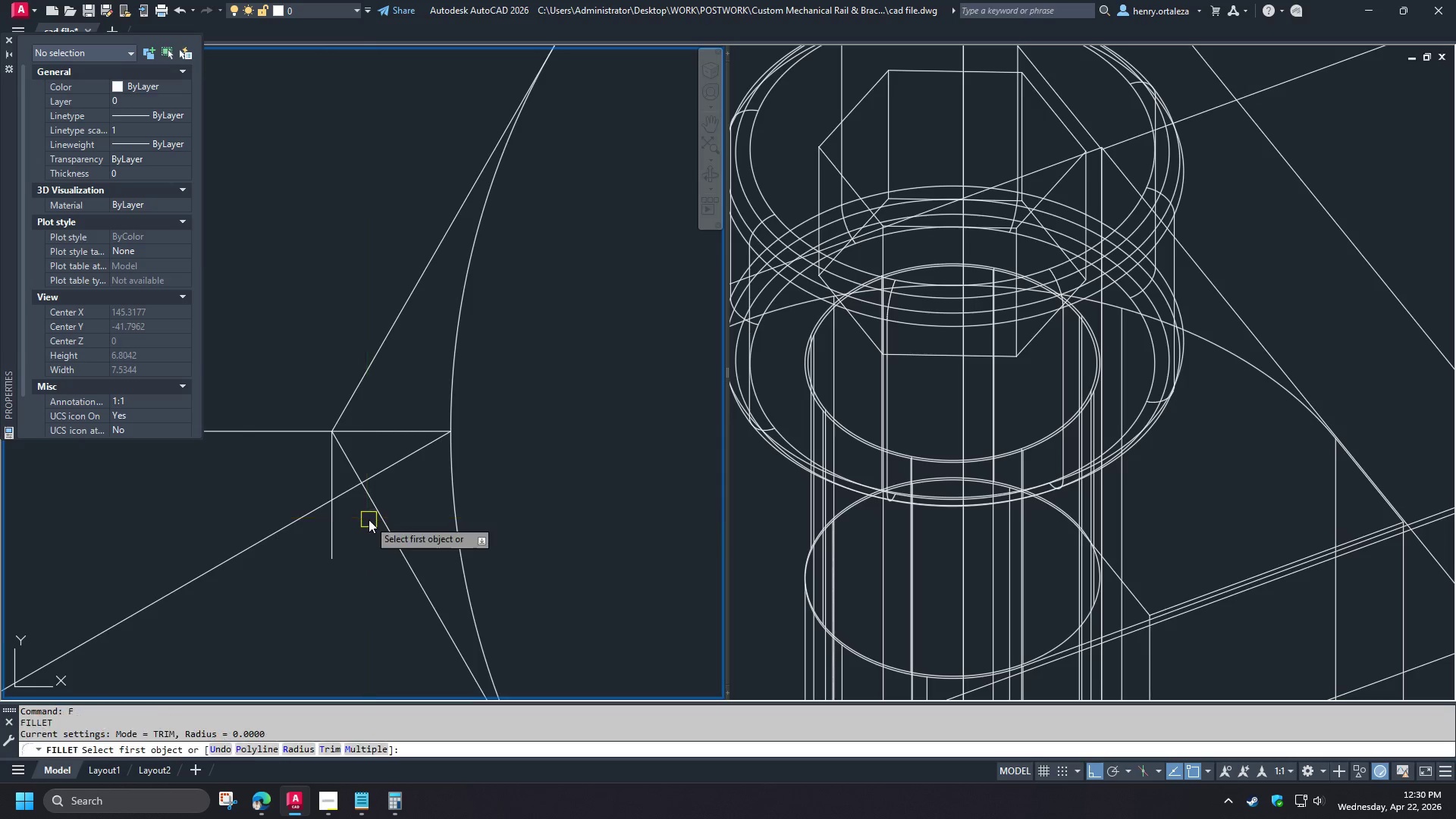 
key(R)
 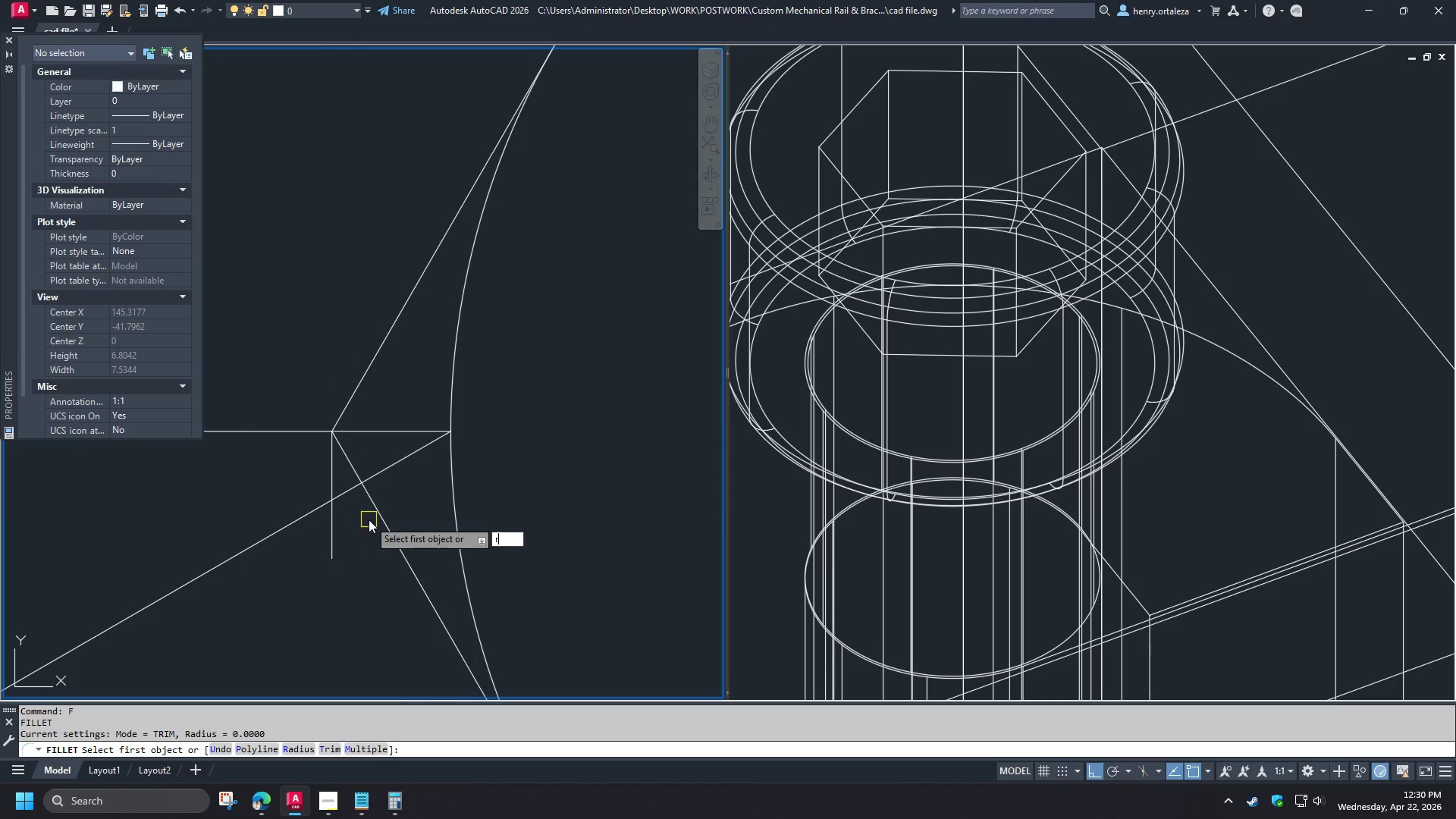 
key(Space)
 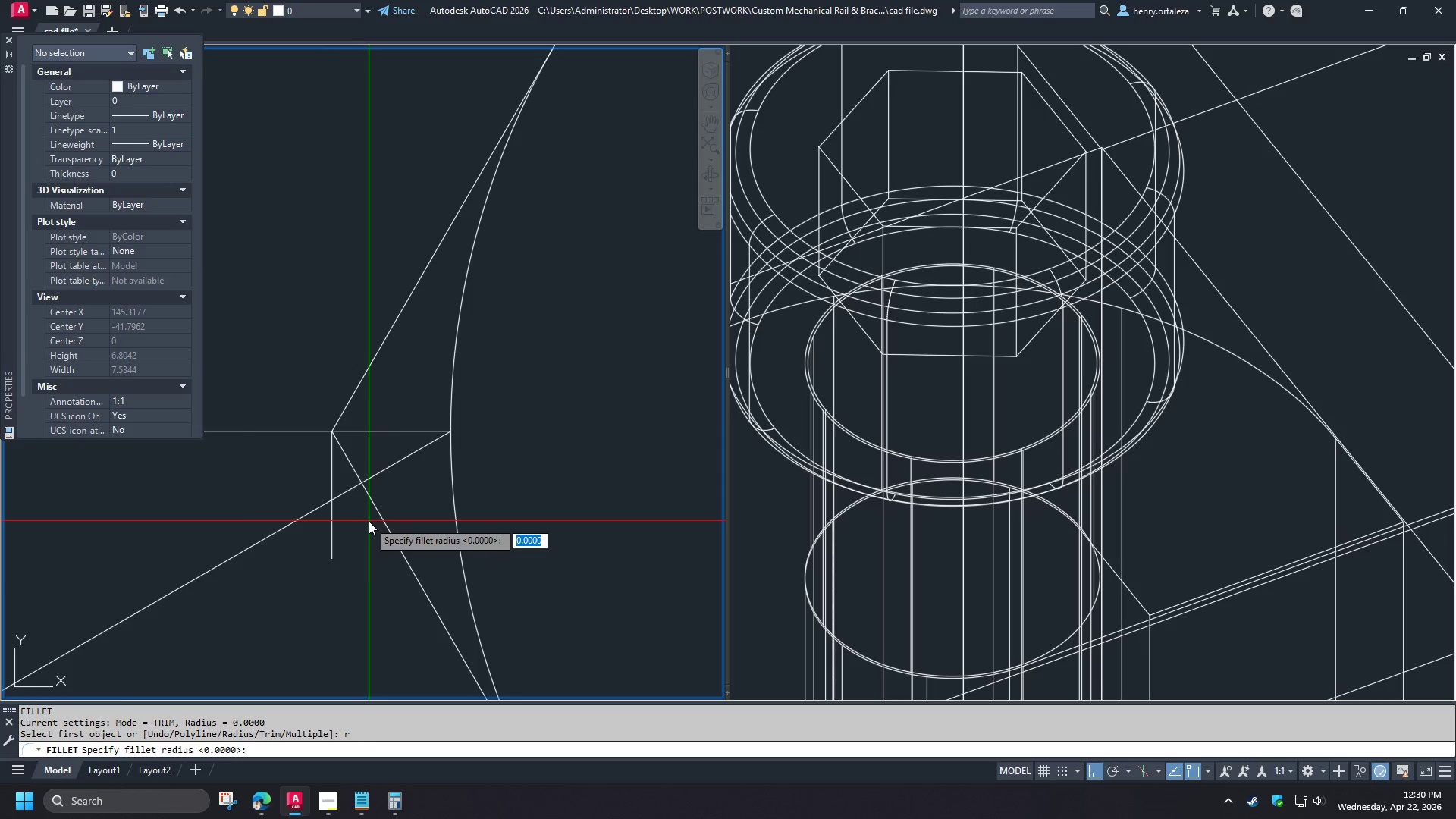 
key(0)
 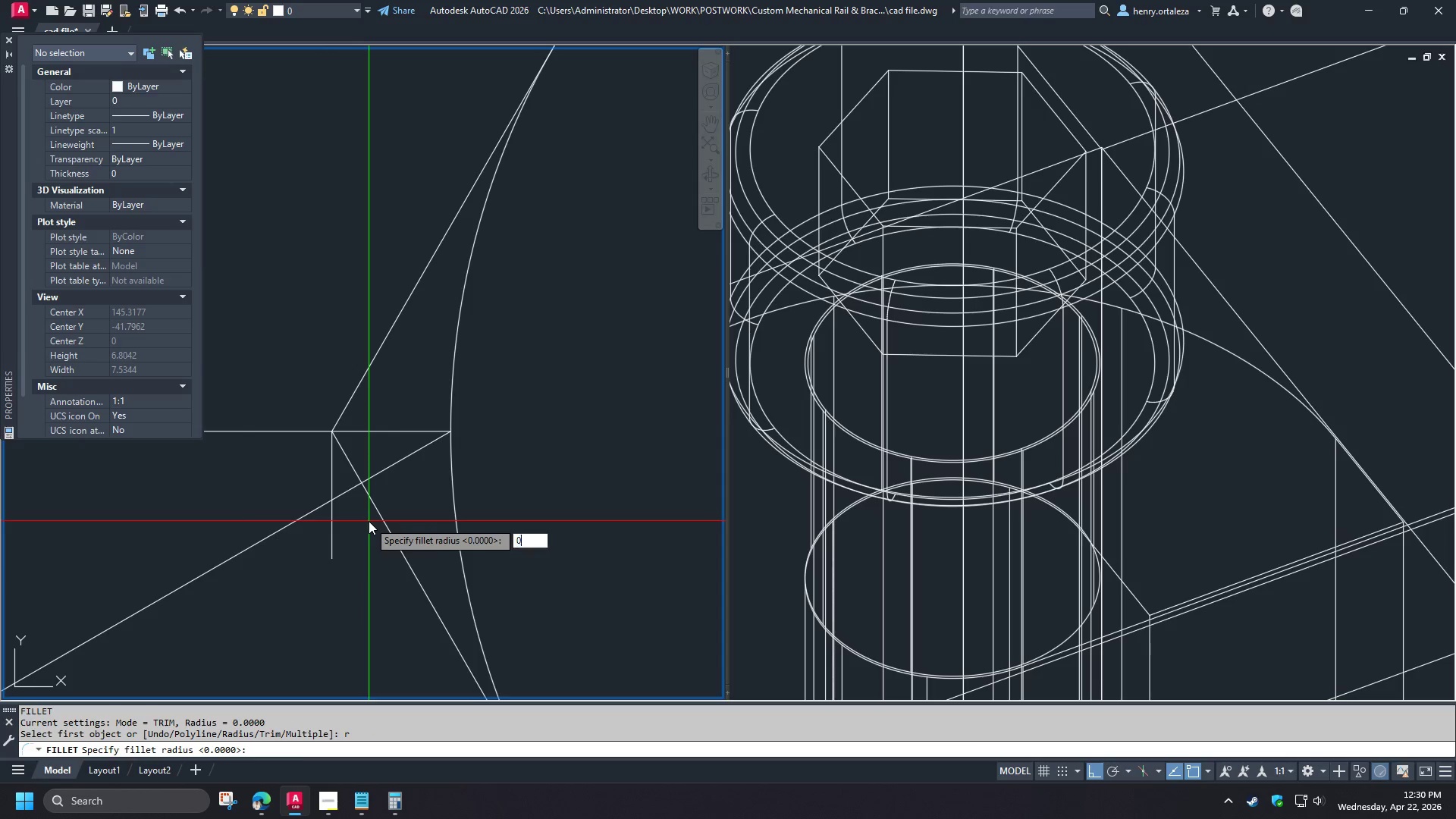 
key(Space)
 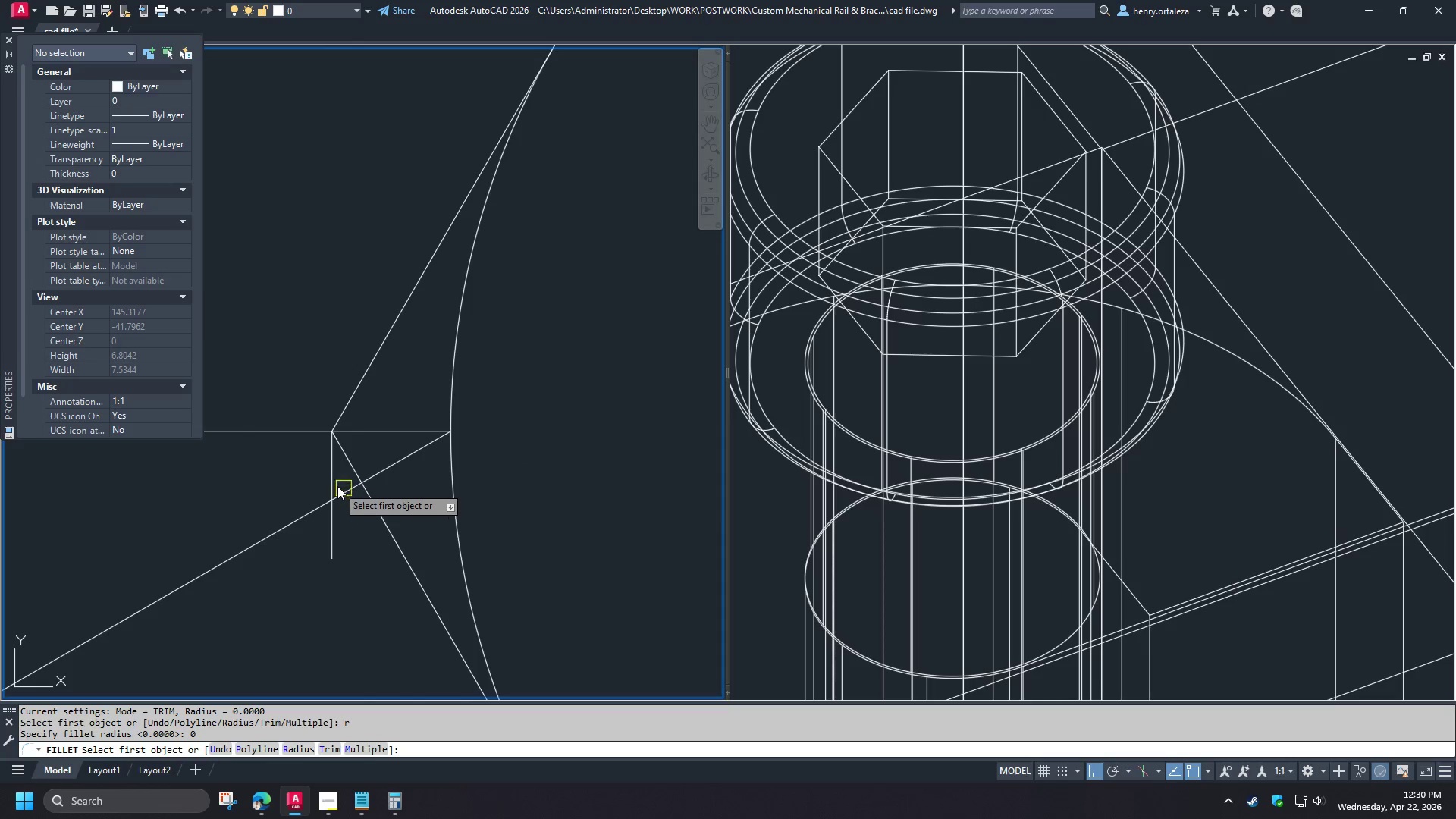 
left_click([332, 482])
 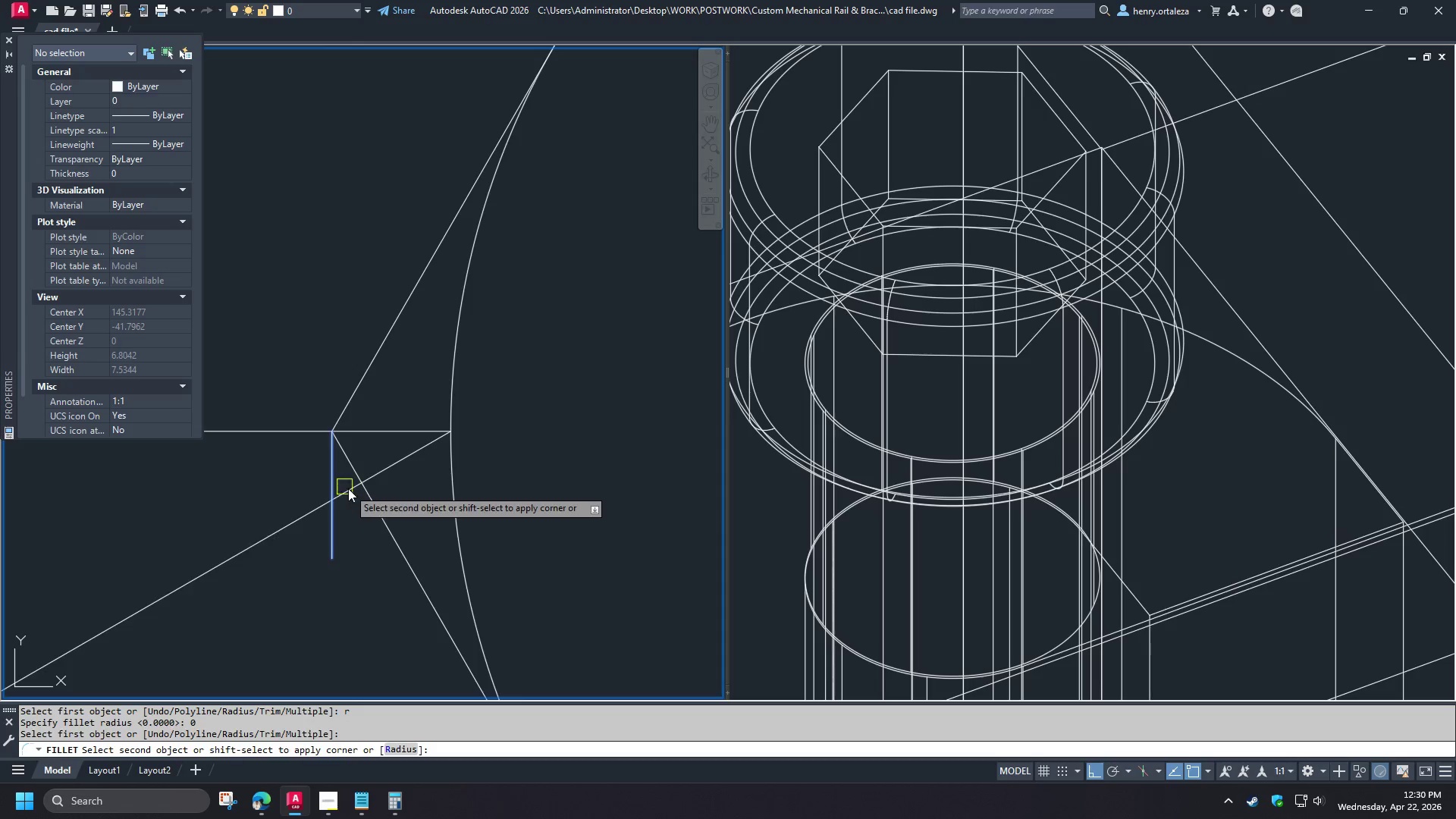 
scroll: coordinate [312, 465], scroll_direction: up, amount: 2.0
 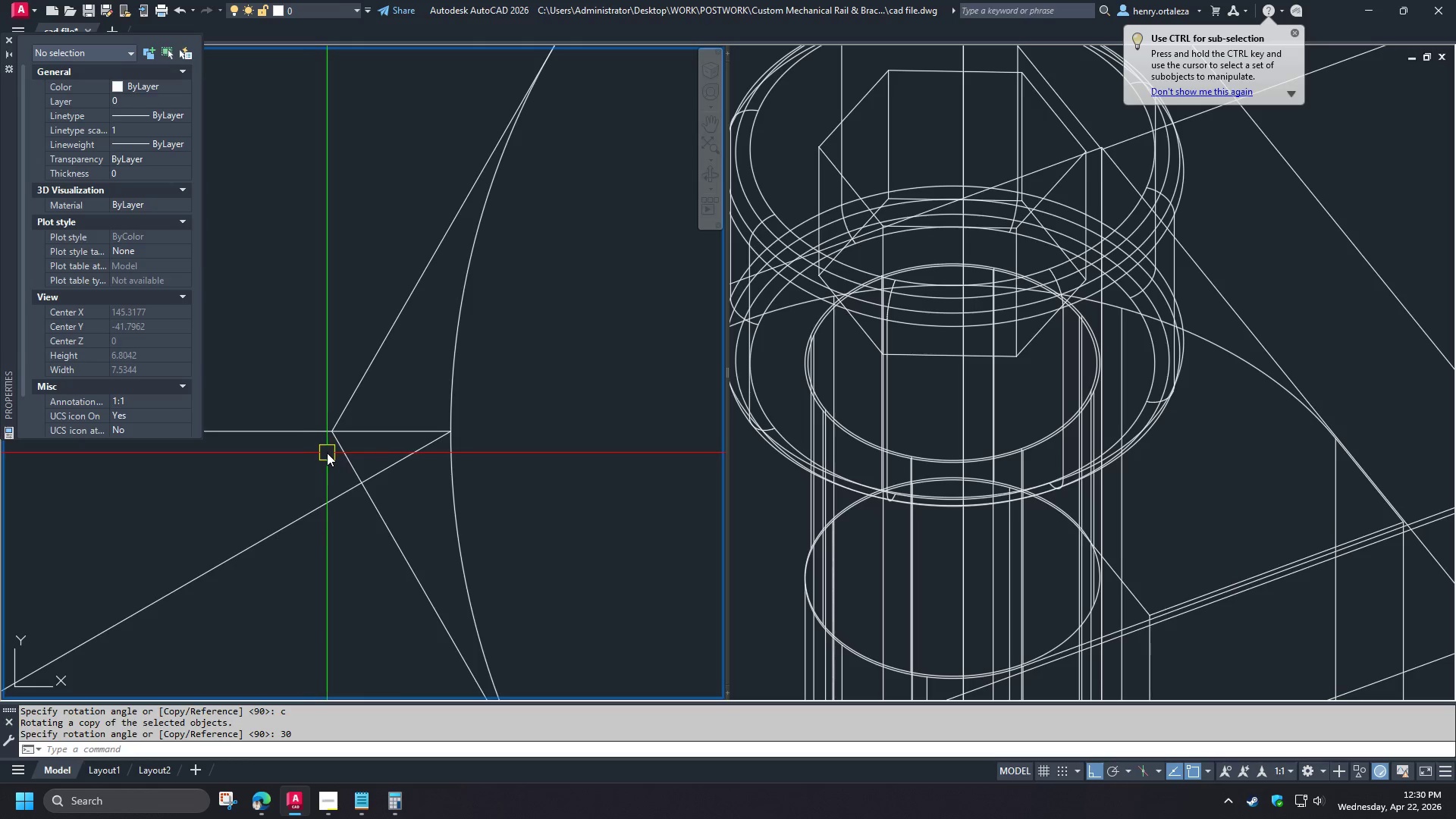 
double_click([348, 488])
 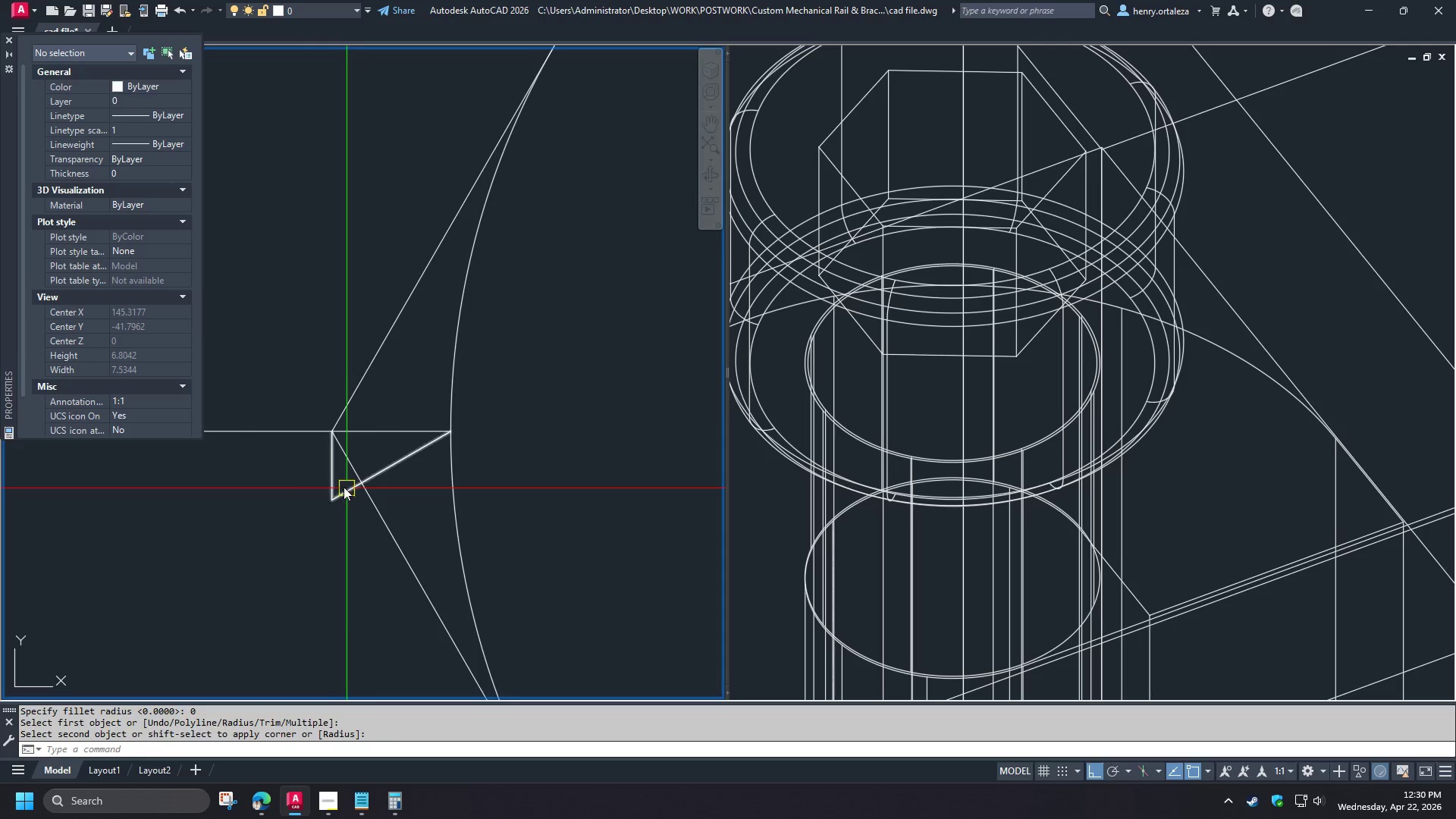 
key(Space)
 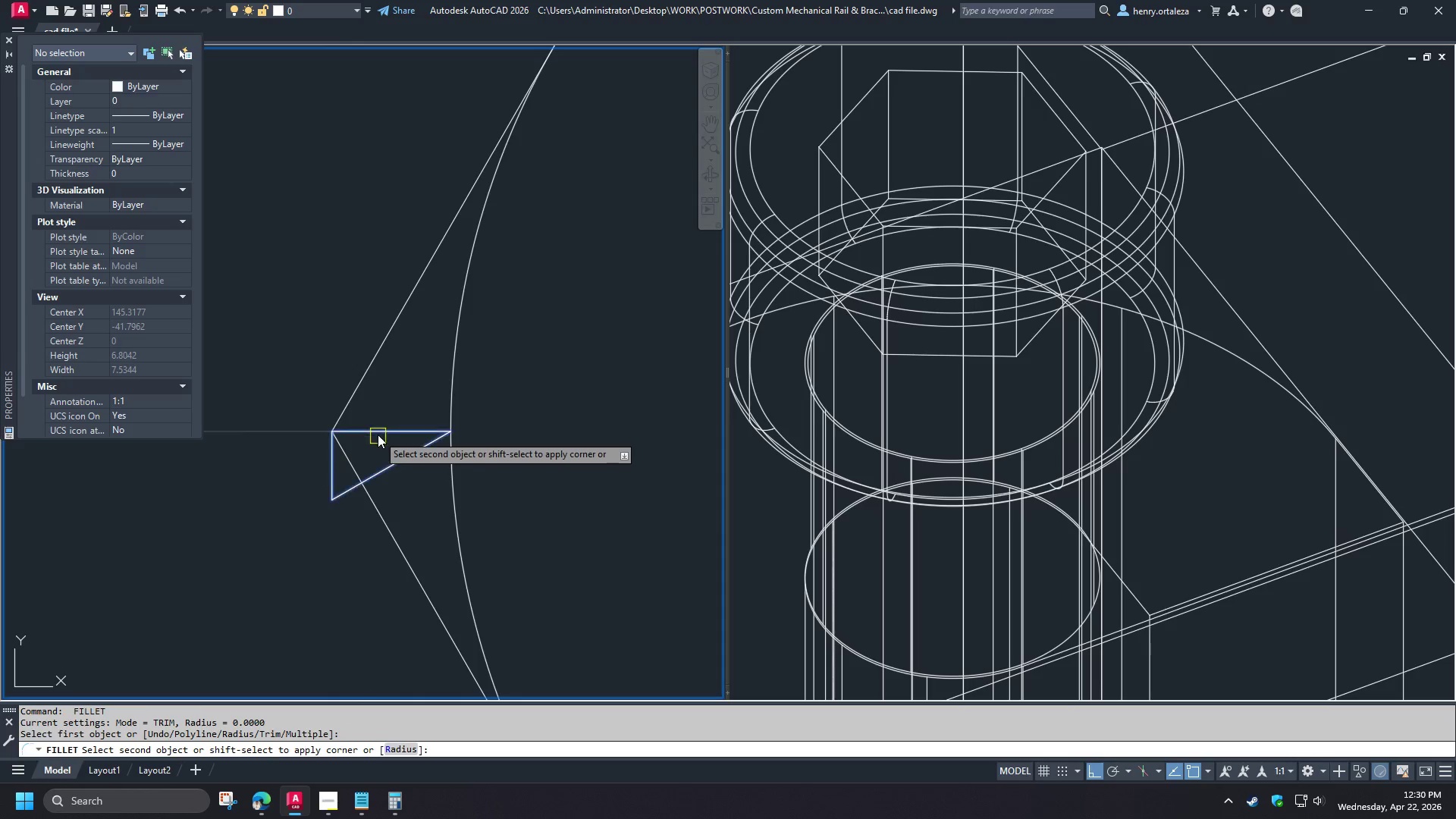 
left_click([378, 435])
 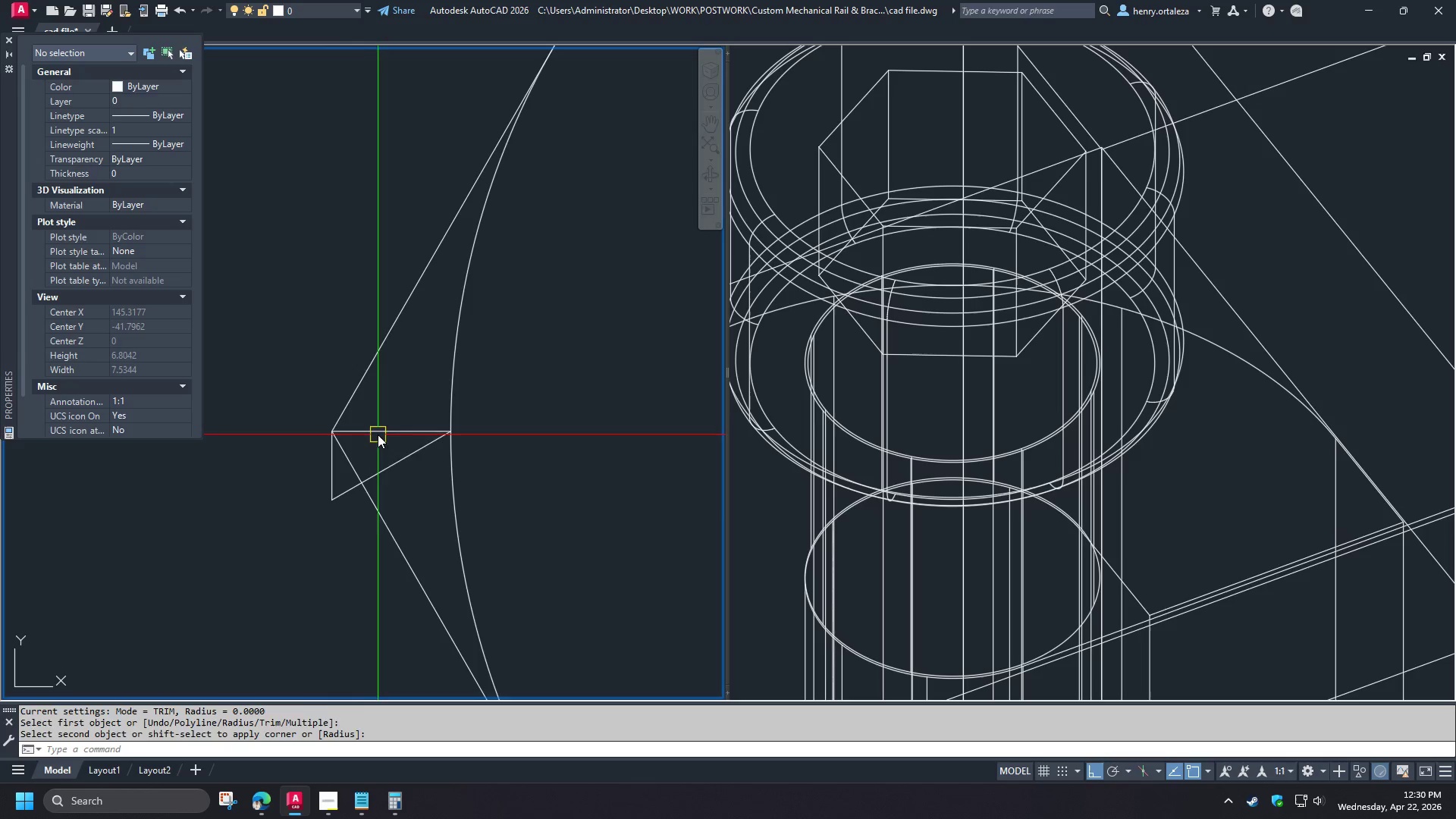 
key(Space)
 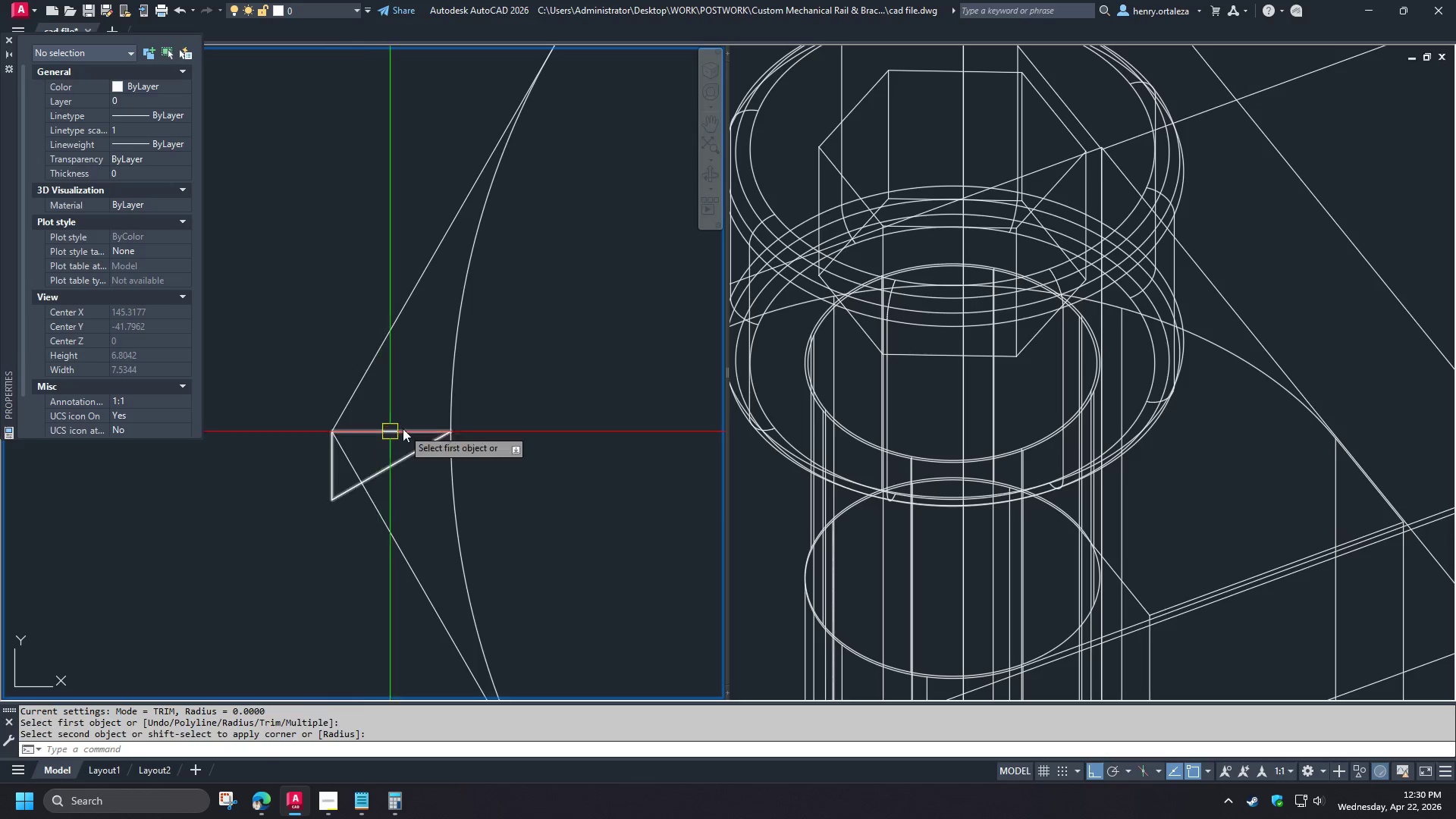 
double_click([403, 428])
 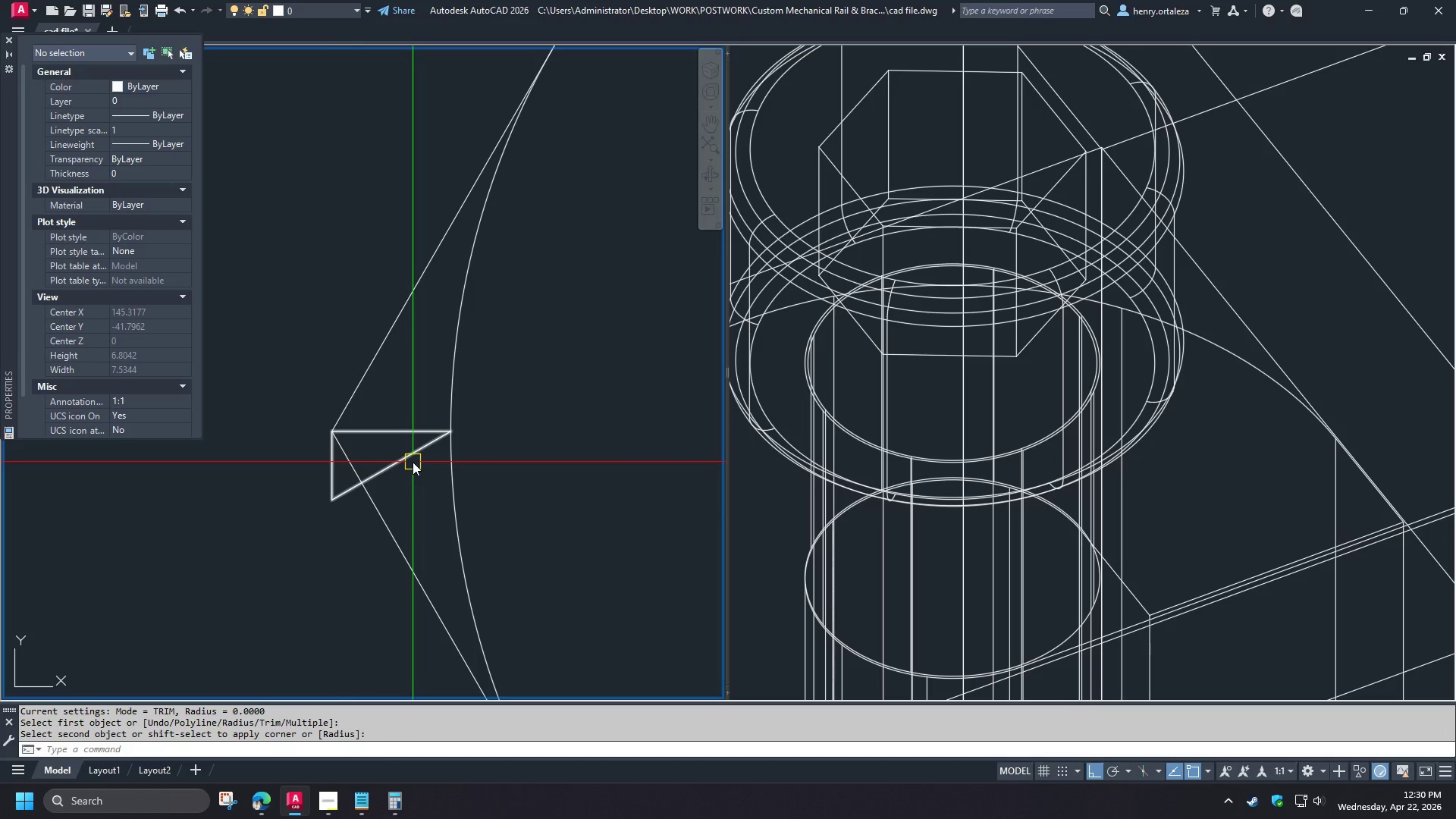 
left_click([413, 462])
 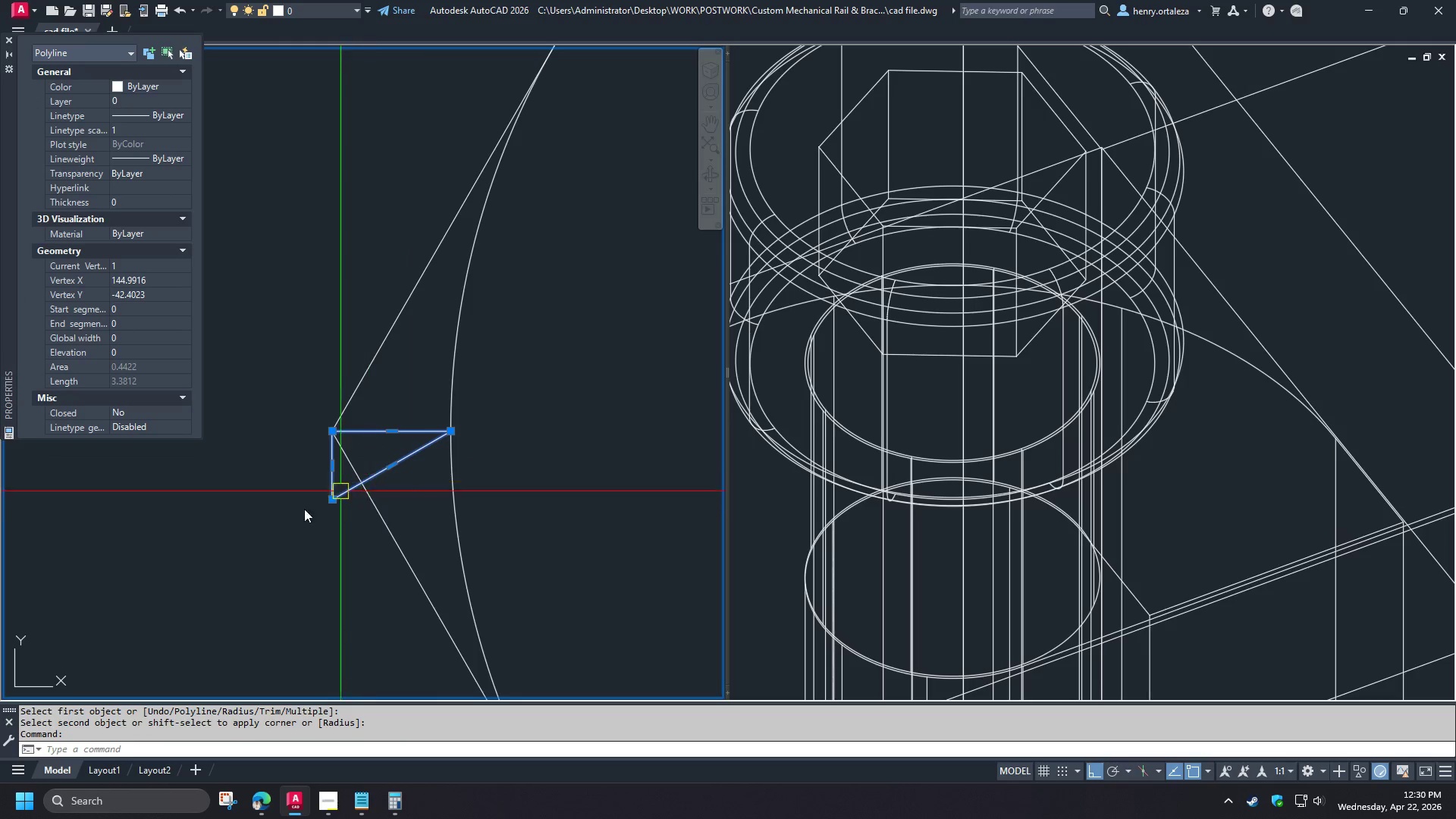 
left_click([794, 546])
 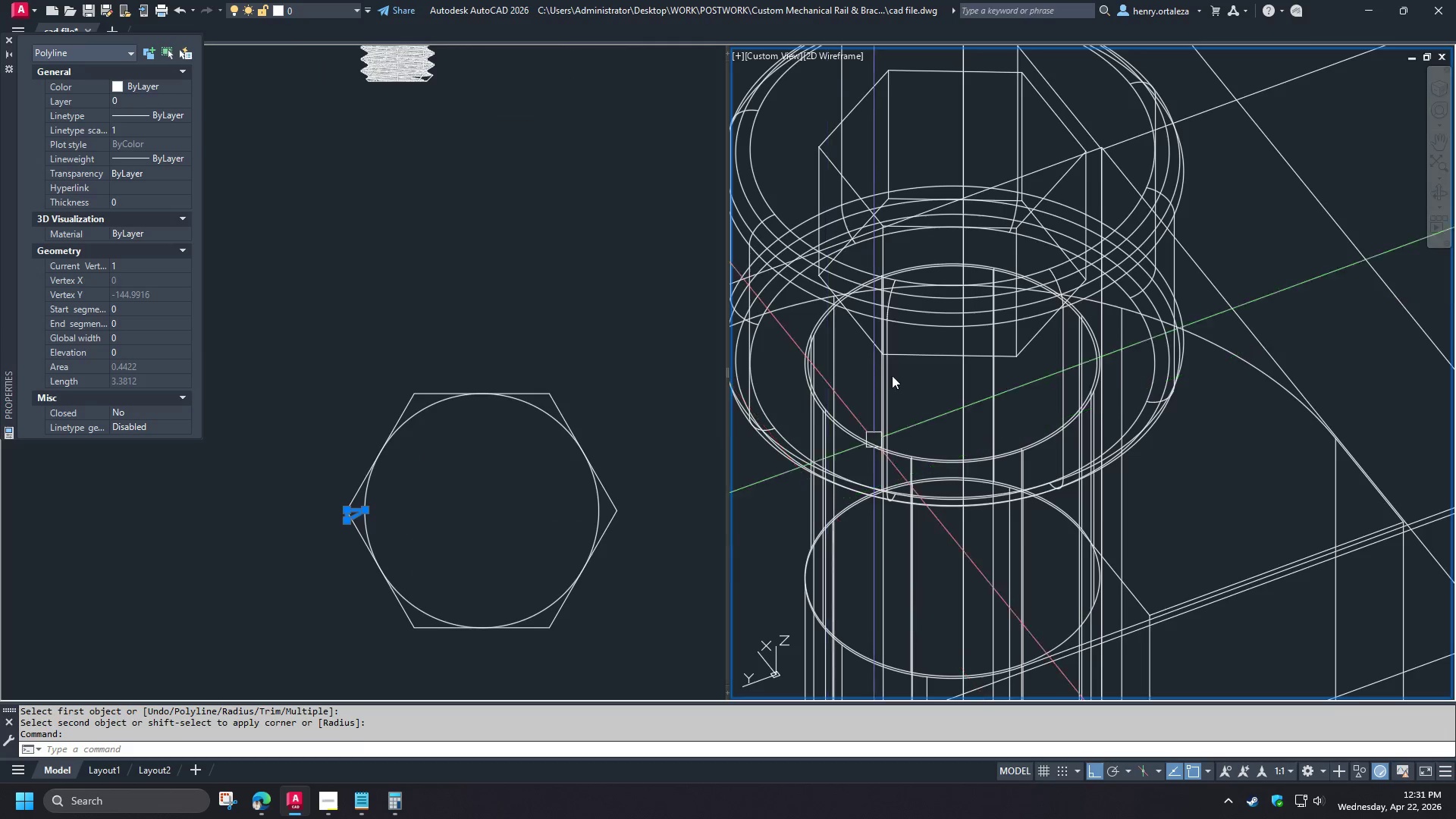 
scroll: coordinate [303, 522], scroll_direction: down, amount: 3.0
 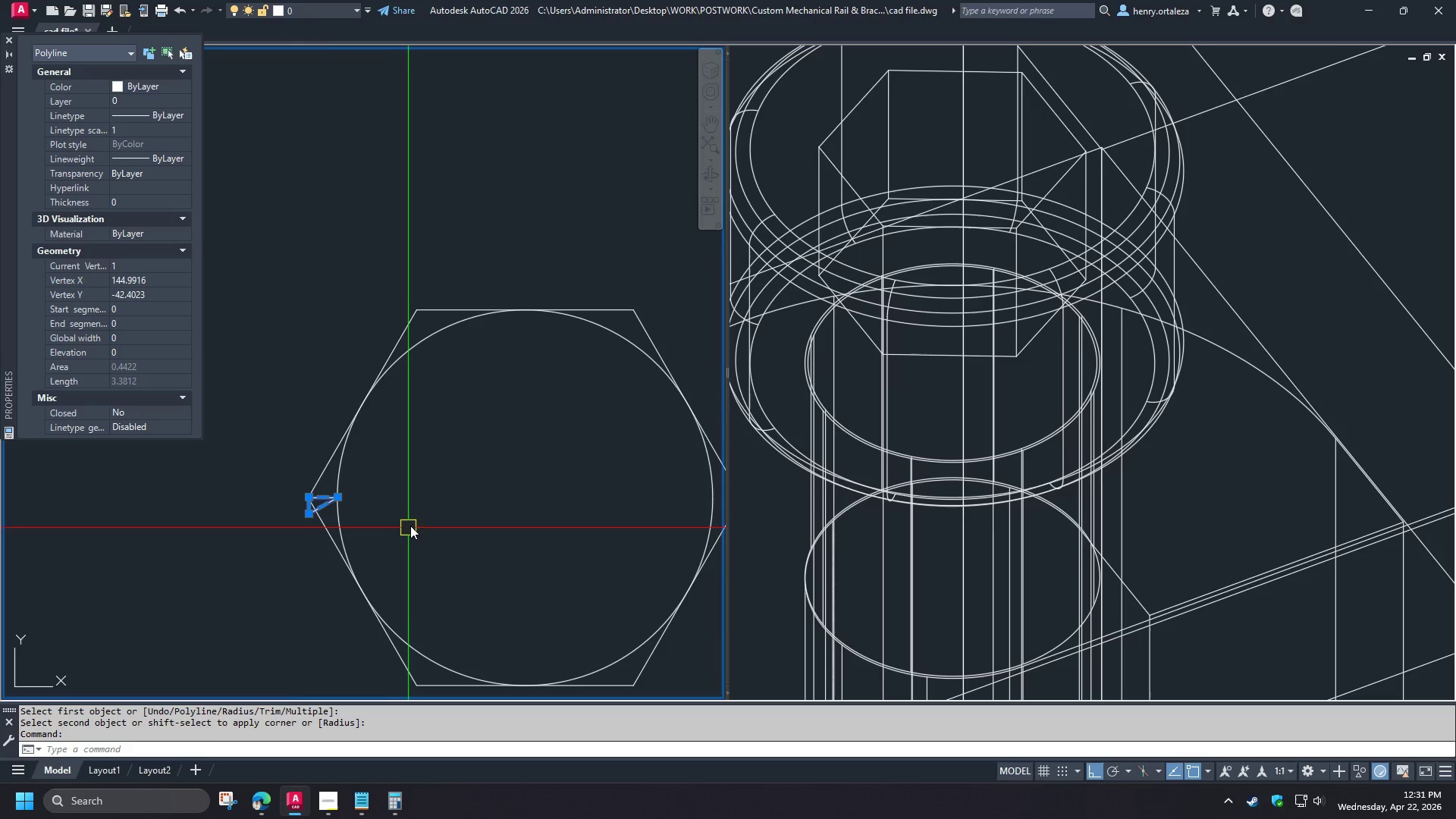 
key(Escape)
 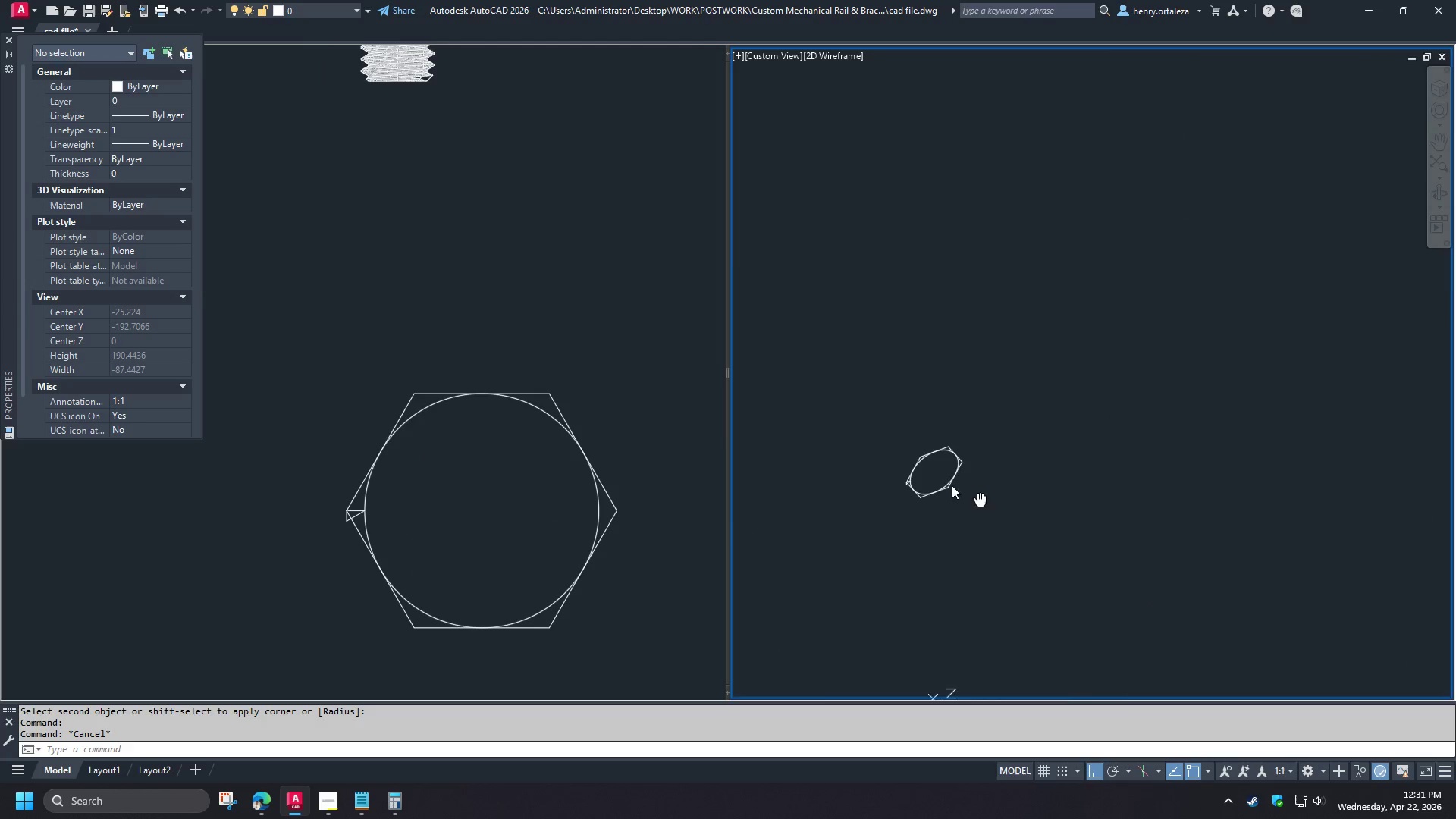 
scroll: coordinate [411, 525], scroll_direction: down, amount: 2.0
 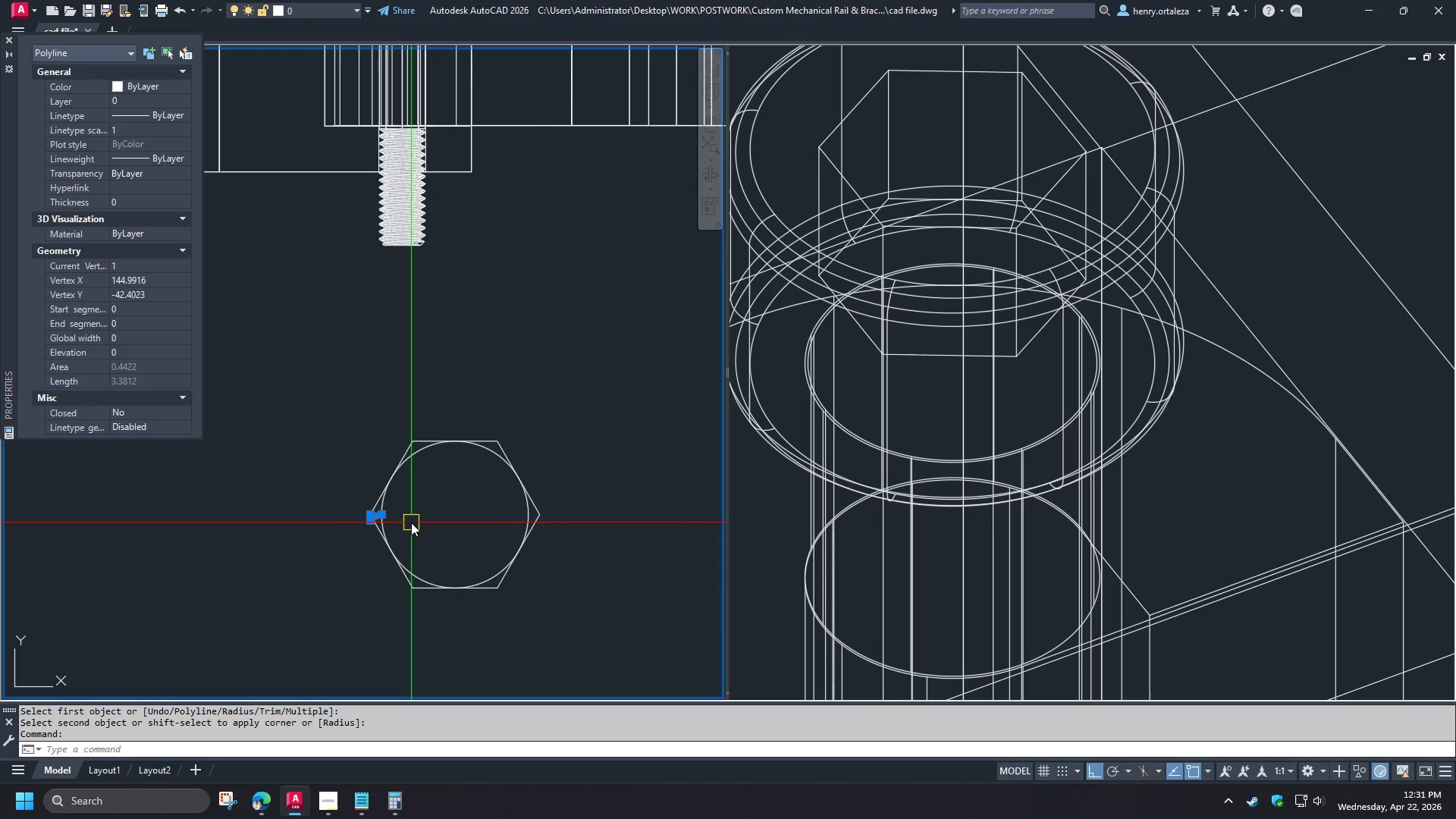 
scroll: coordinate [411, 522], scroll_direction: up, amount: 1.0
 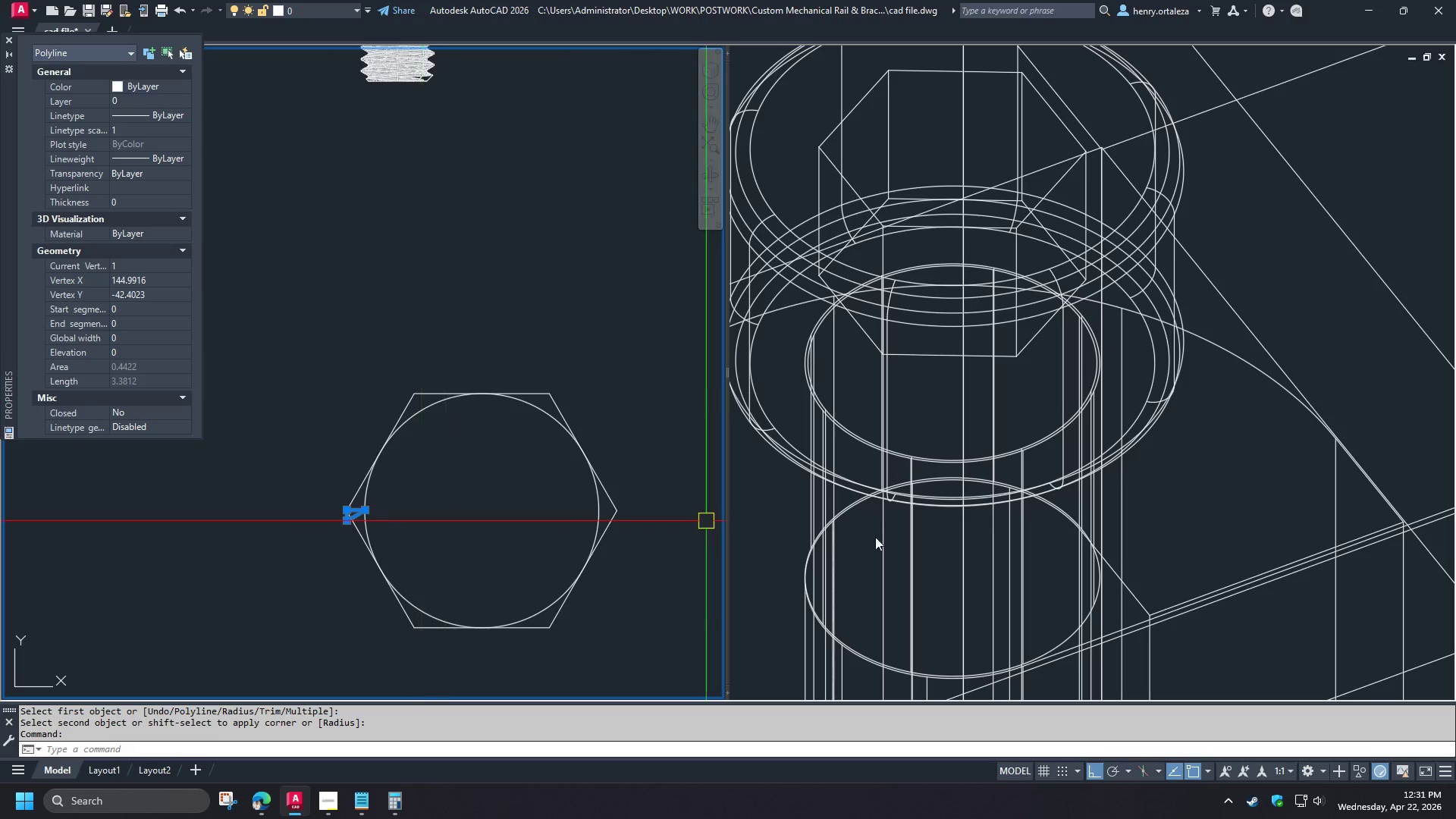 
type(ext )
 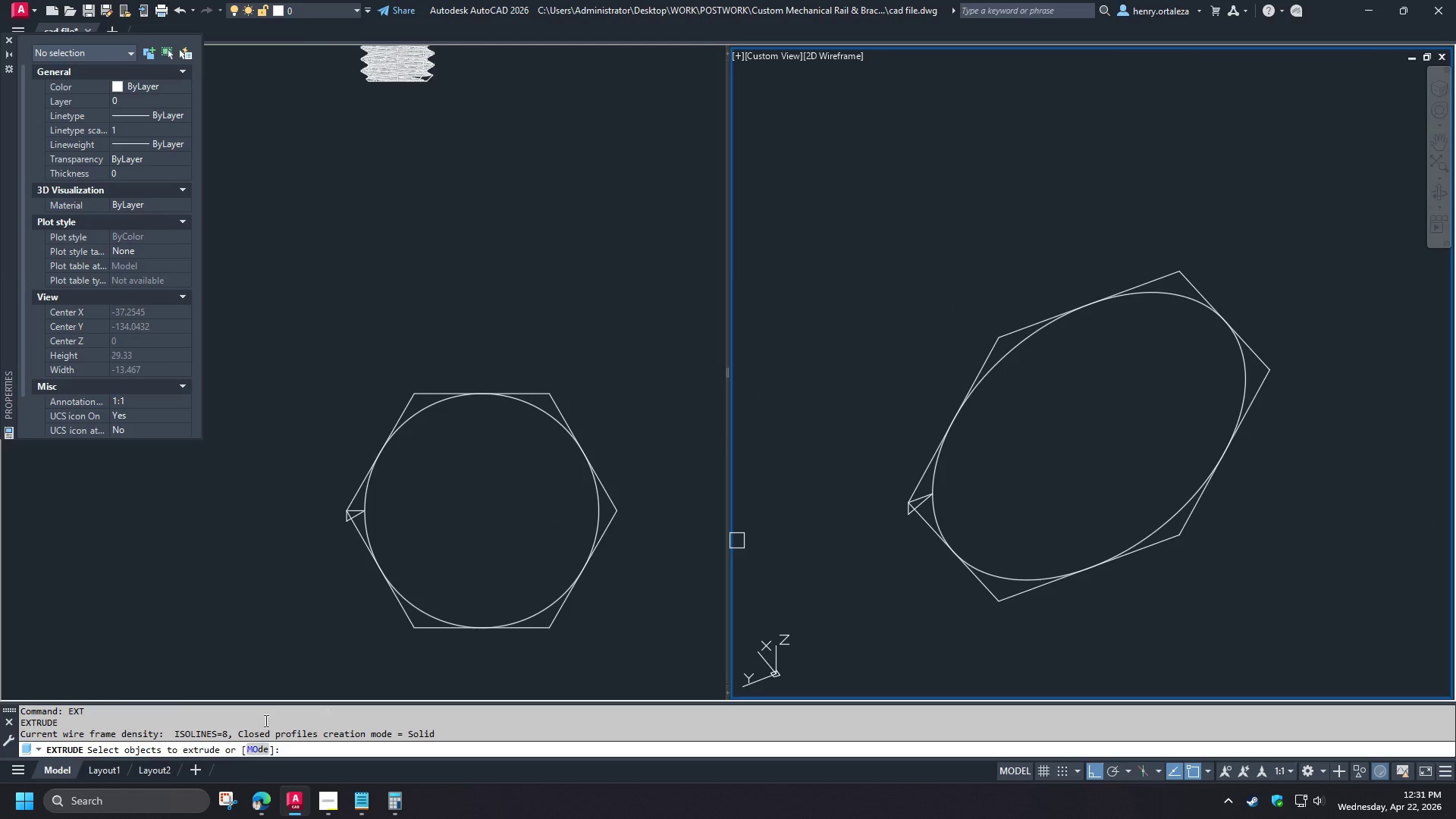 
scroll: coordinate [985, 405], scroll_direction: down, amount: 11.0
 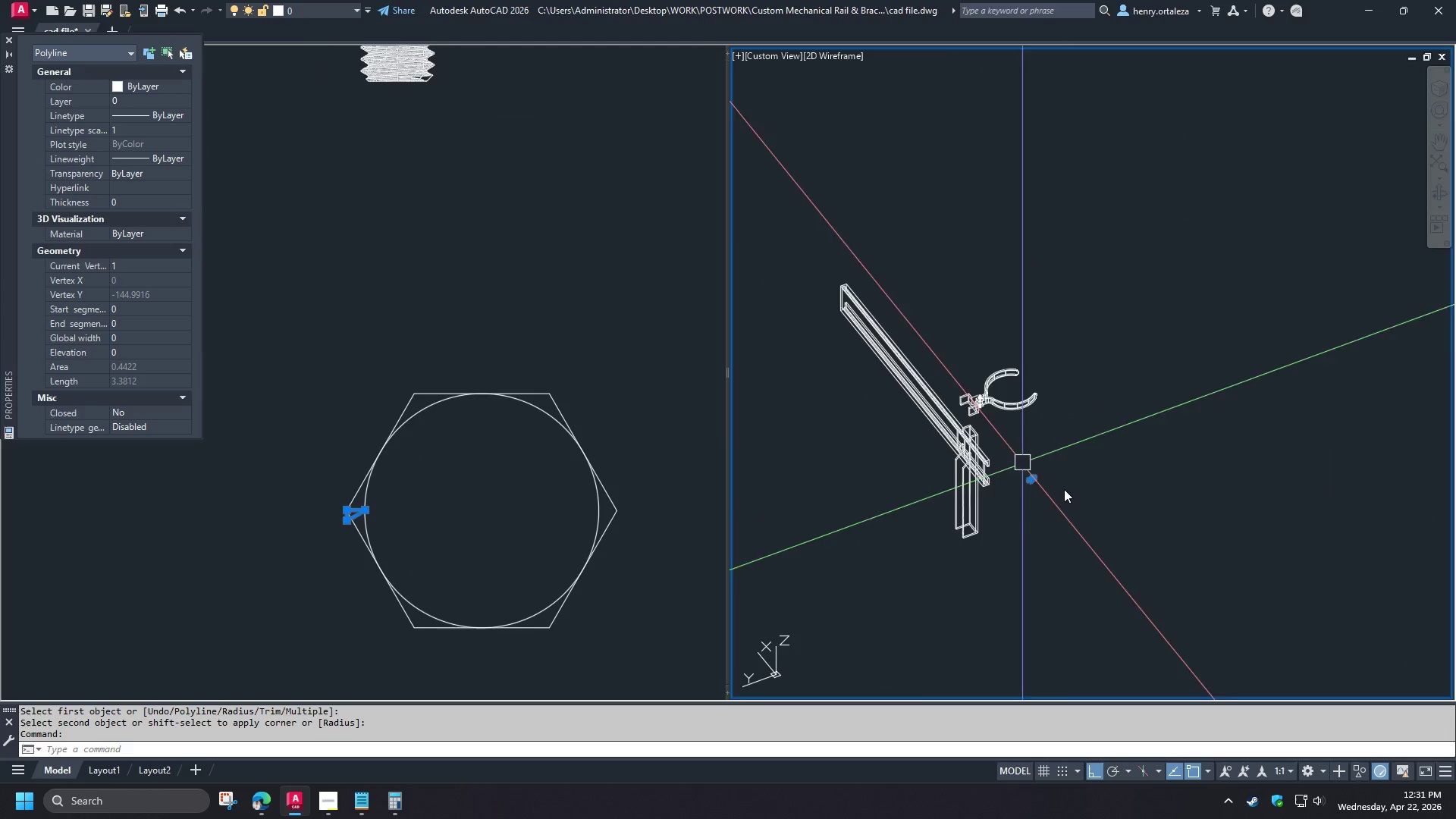 
scroll: coordinate [1047, 480], scroll_direction: up, amount: 5.0
 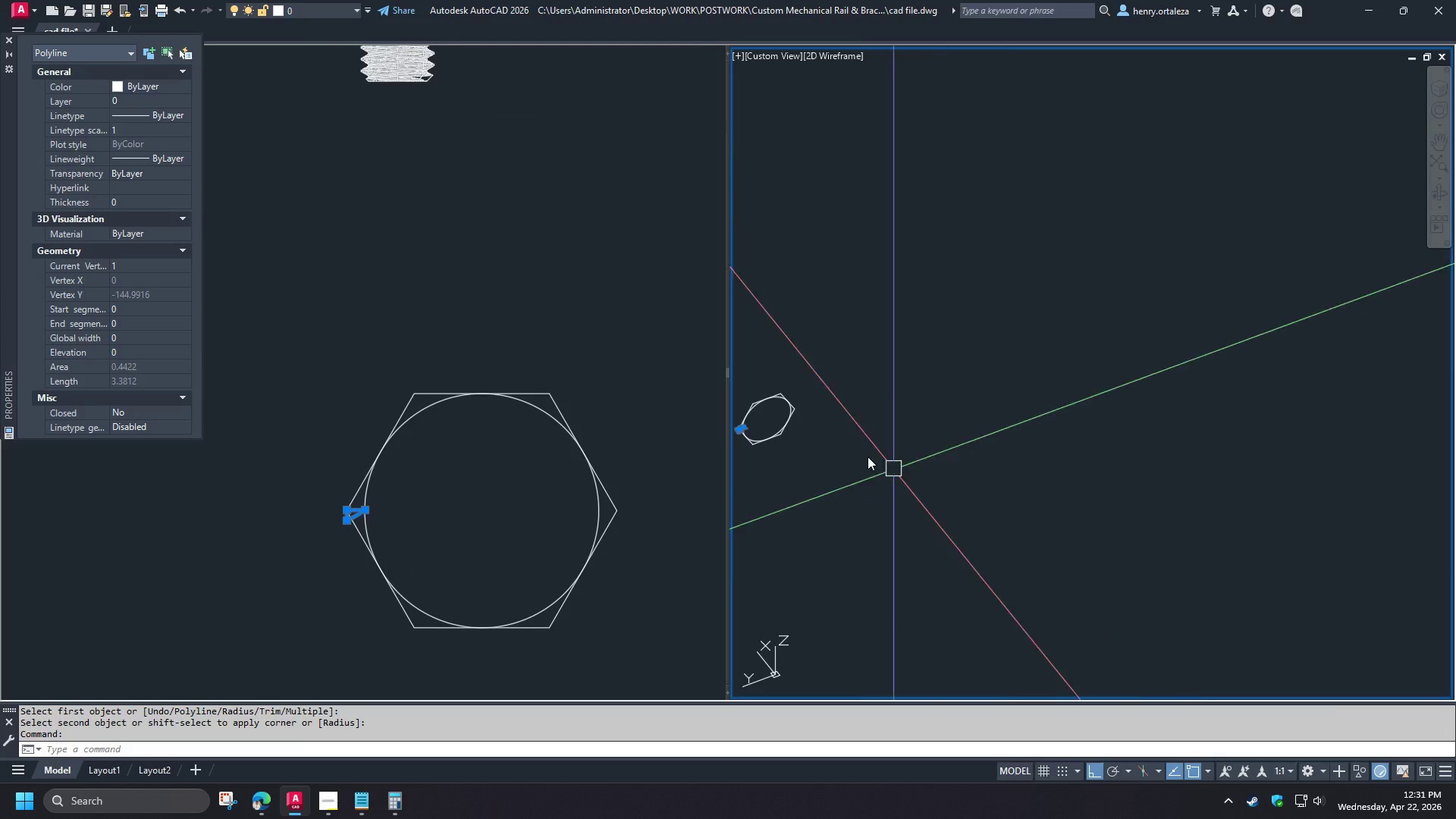 
left_click([253, 818])
 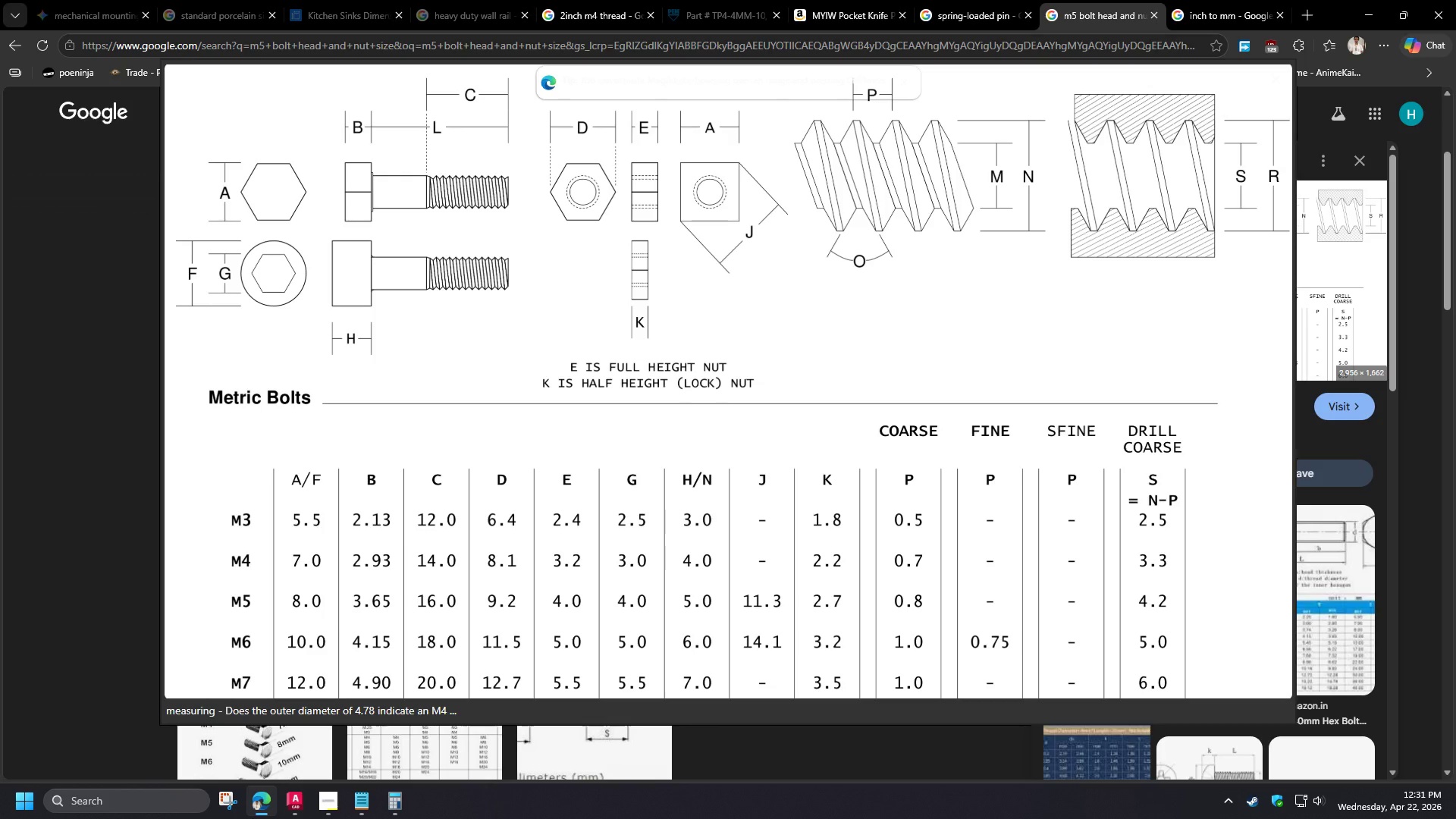 
scroll: coordinate [903, 480], scroll_direction: up, amount: 4.0
 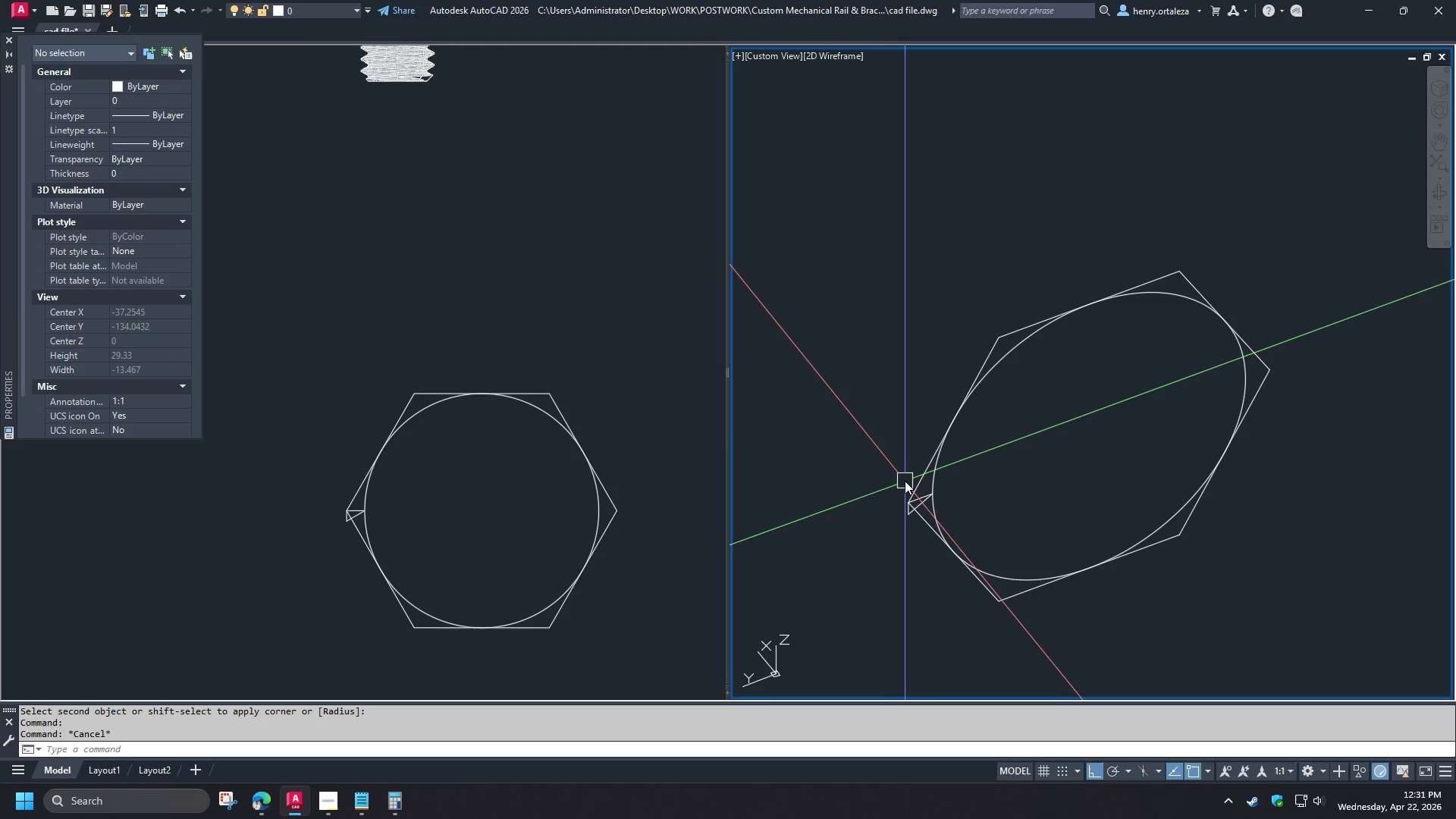 
left_click([253, 818])
 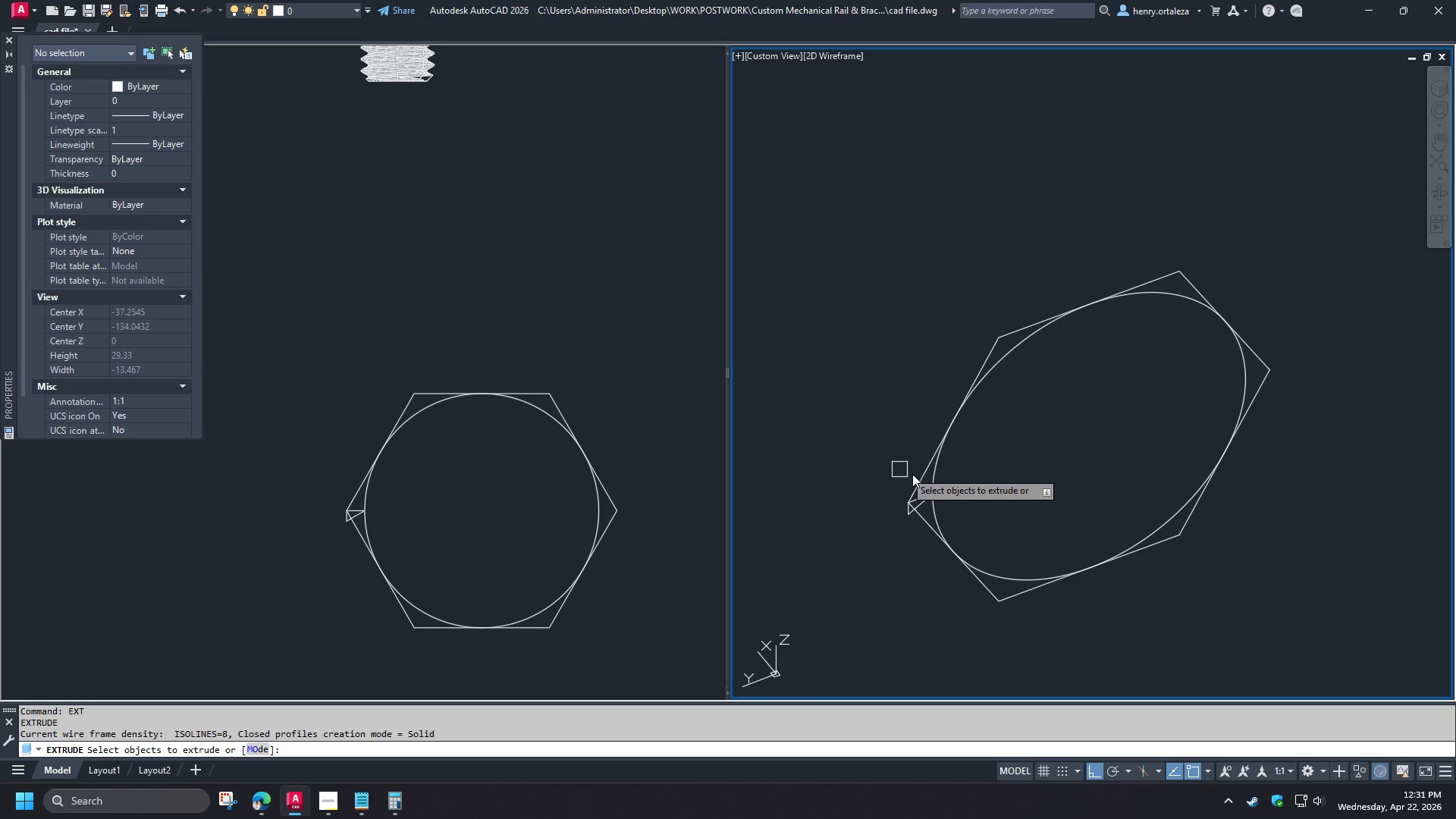 
left_click([921, 474])
 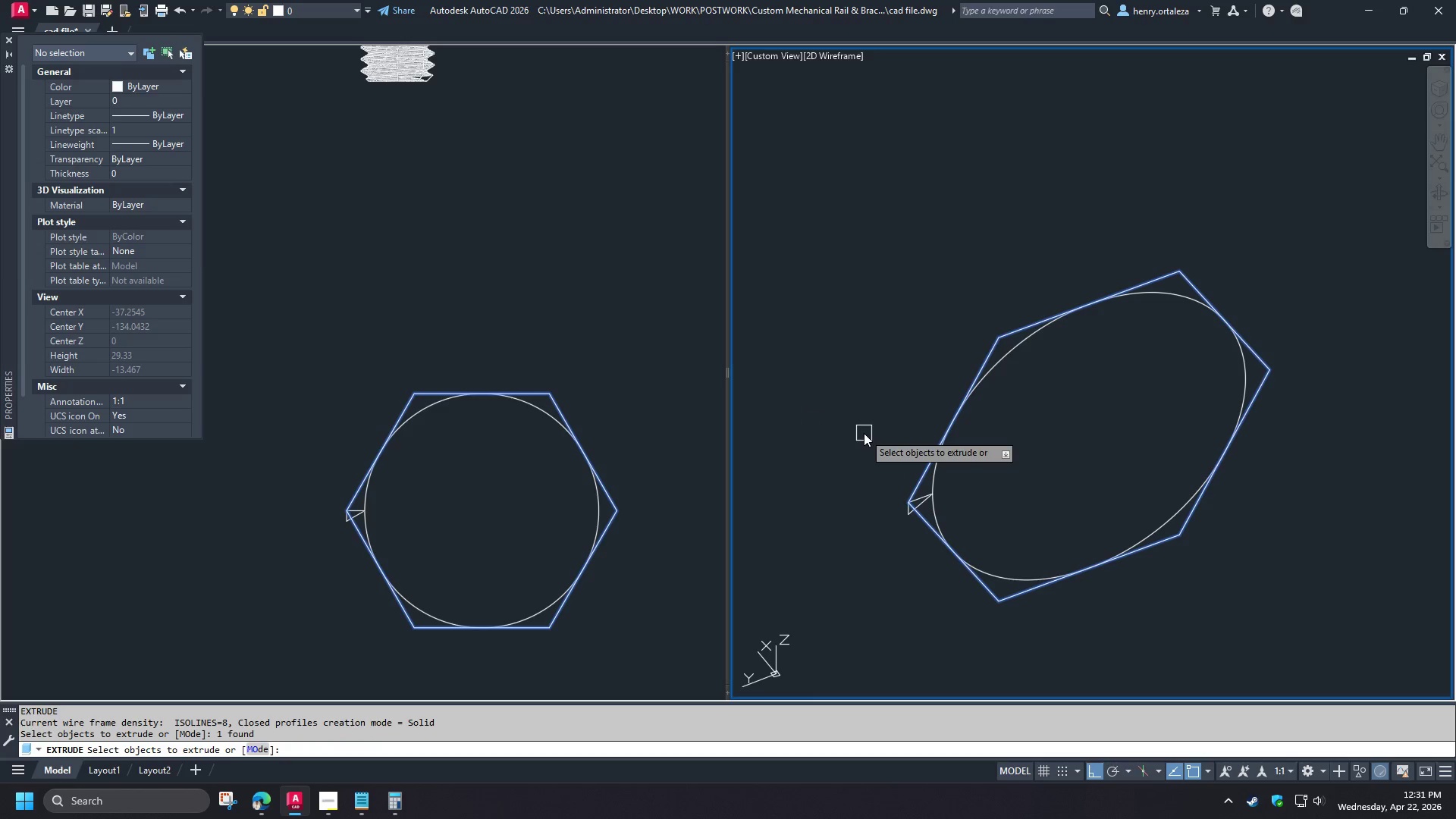 
key(Space)
 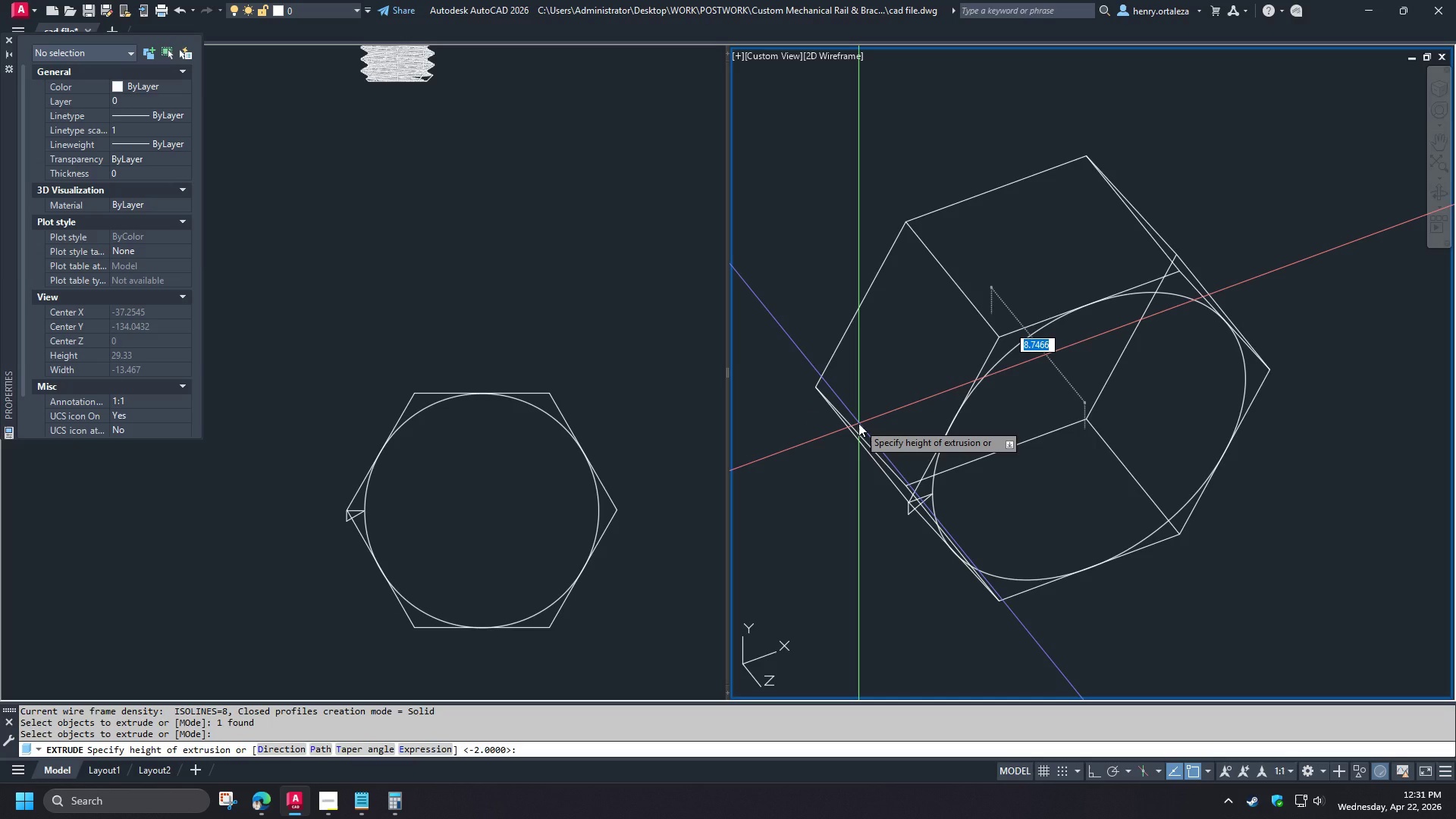 
key(Numpad4)
 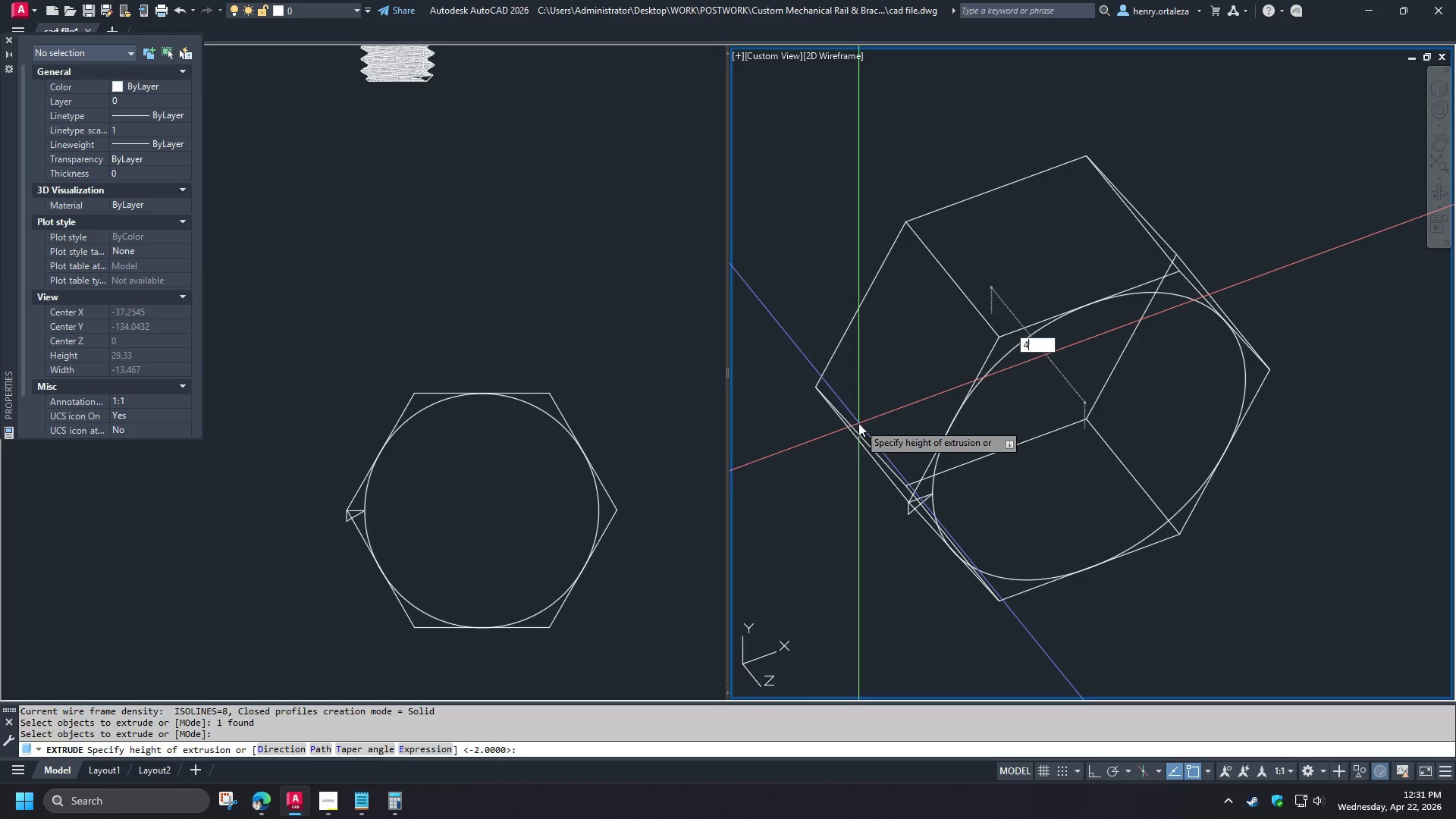 
key(NumpadEnter)
 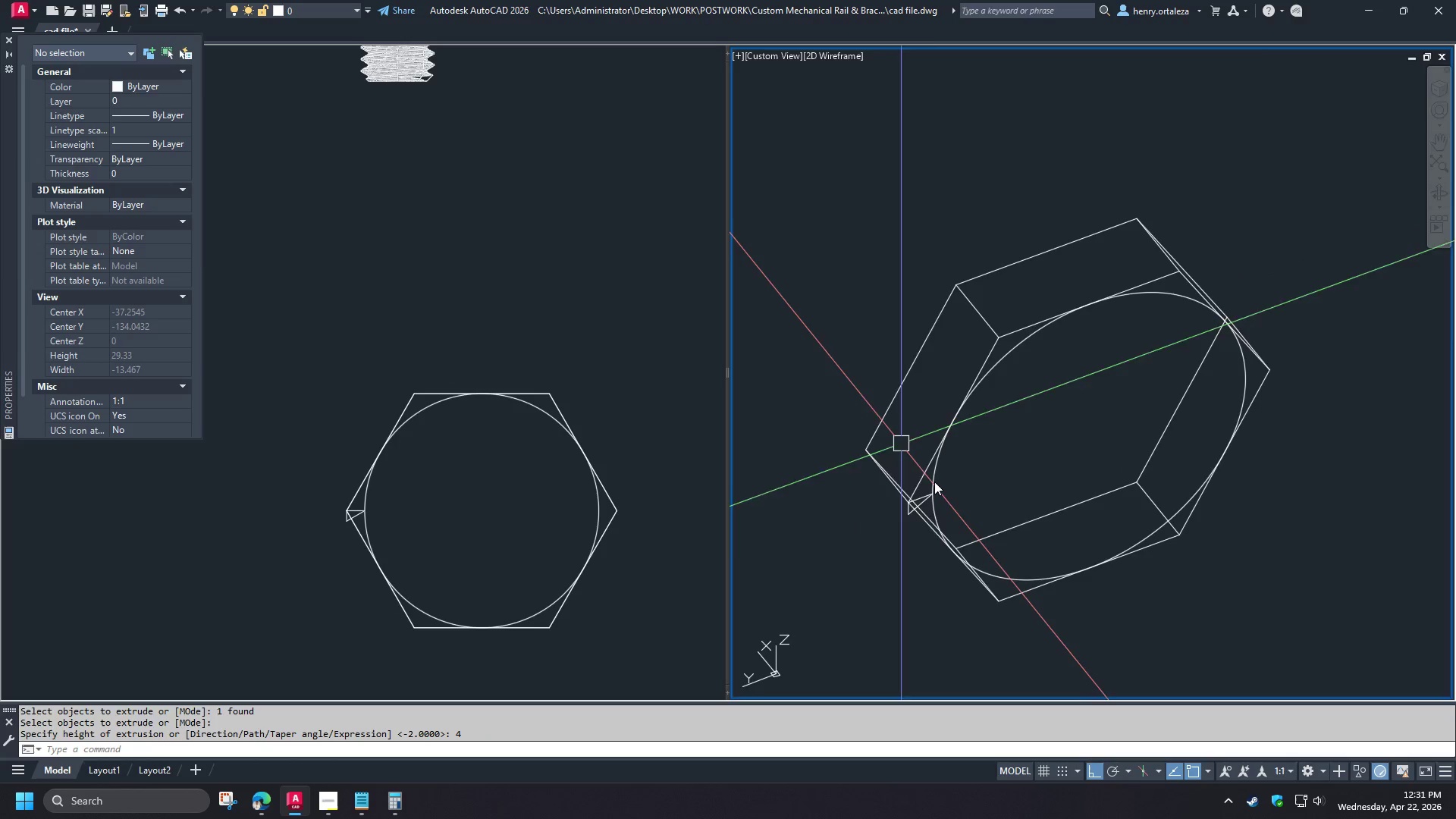 
left_click([1009, 485])
 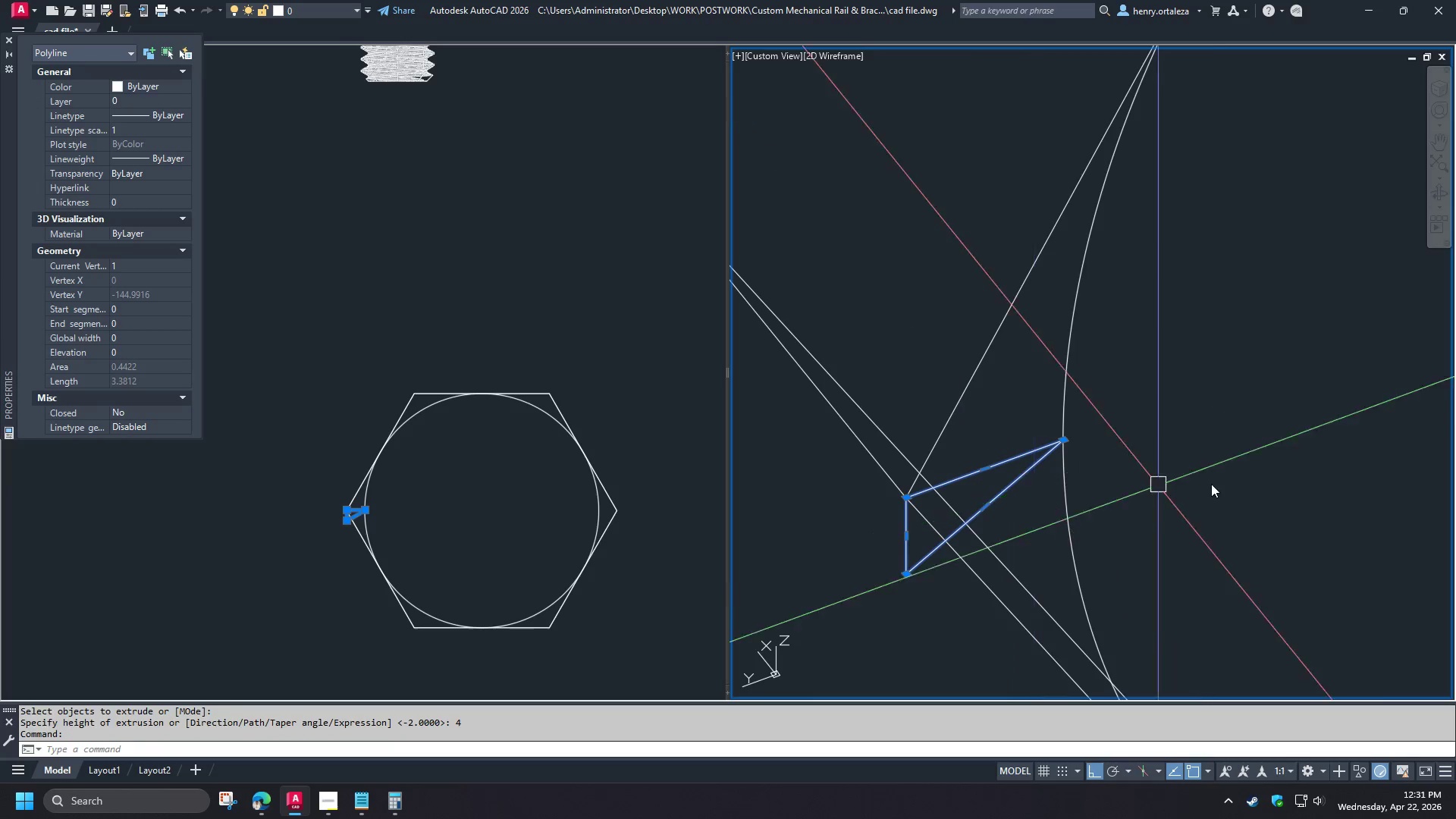 
scroll: coordinate [927, 505], scroll_direction: up, amount: 4.0
 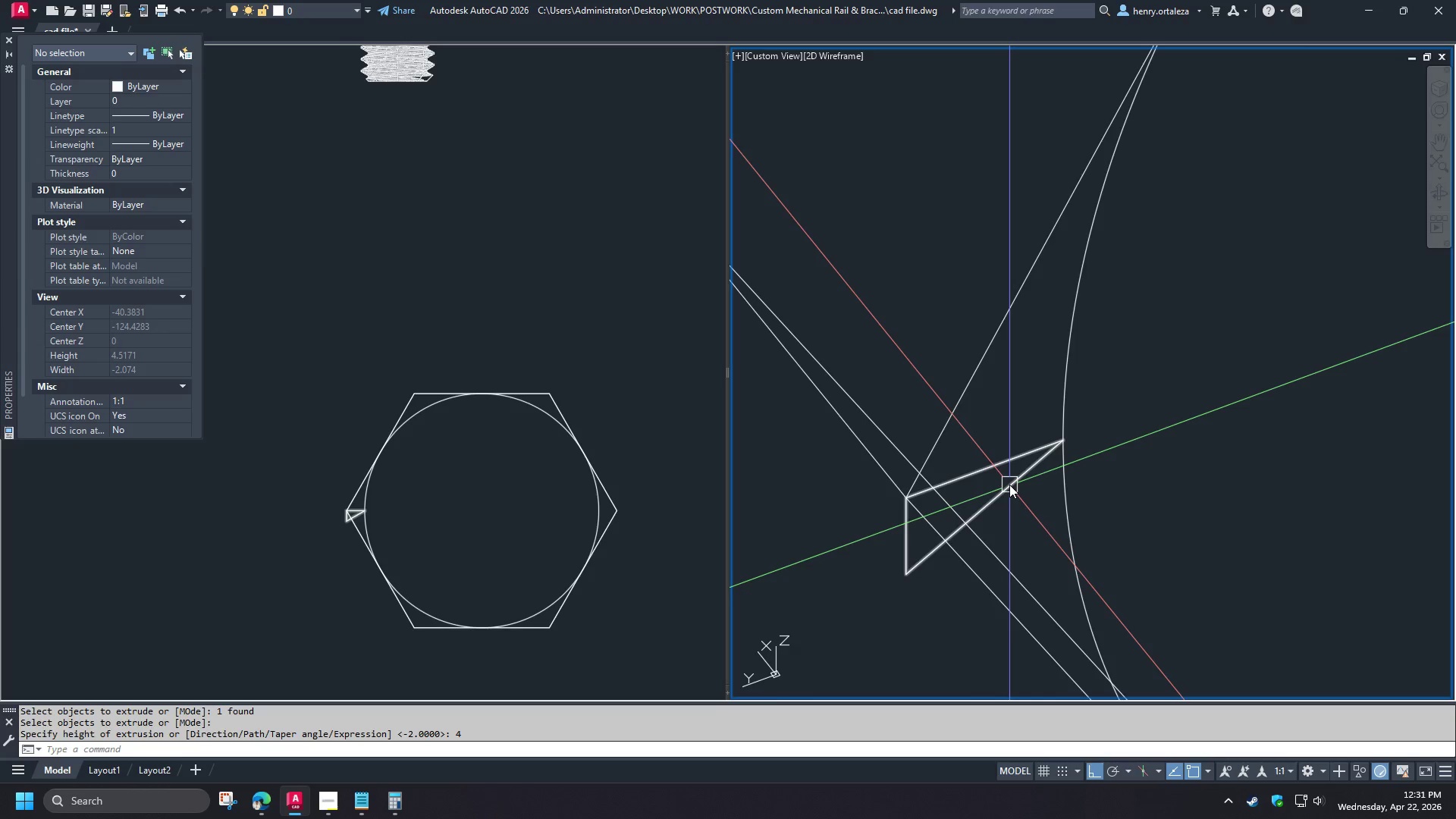 
type(3dro)
 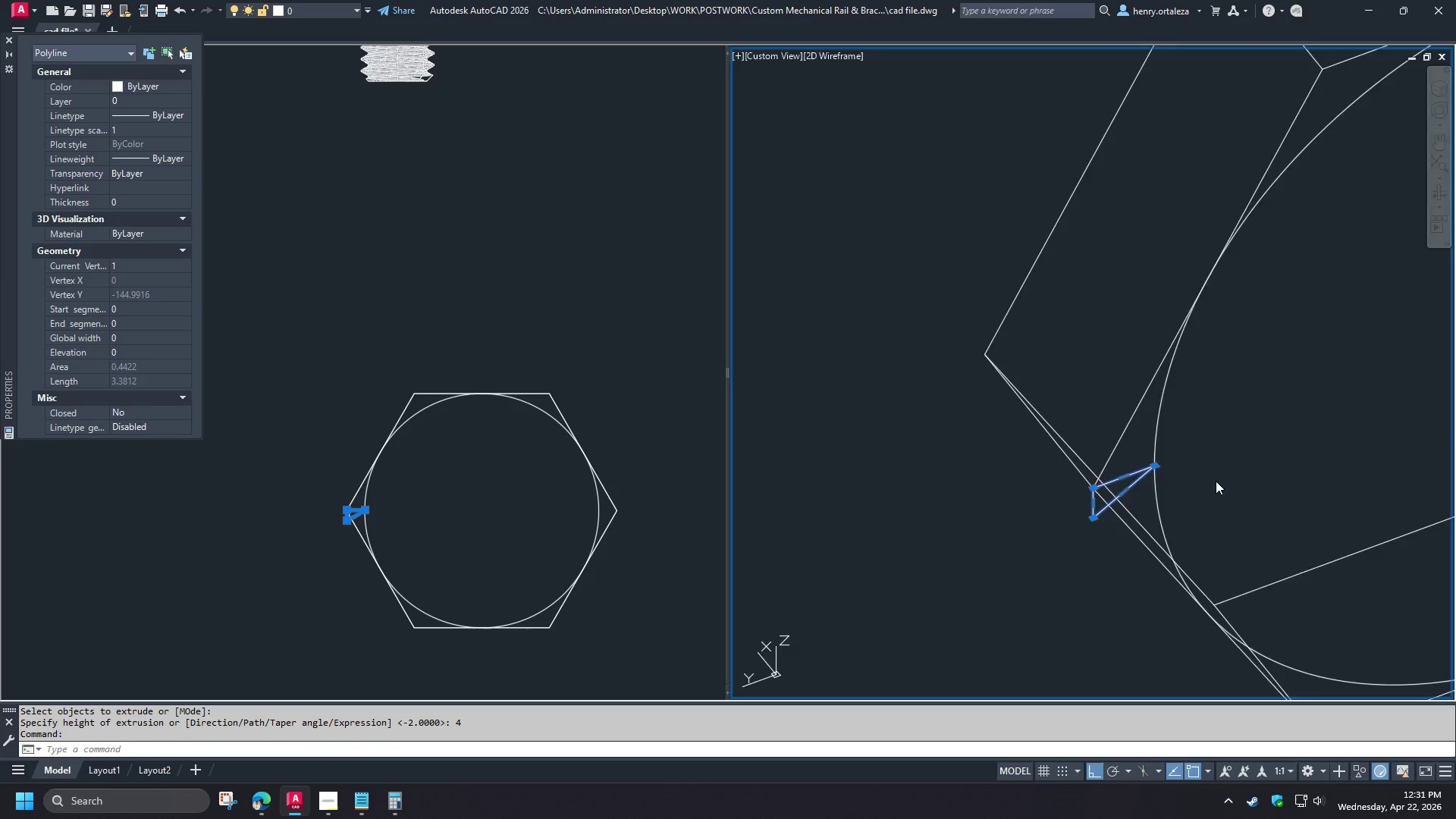 
key(Space)
 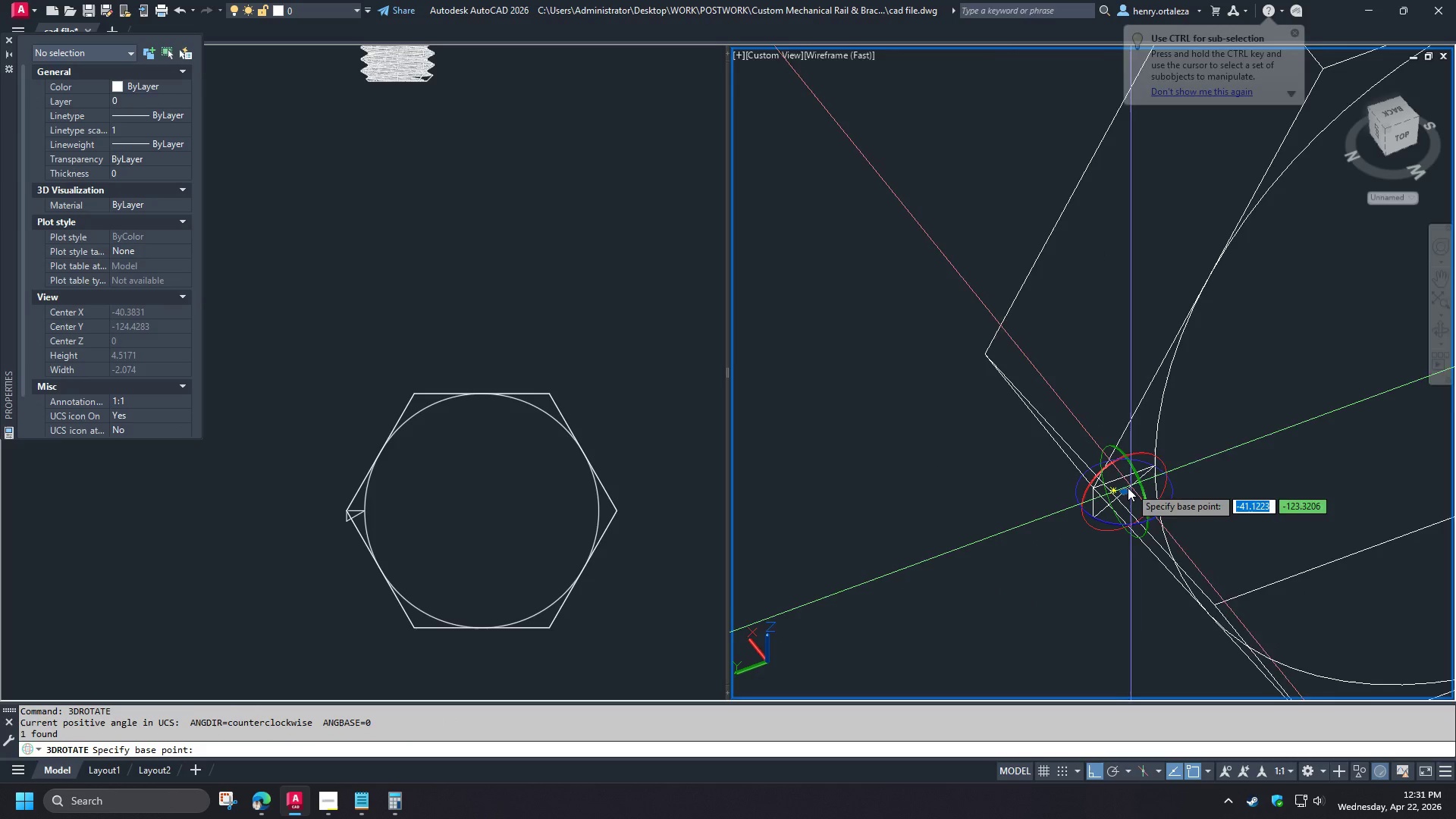 
scroll: coordinate [1213, 482], scroll_direction: down, amount: 2.0
 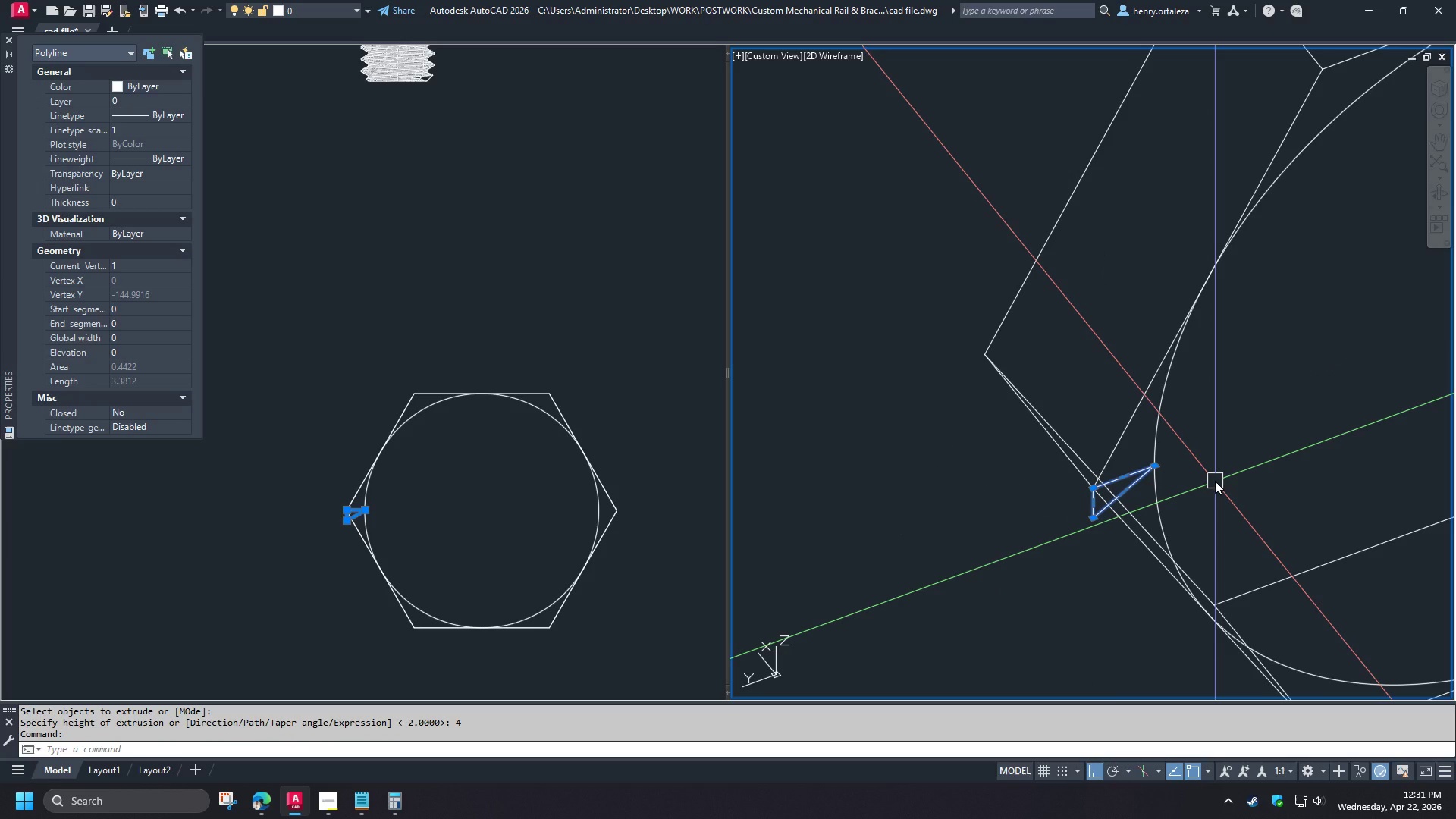 
type(end )
 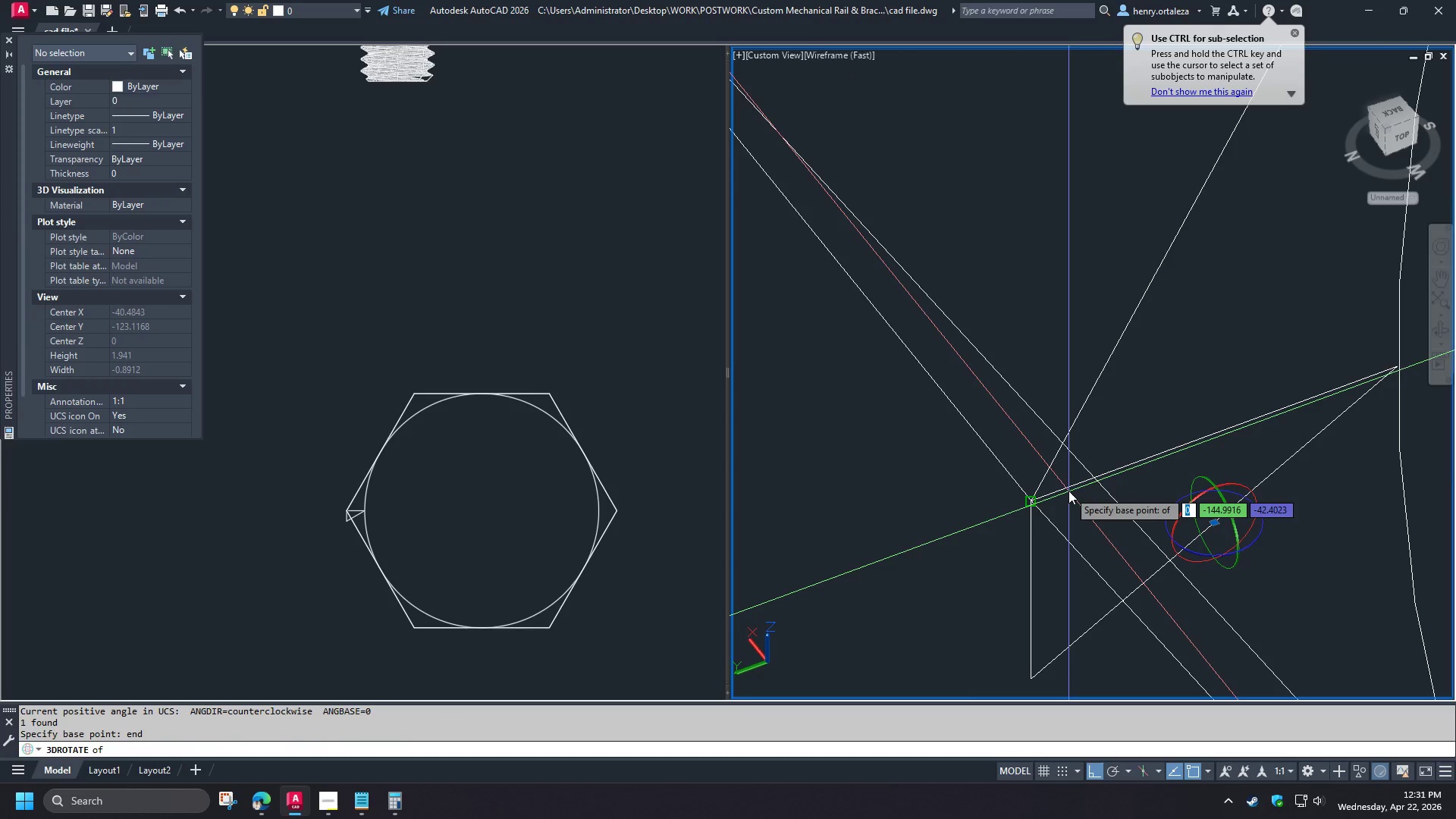 
left_click([1068, 491])
 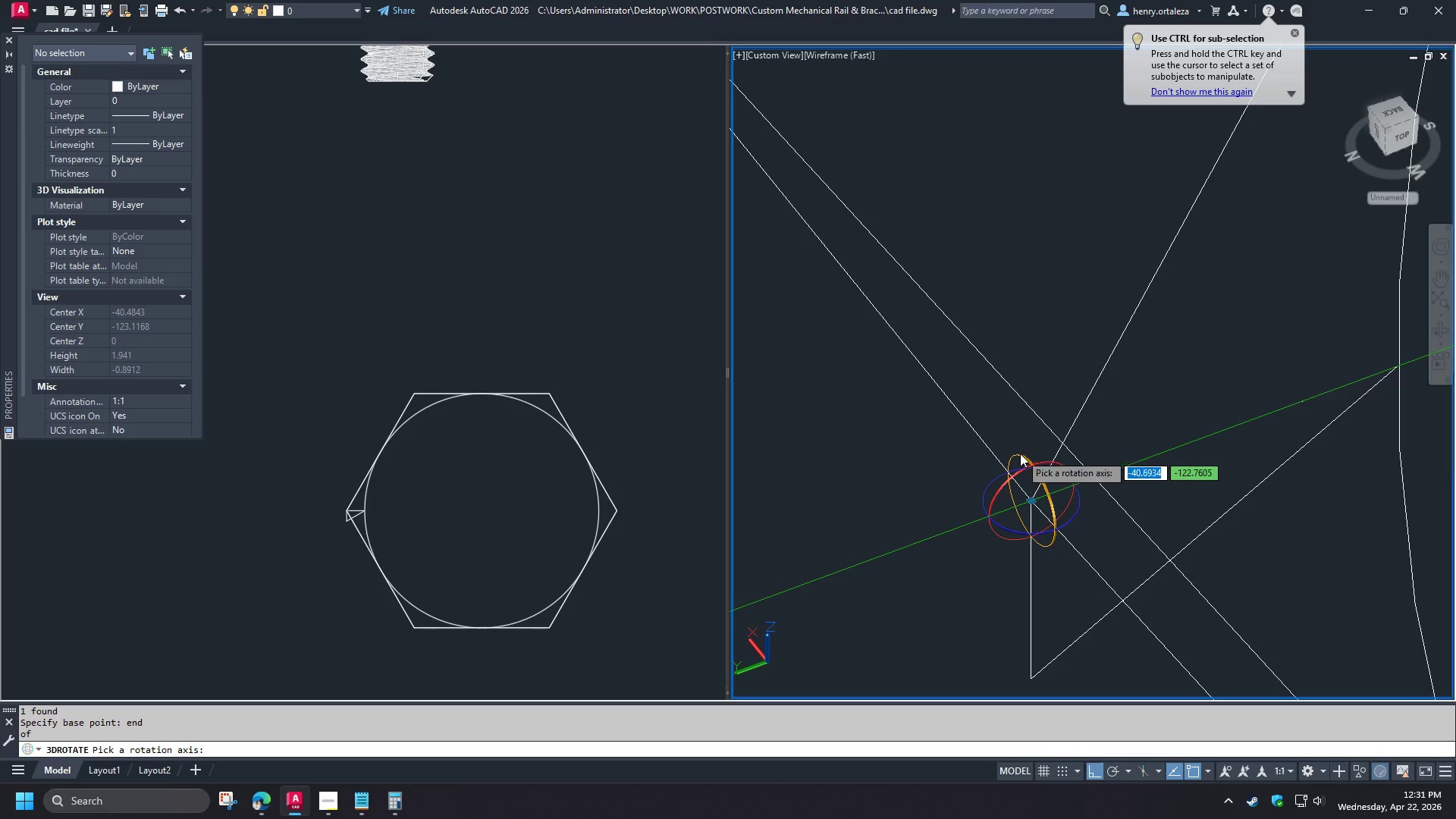 
left_click([1016, 450])
 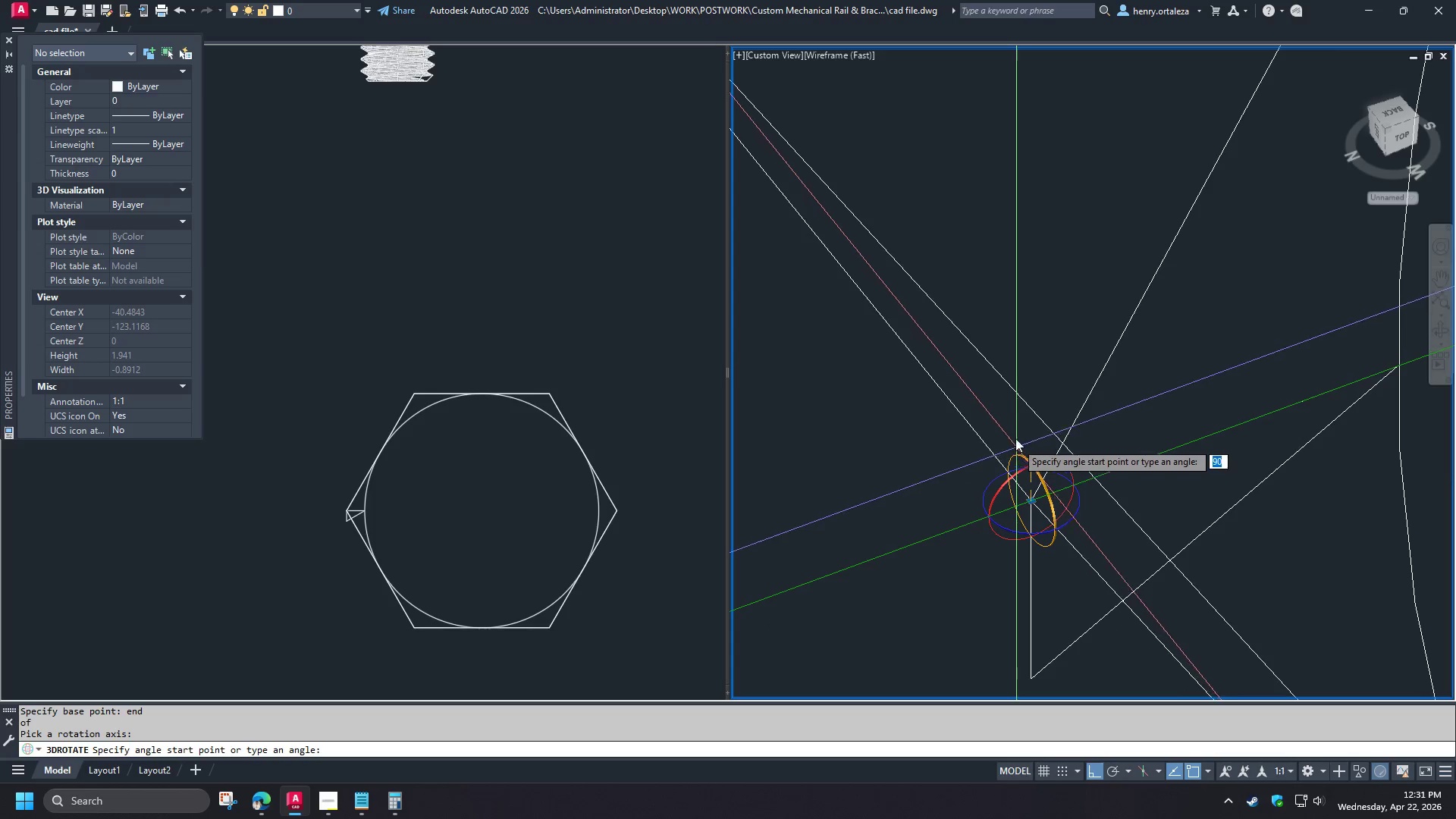 
scroll: coordinate [1097, 487], scroll_direction: up, amount: 5.0
 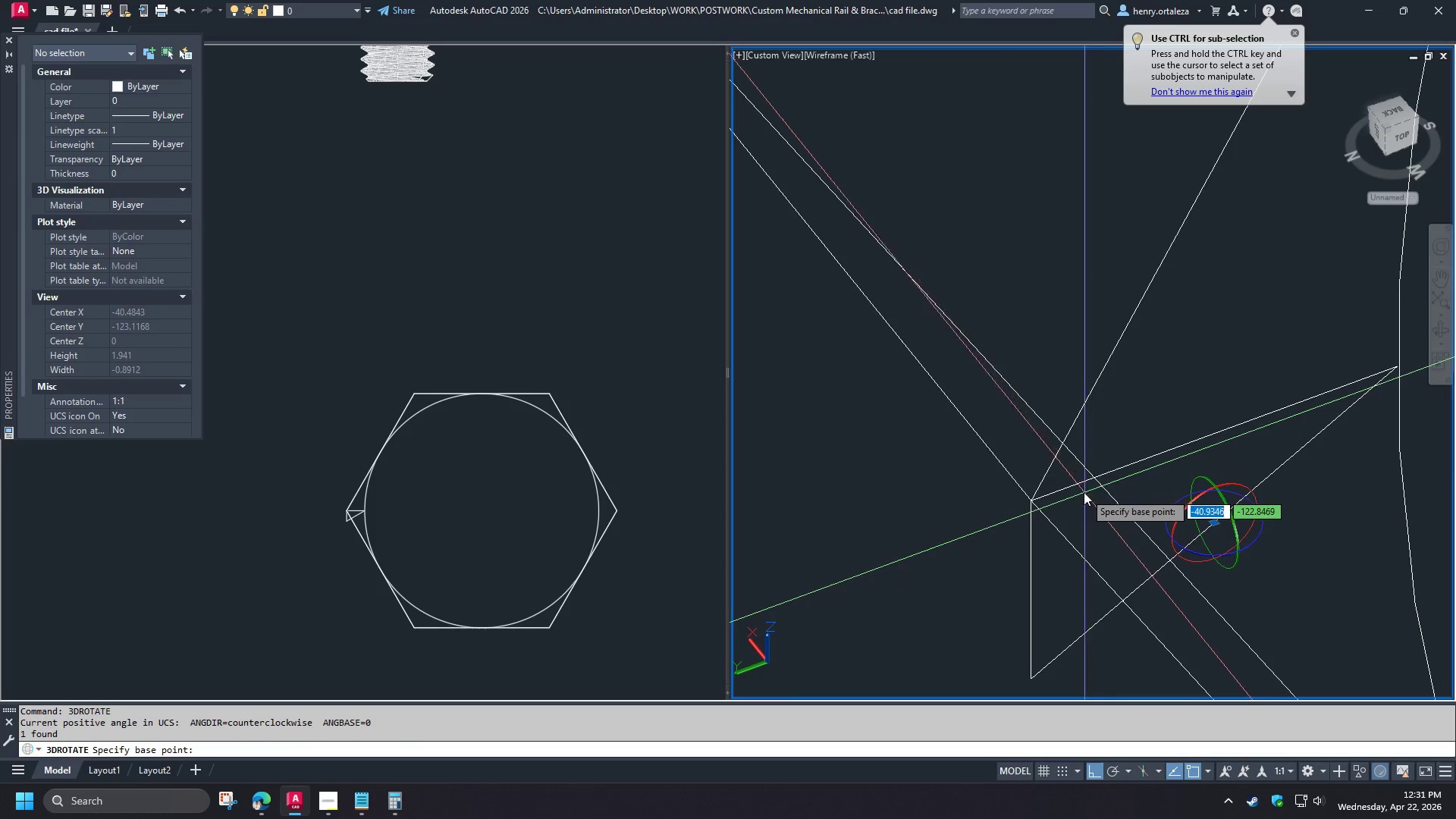 
left_click([1004, 568])
 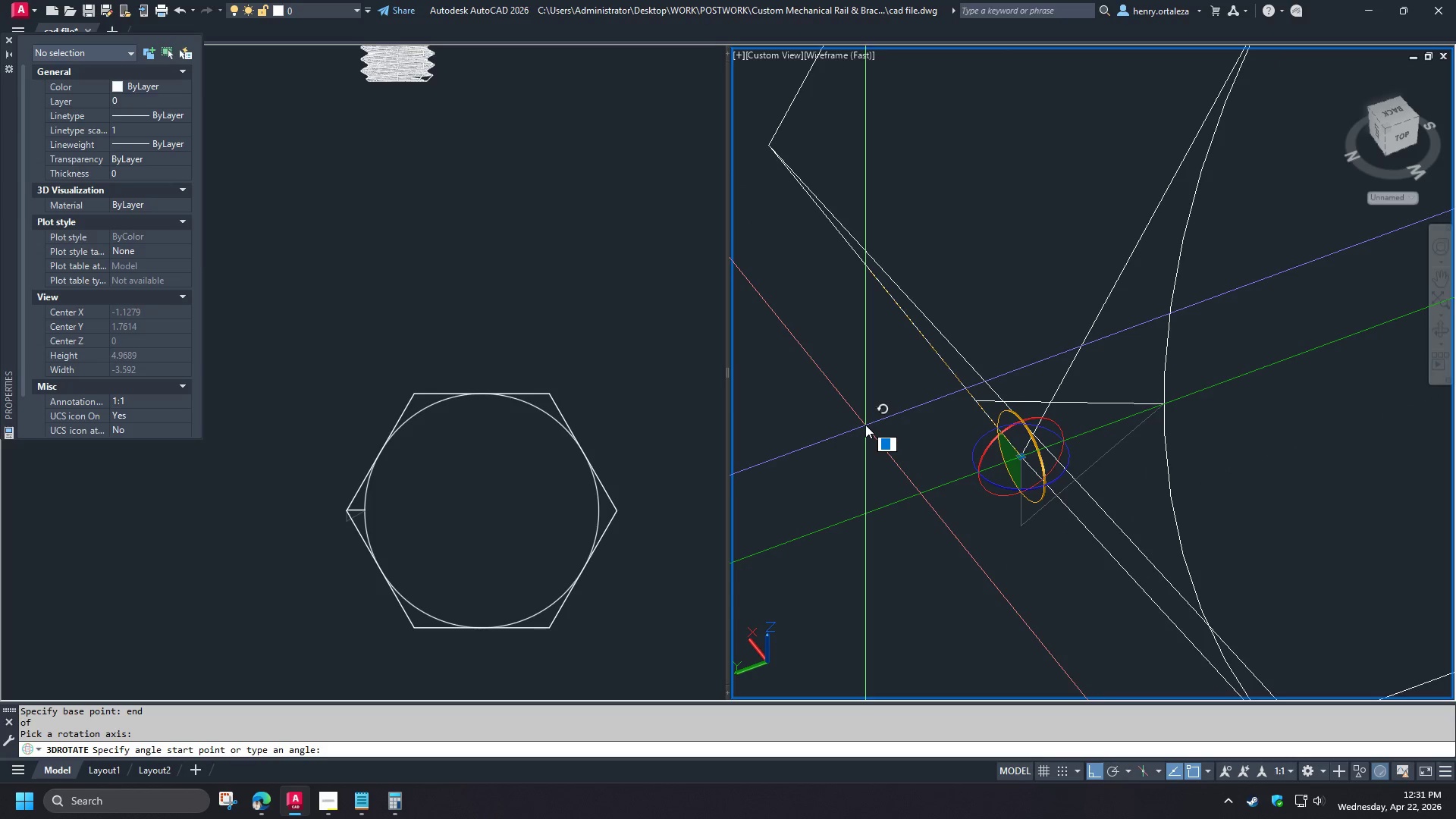 
left_click([865, 425])
 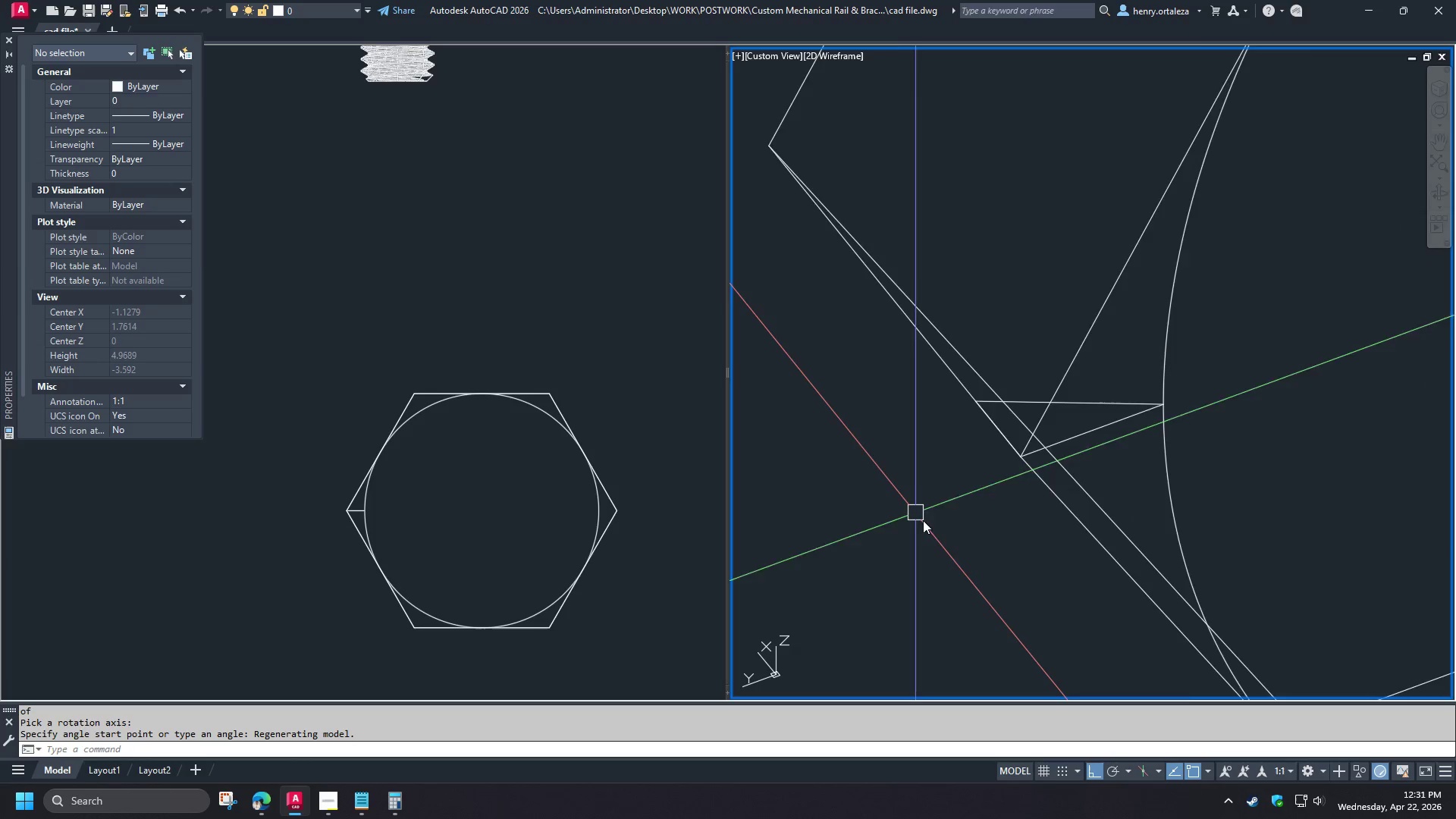 
scroll: coordinate [1014, 428], scroll_direction: down, amount: 3.0
 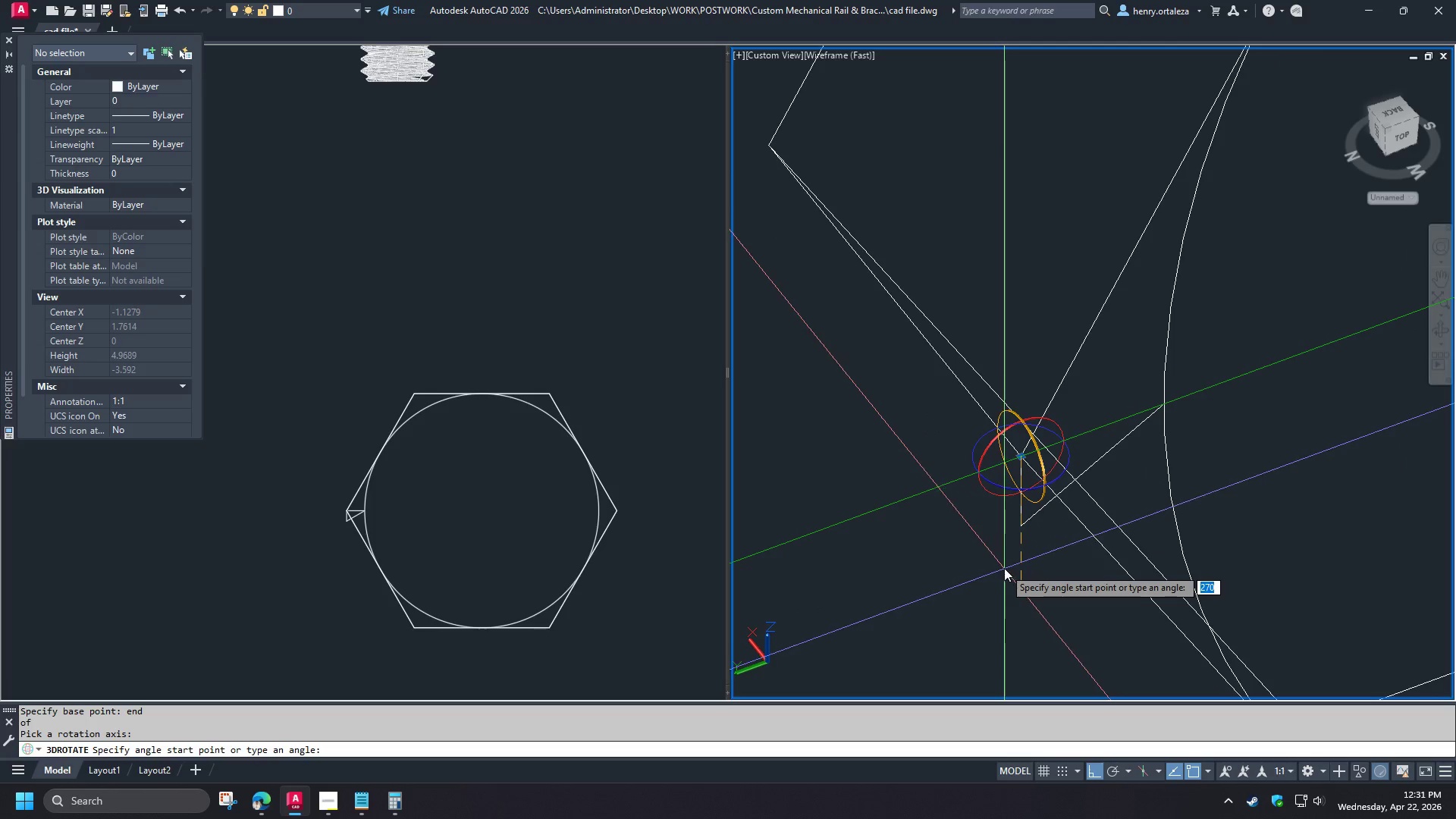 
wait(5.06)
 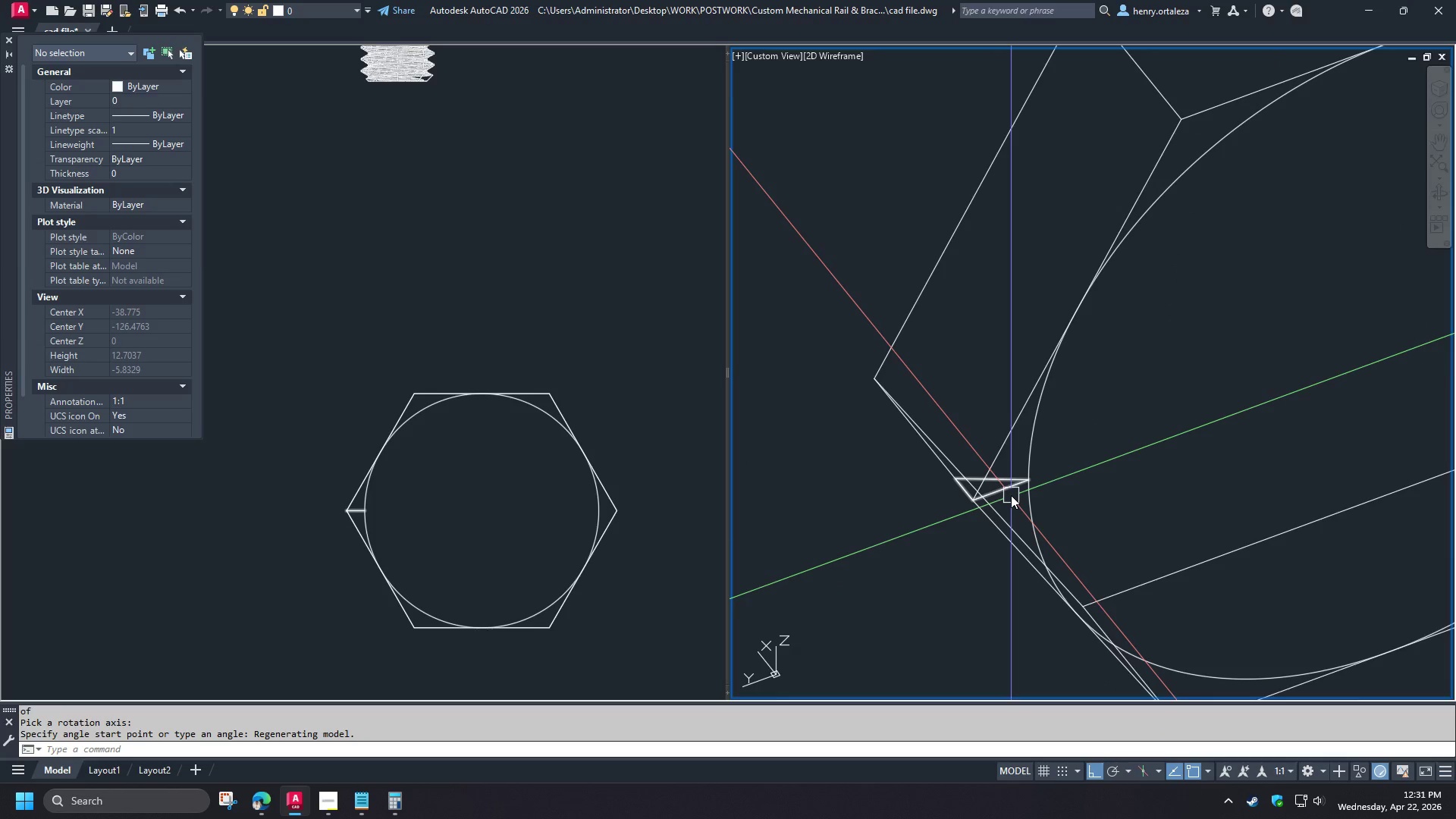 
left_click([1009, 496])
 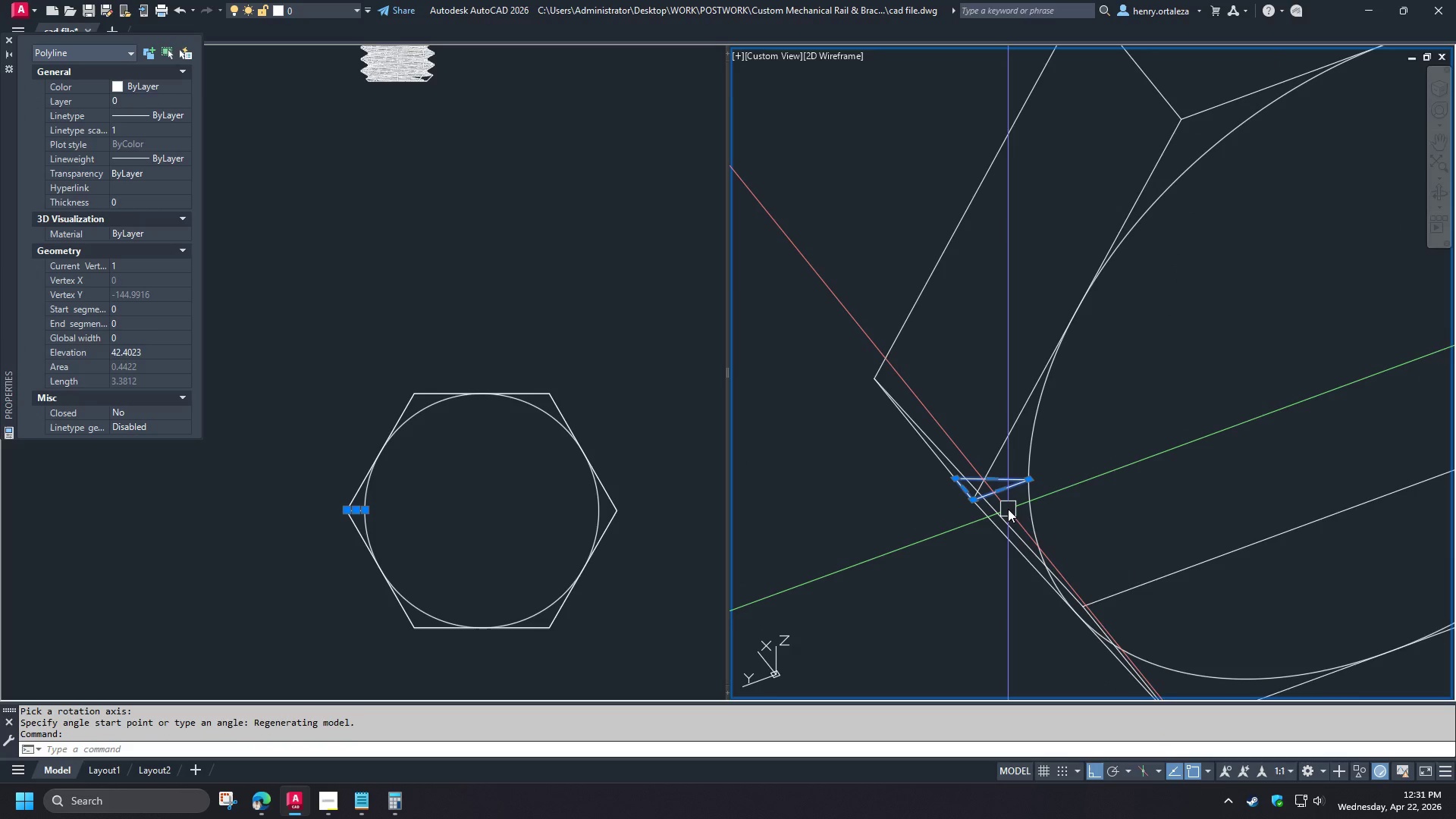 
scroll: coordinate [949, 531], scroll_direction: down, amount: 2.0
 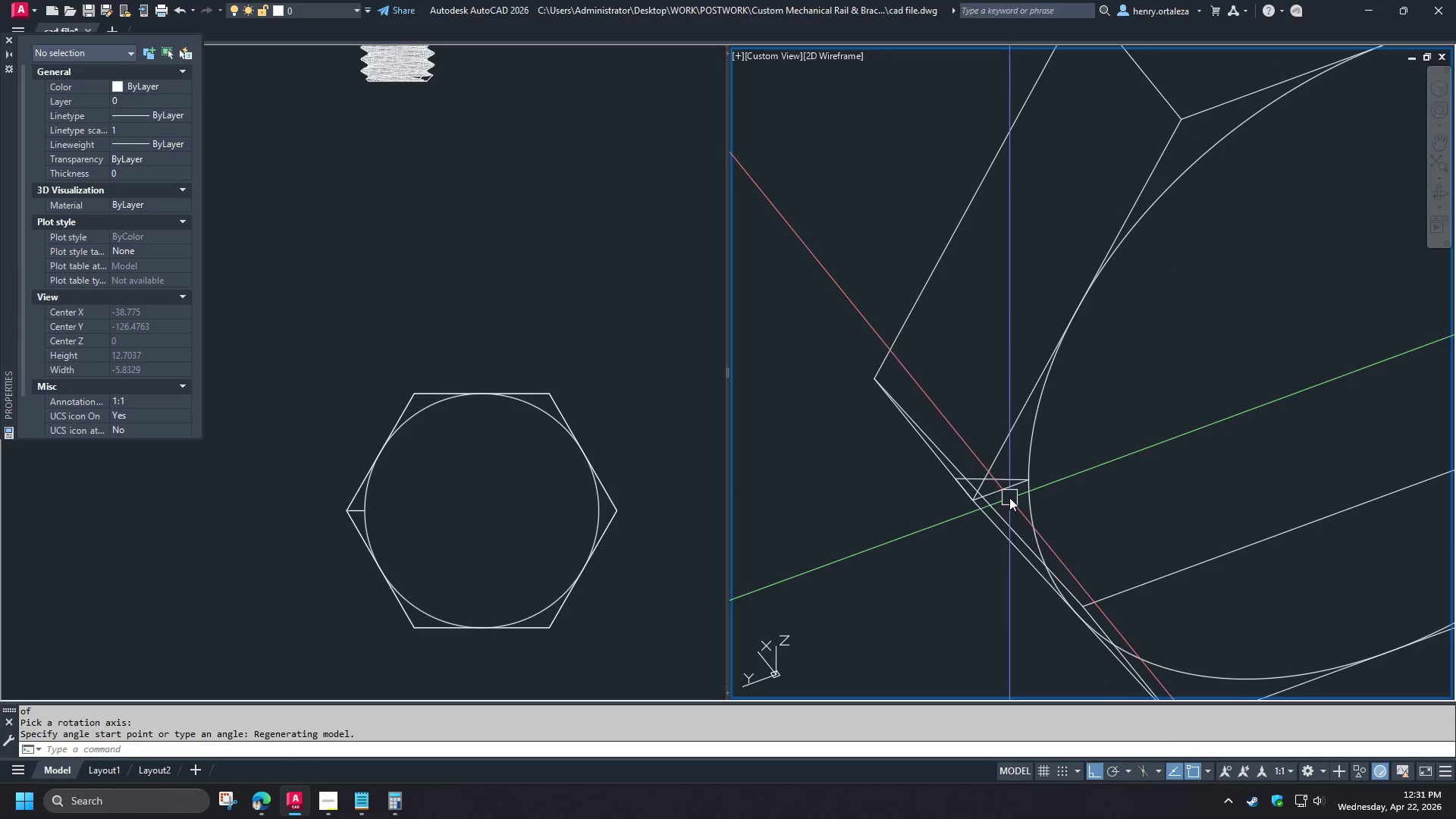 
type(co end )
 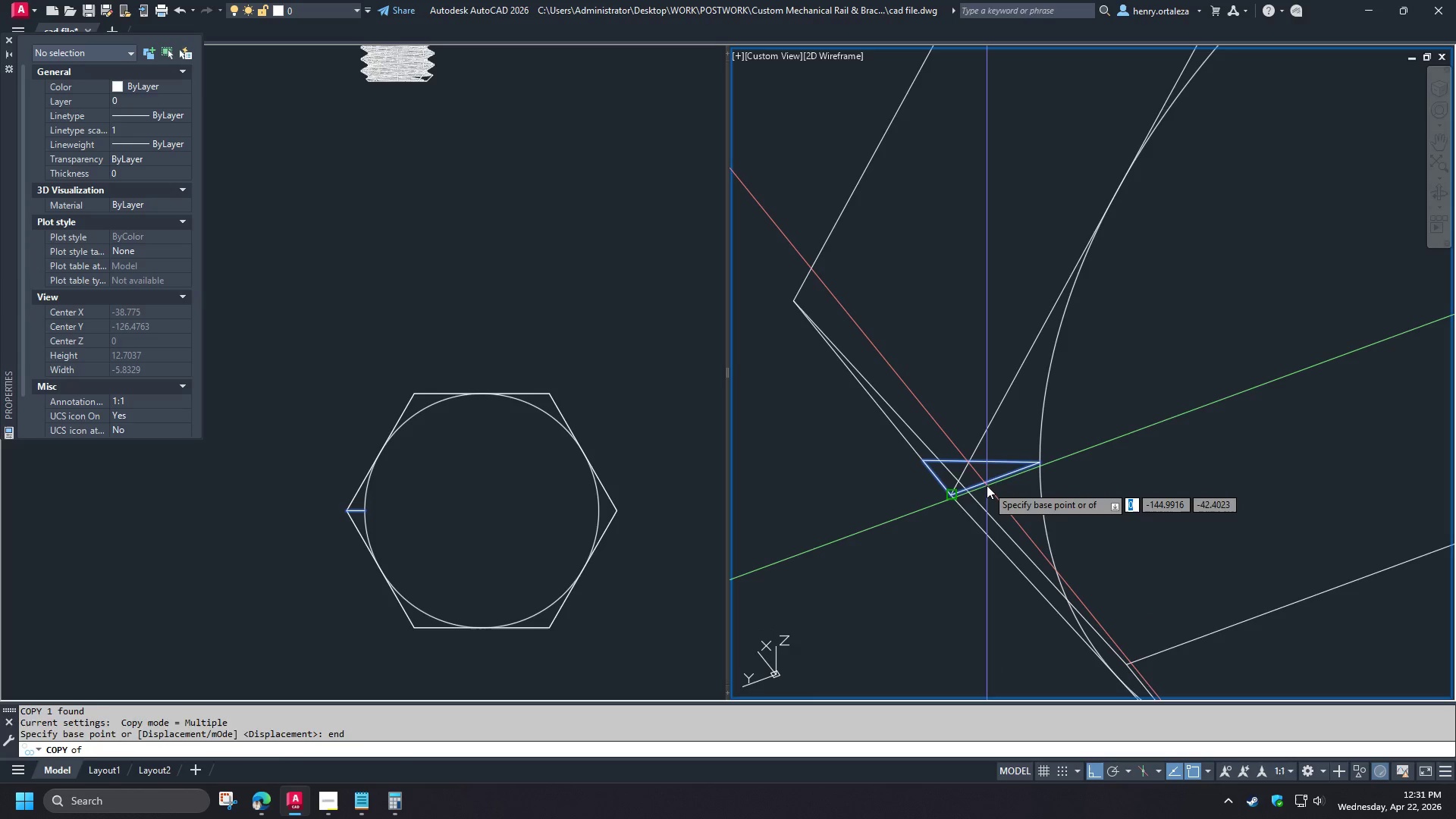 
left_click([987, 485])
 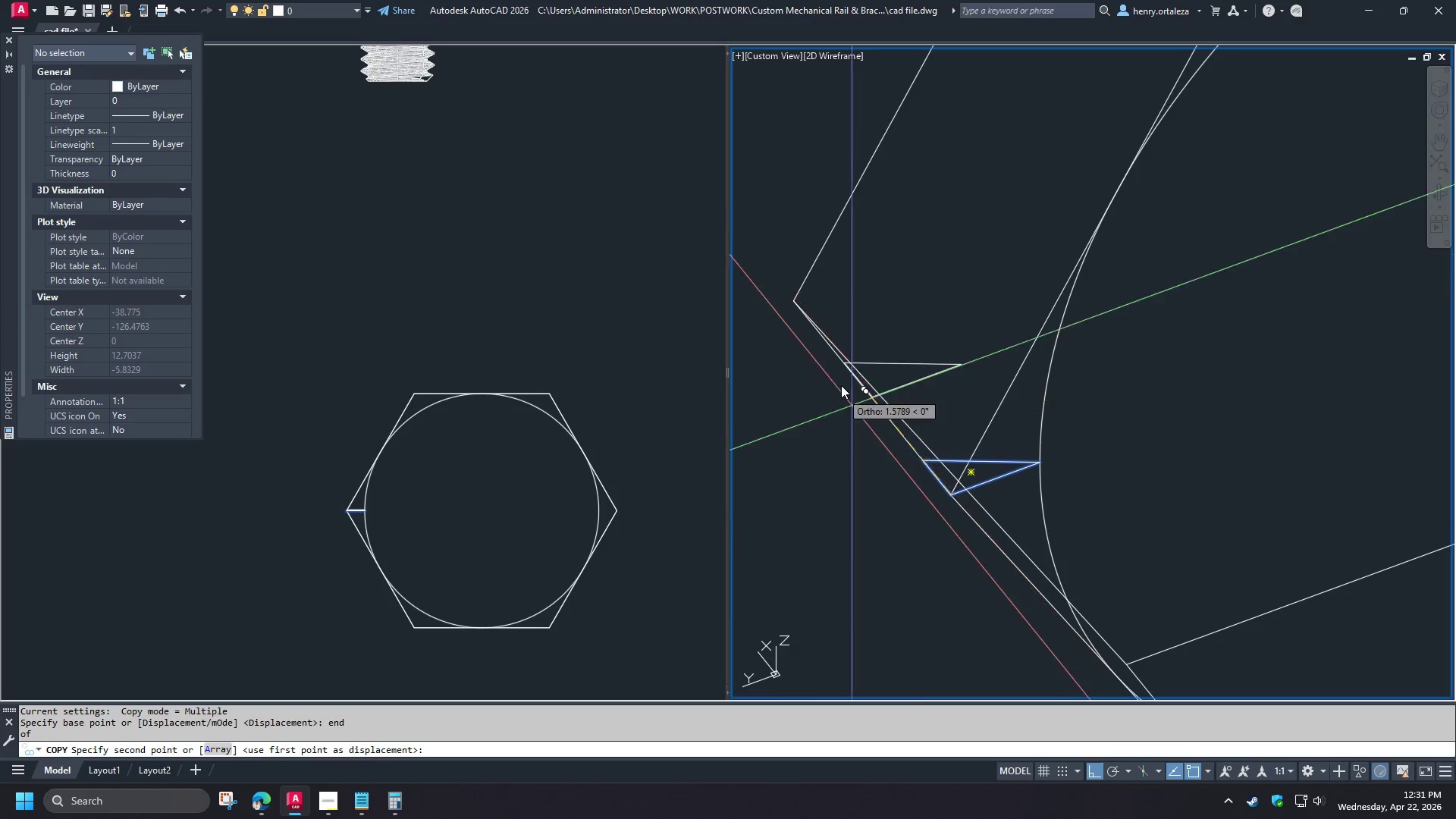 
type(end )
 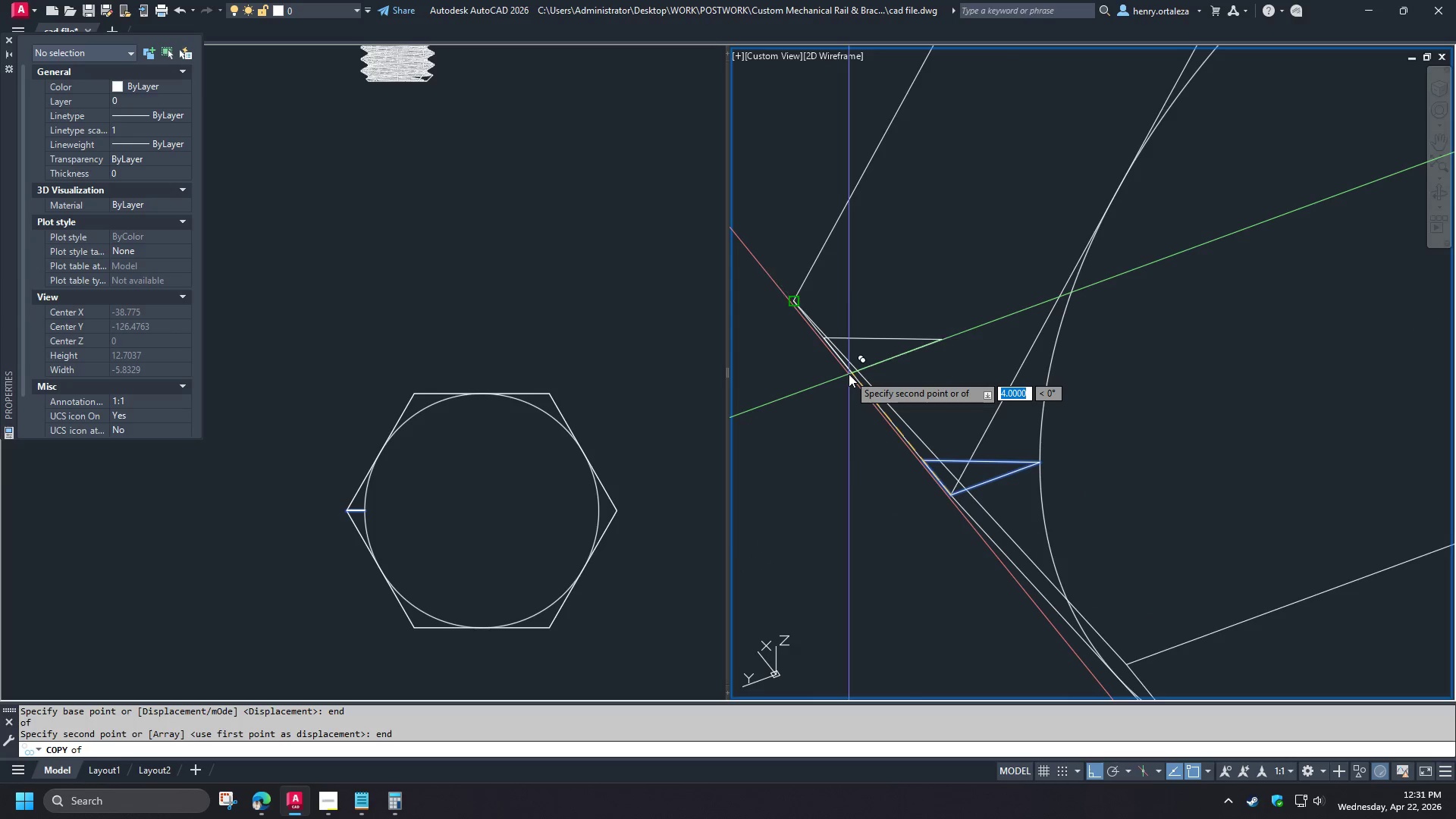 
left_click([849, 374])
 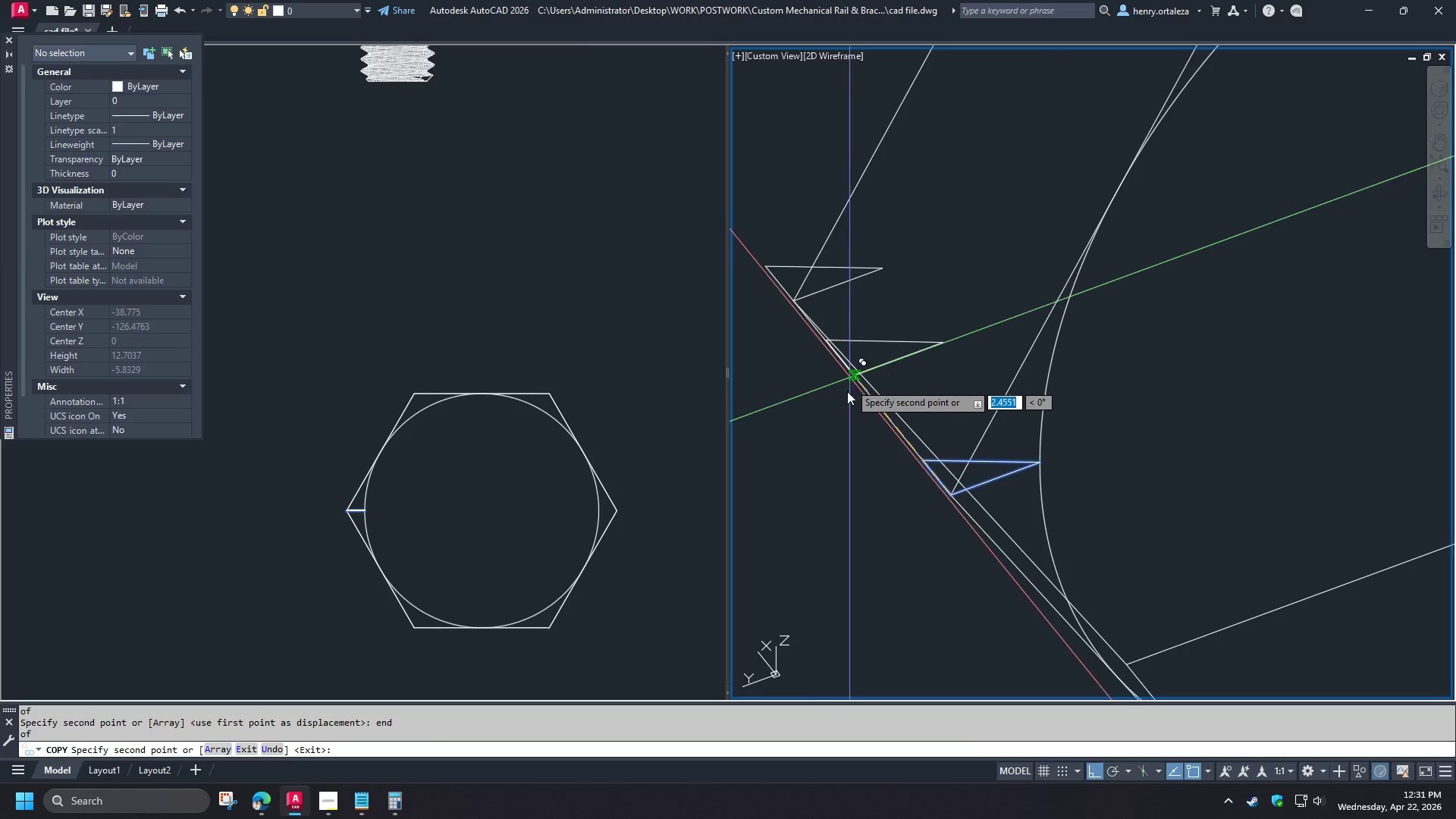 
key(Space)
 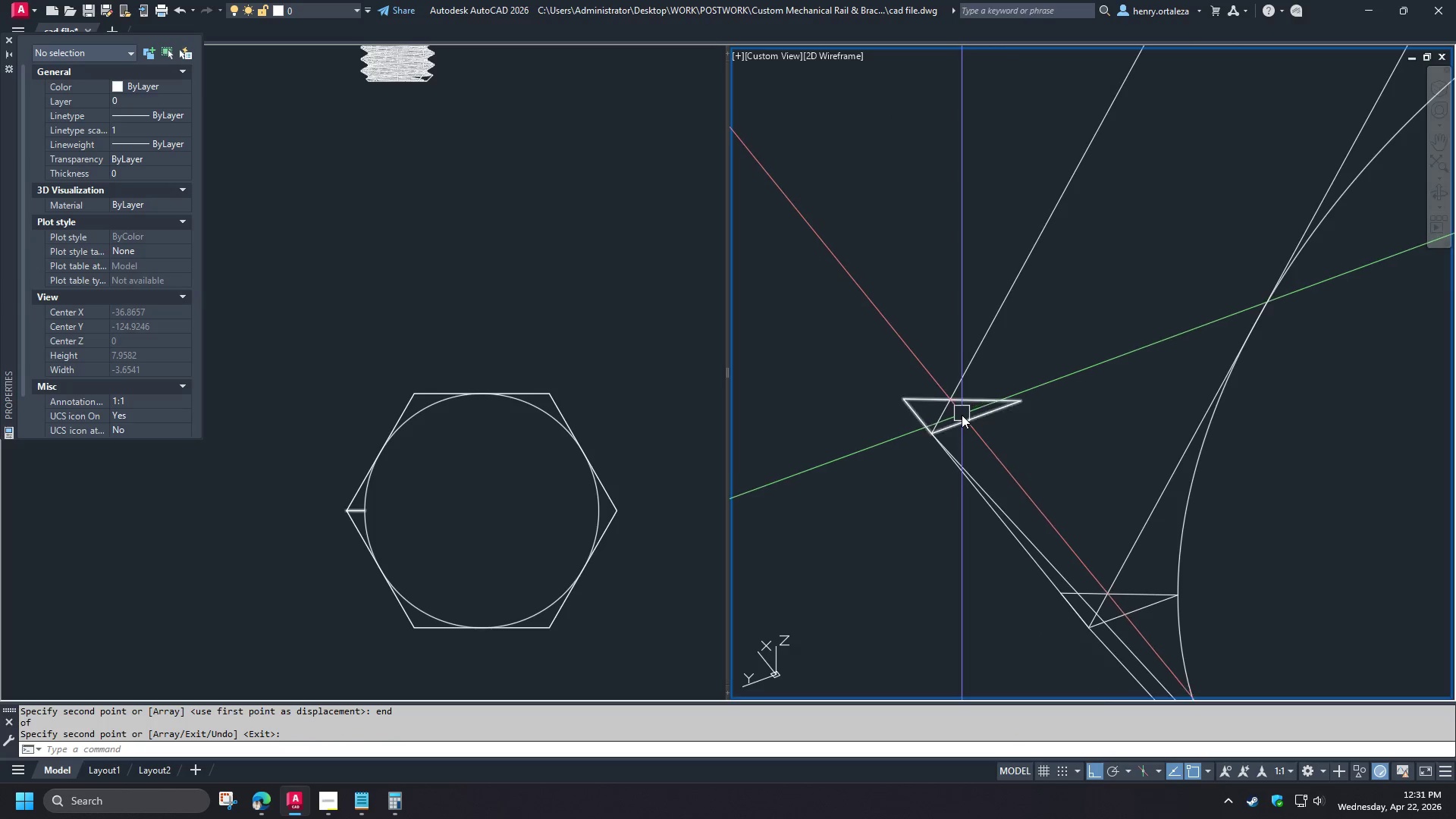 
scroll: coordinate [1008, 510], scroll_direction: up, amount: 1.0
 